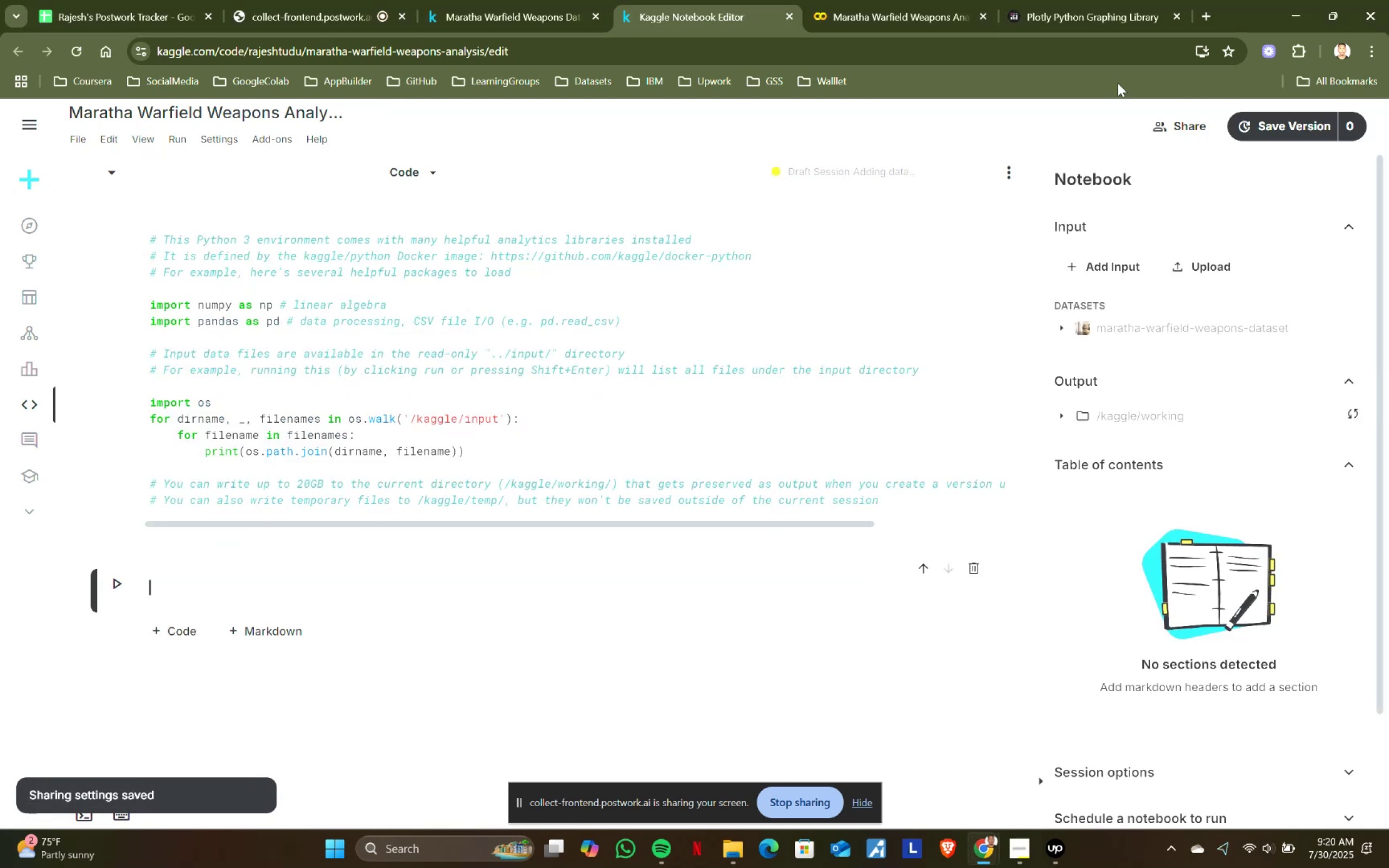 
mouse_move([620, 10])
 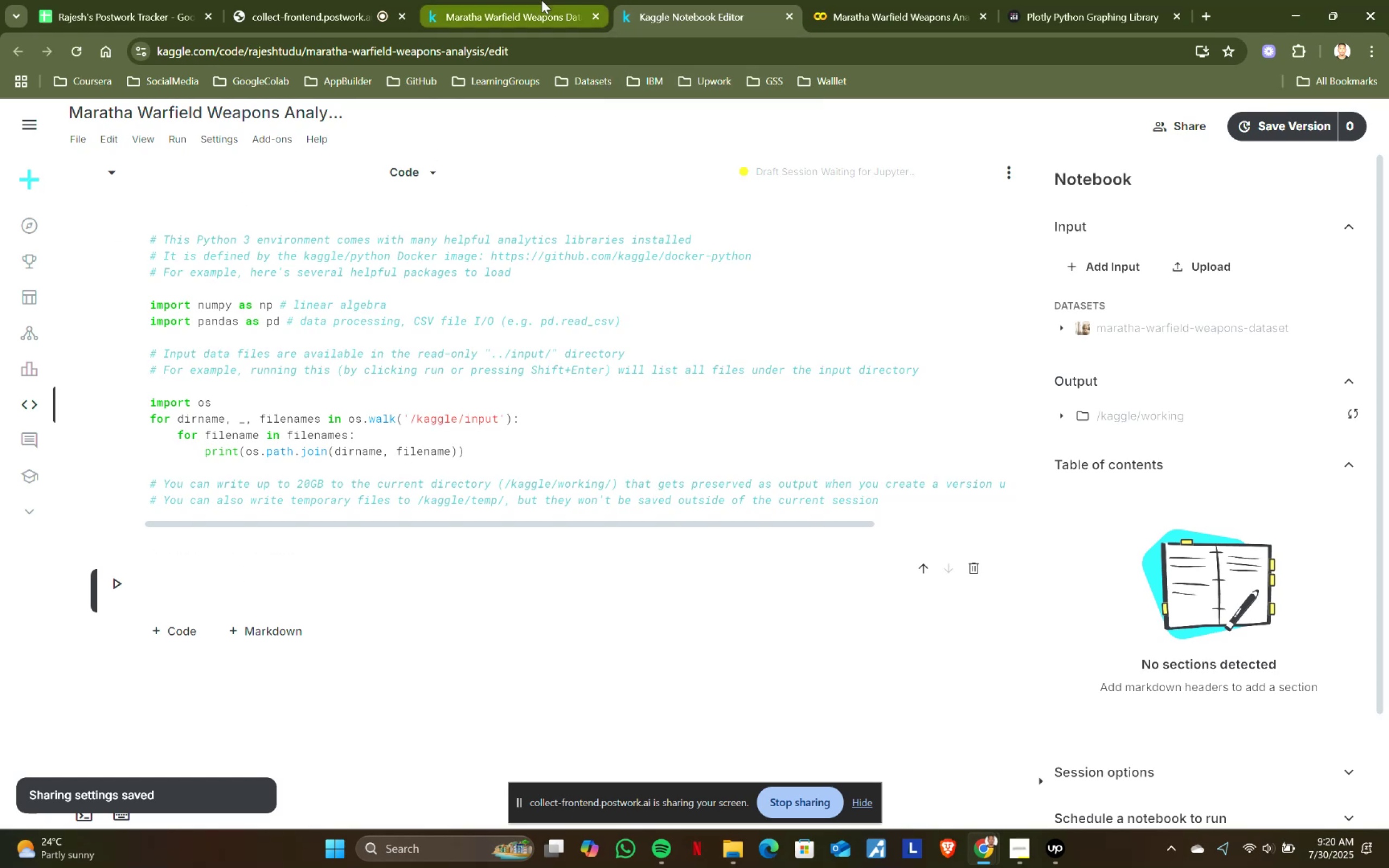 
left_click([915, 0])
 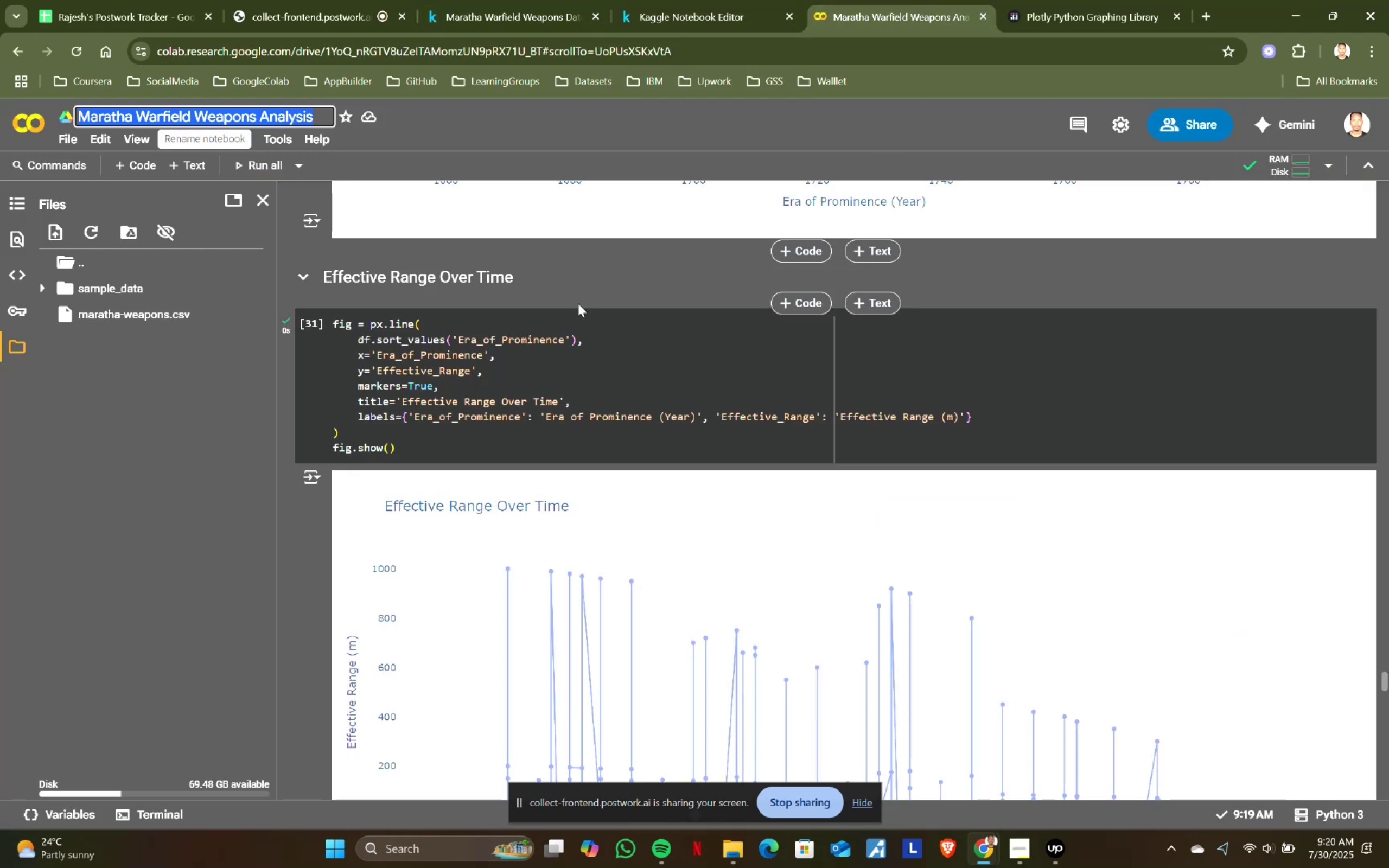 
scroll: coordinate [1388, 357], scroll_direction: up, amount: 6.0
 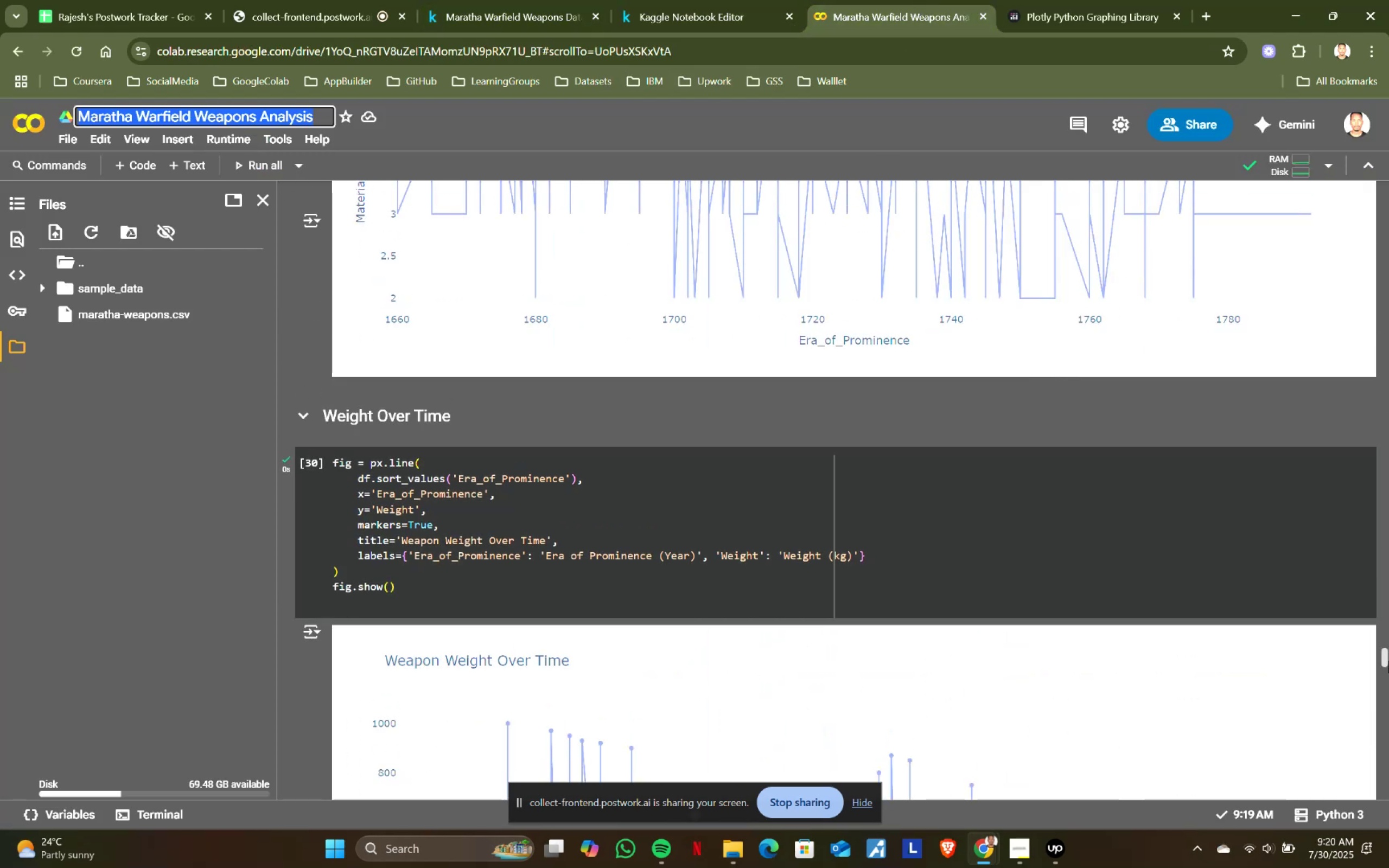 
left_click_drag(start_coordinate=[1387, 660], to_coordinate=[1388, 192])
 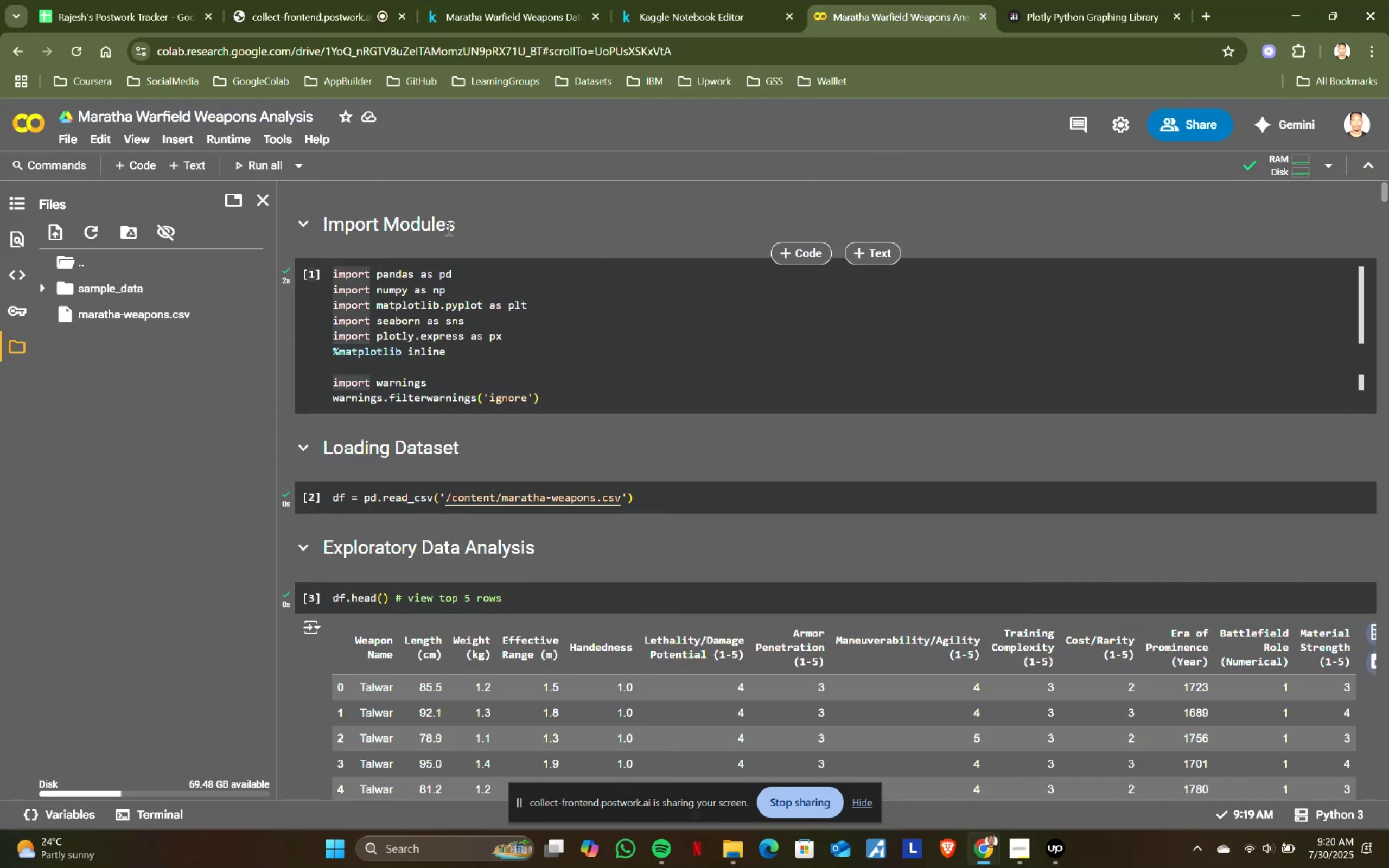 
left_click_drag(start_coordinate=[461, 225], to_coordinate=[326, 217])
 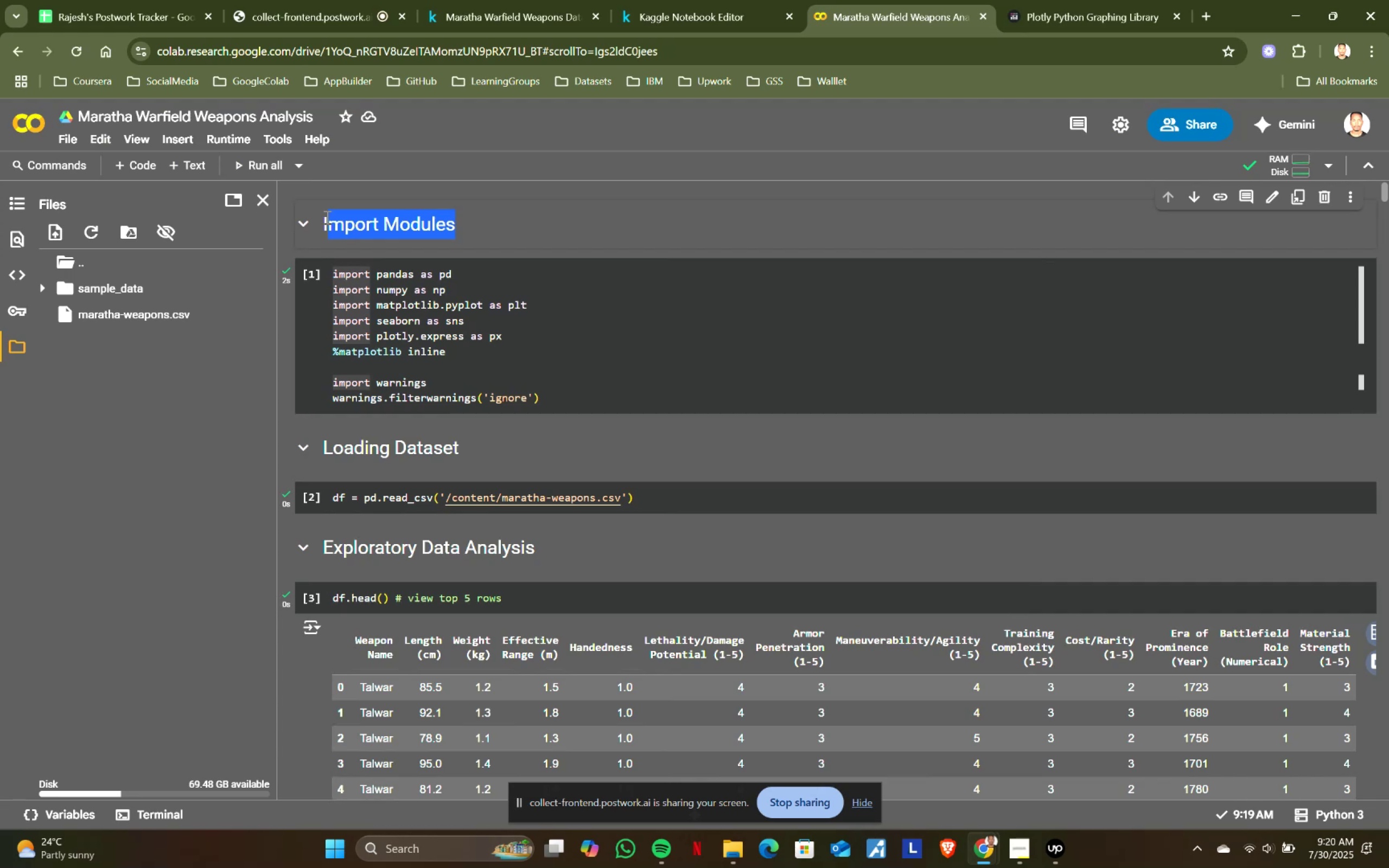 
hold_key(key=ShiftLeft, duration=0.36)
left_click([323, 220])
 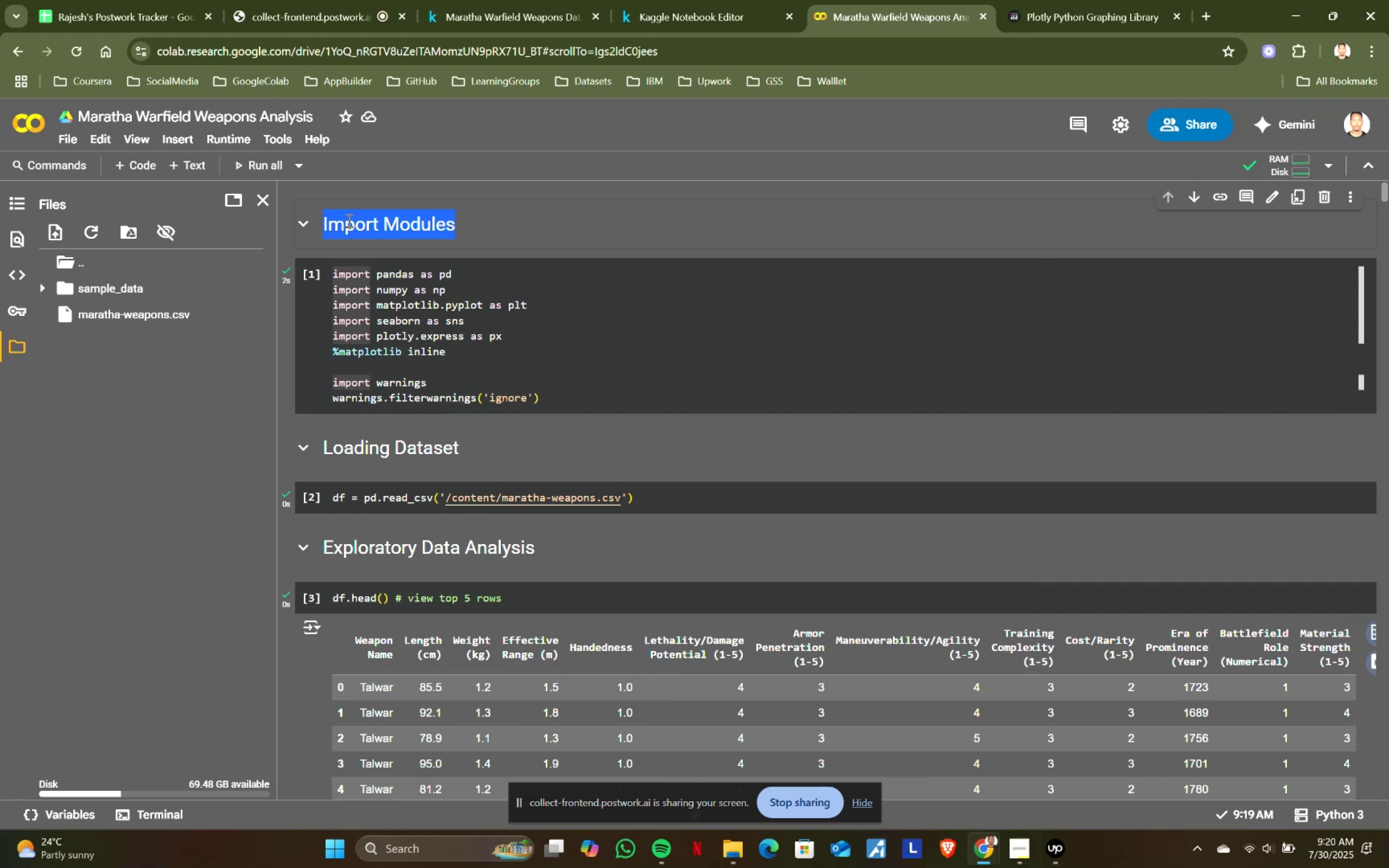 
key(Control+ControlLeft)
 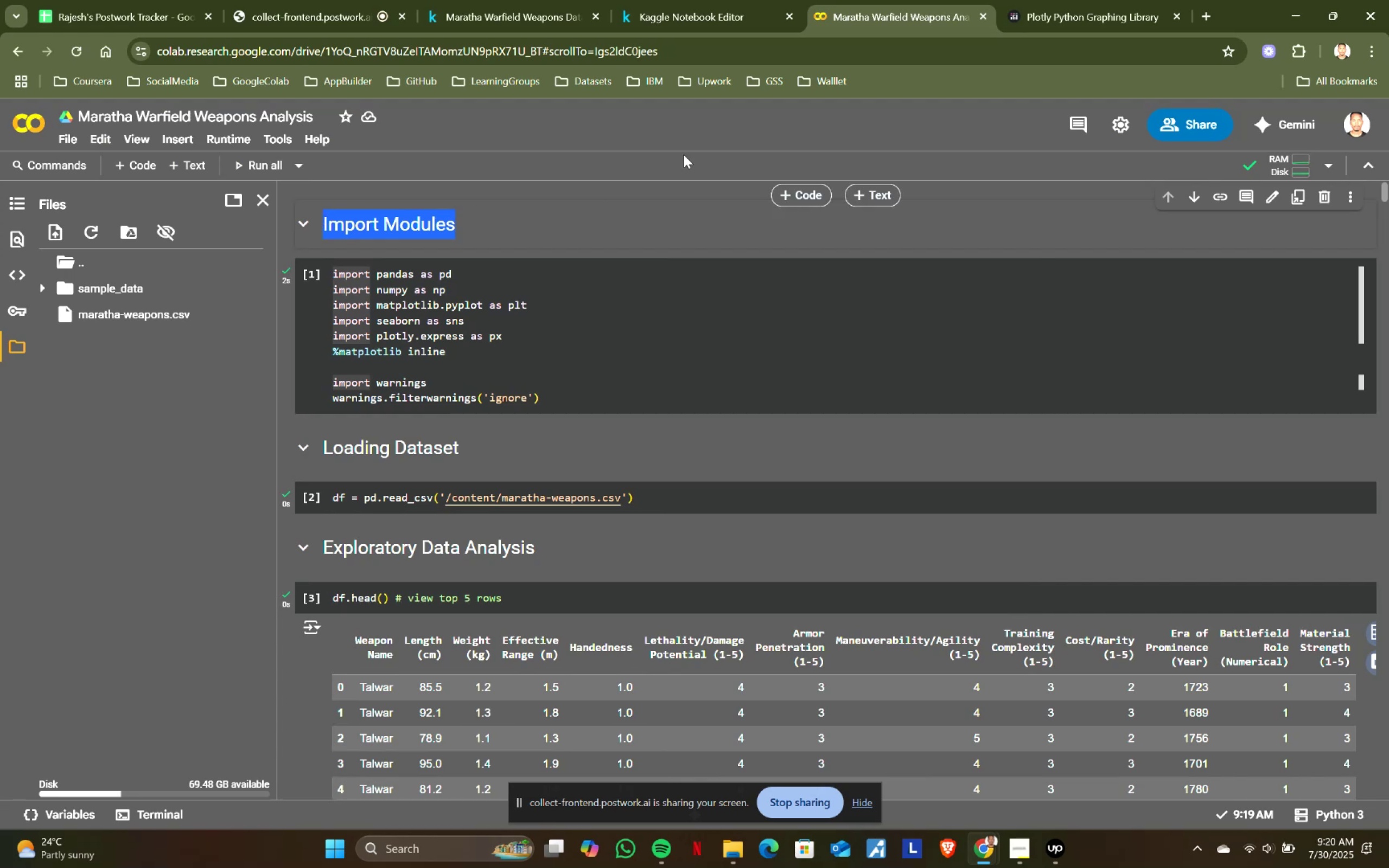 
key(Control+C)
 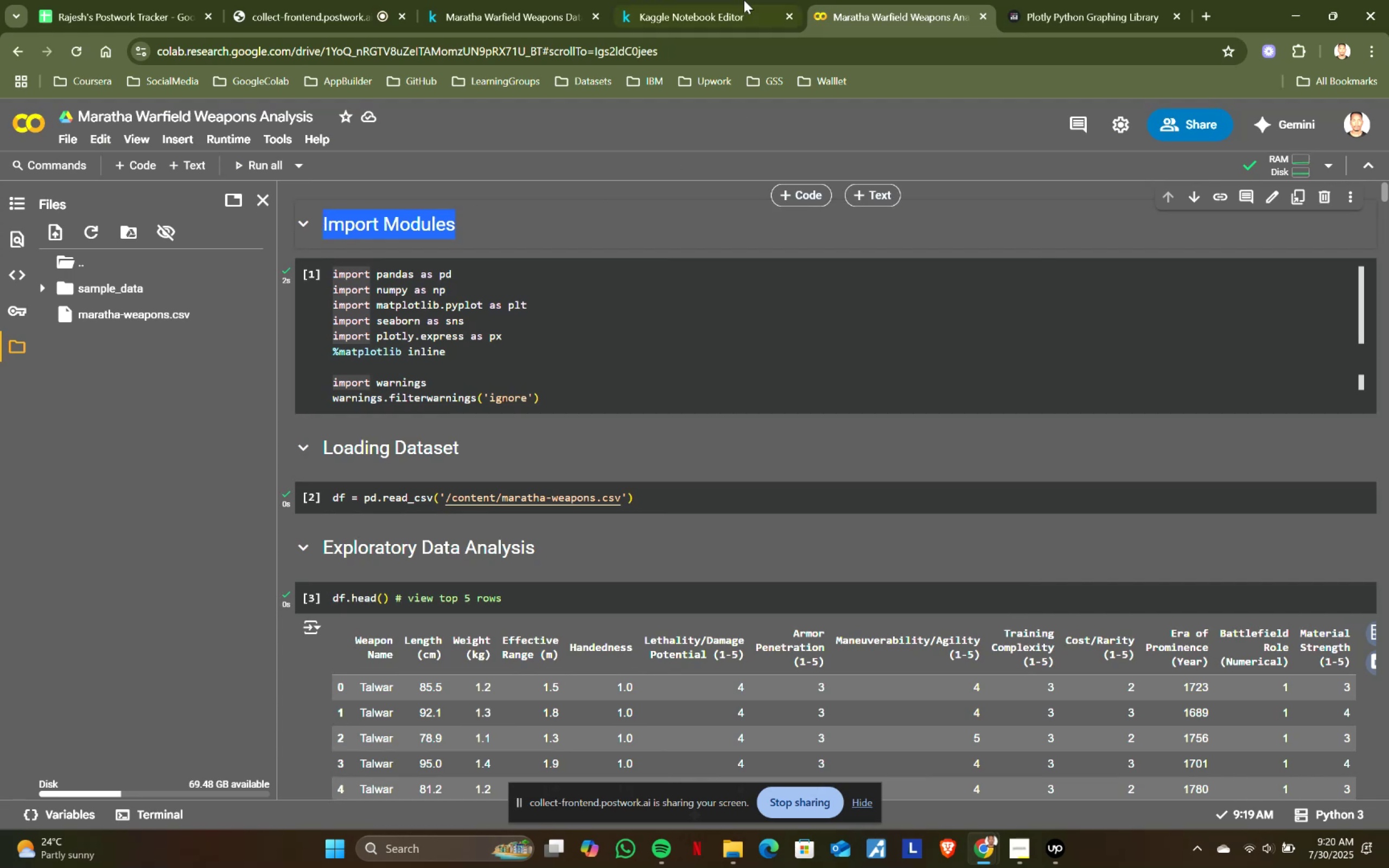 
key(Control+ControlLeft)
 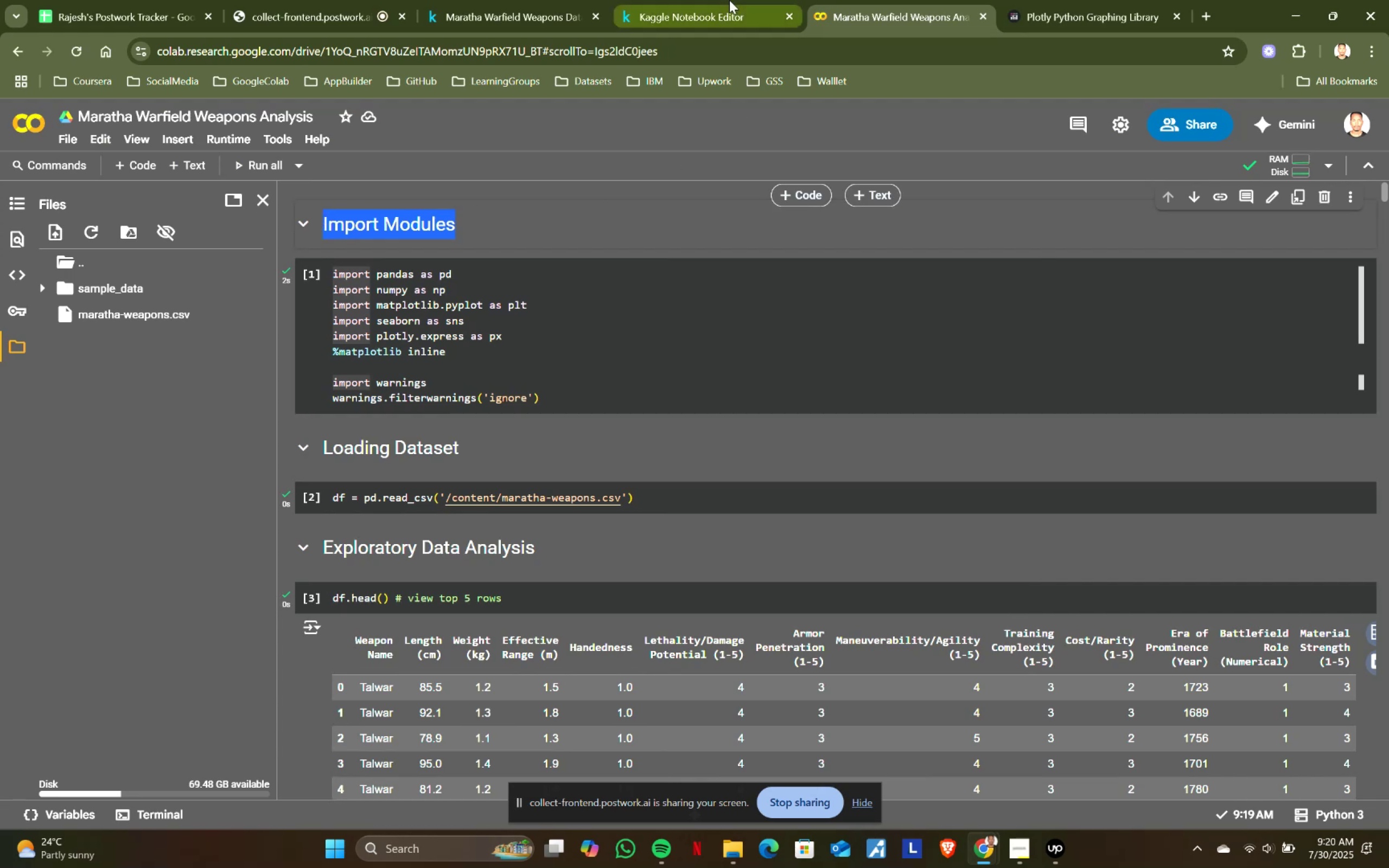 
key(Control+C)
 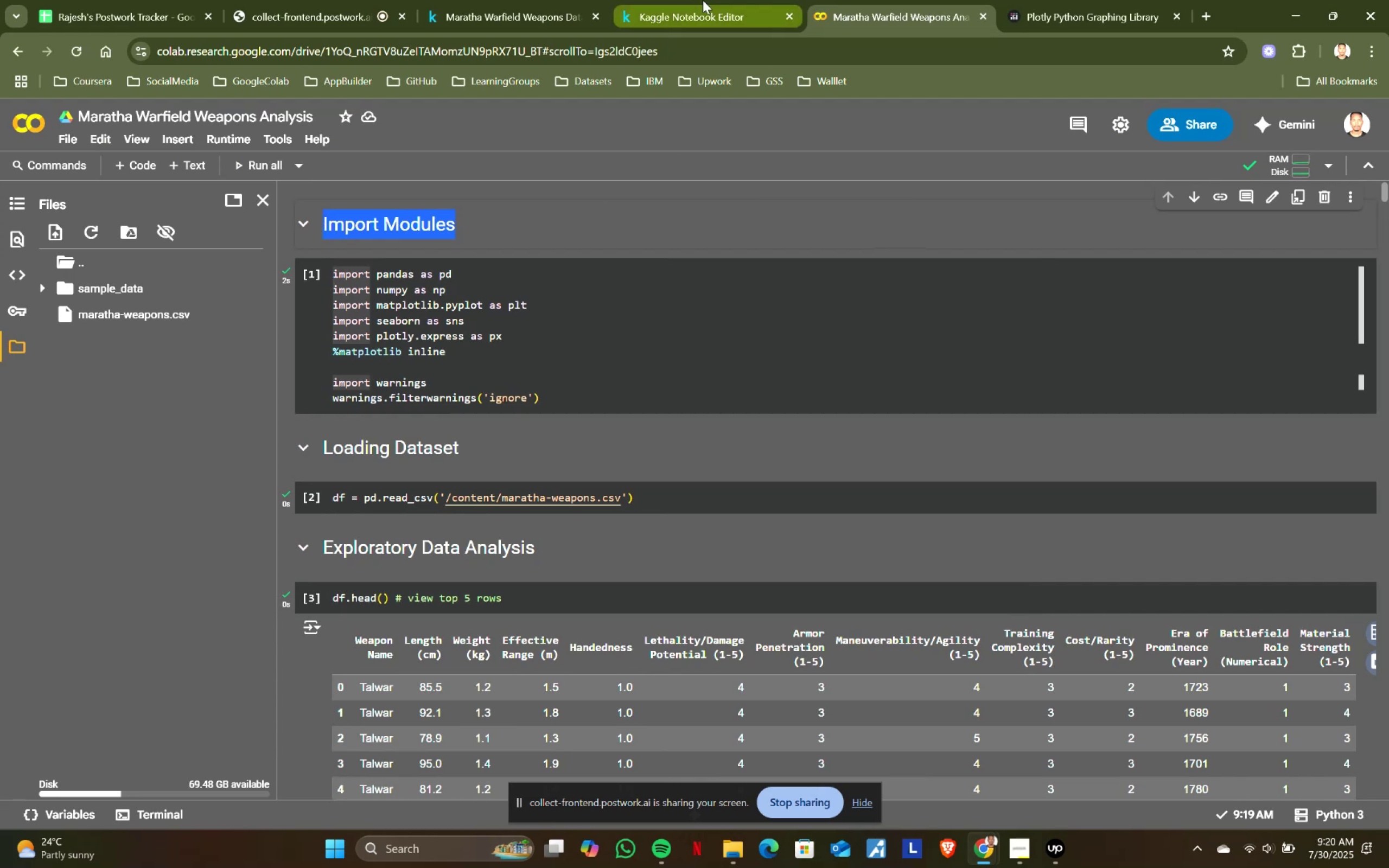 
left_click([703, 0])
 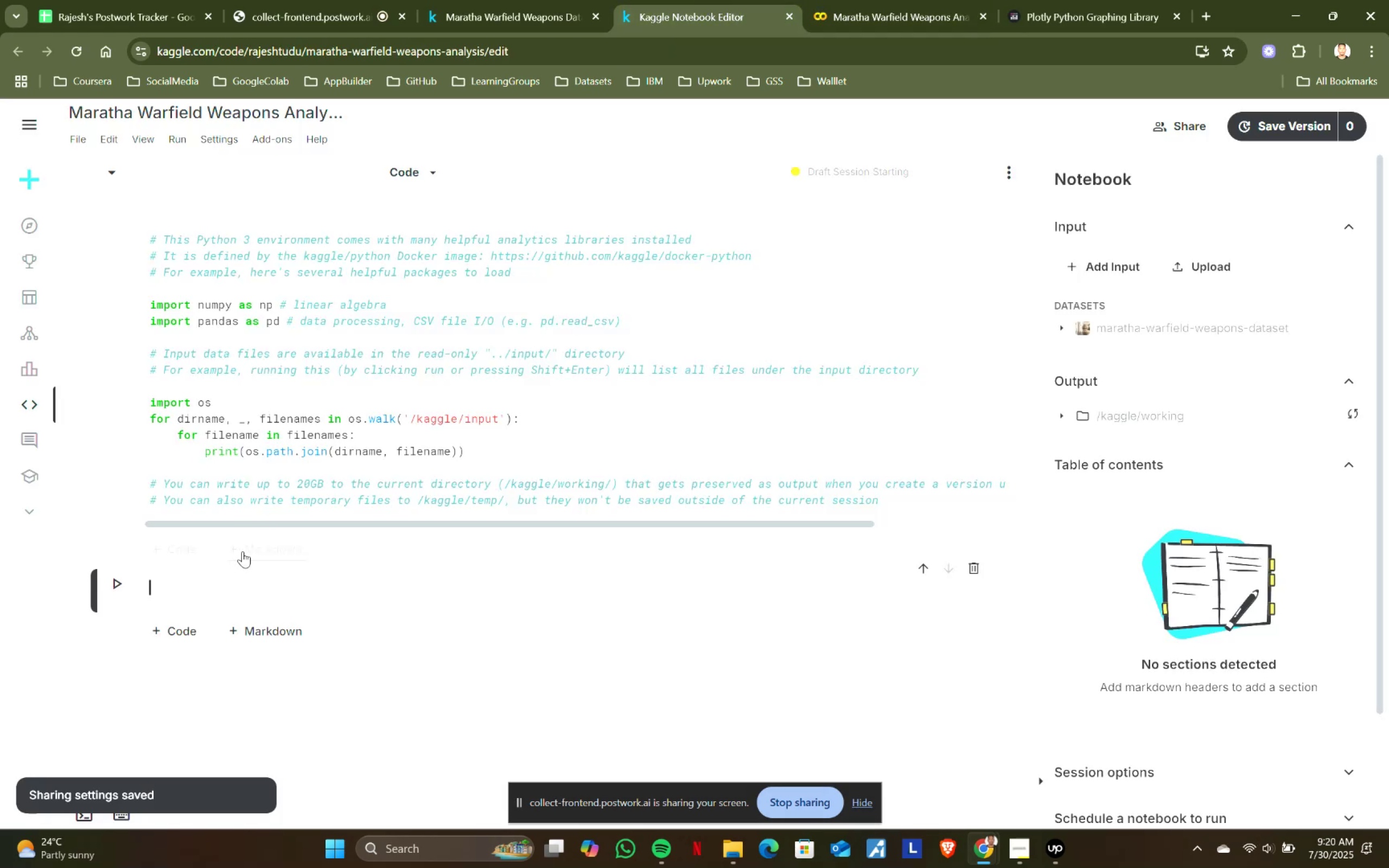 
double_click([197, 584])
 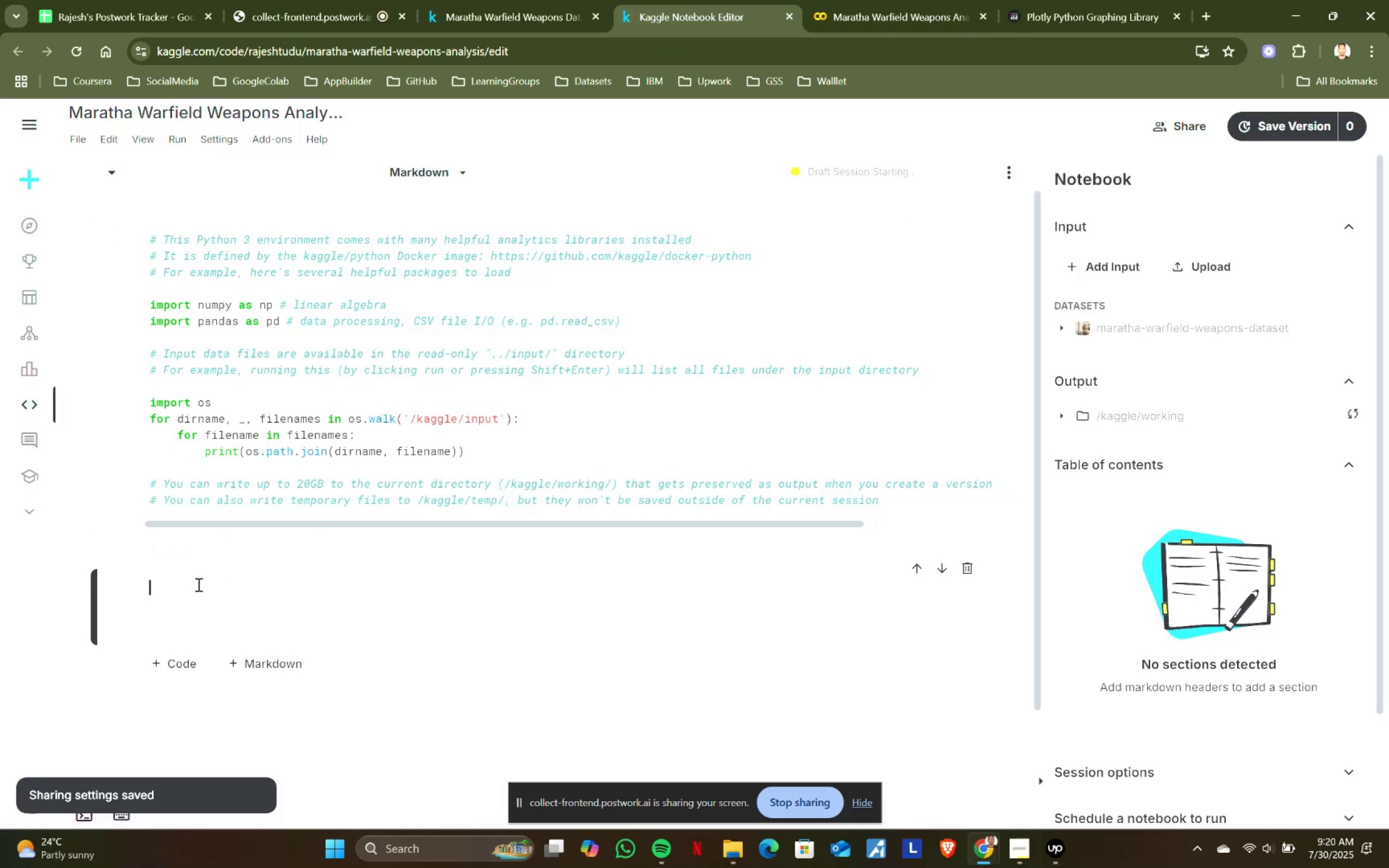 
type(##)
 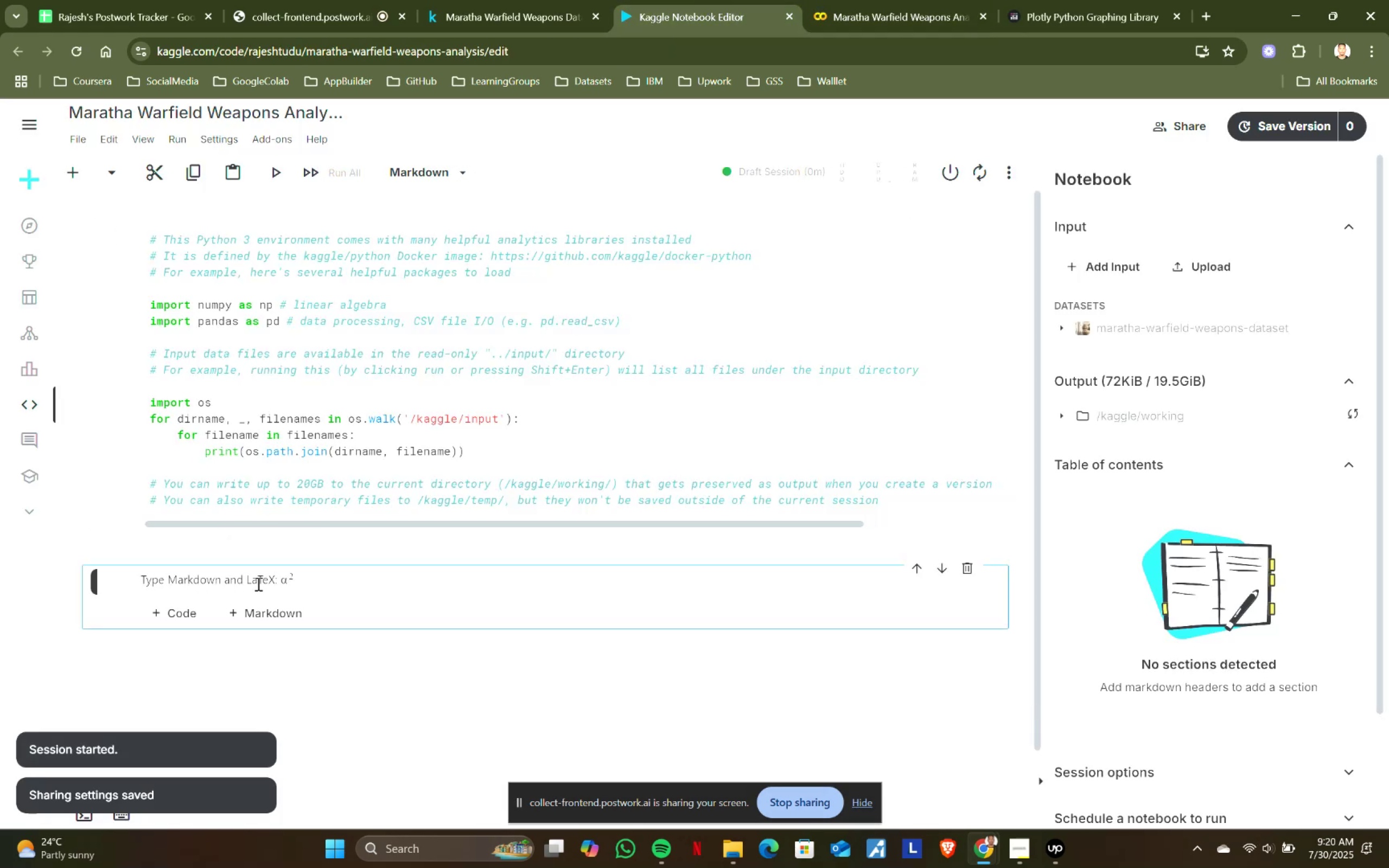 
double_click([257, 584])
 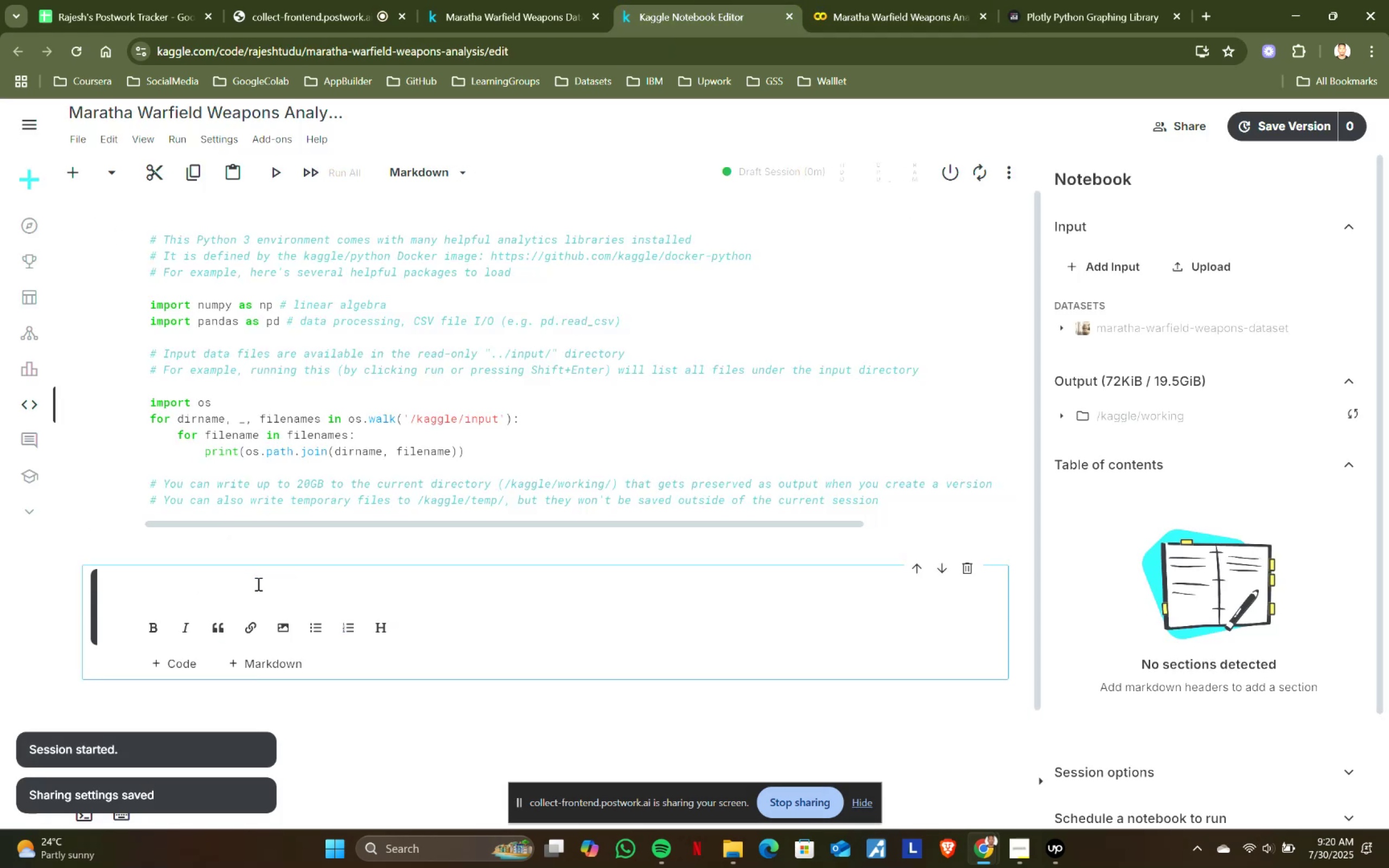 
triple_click([257, 584])
 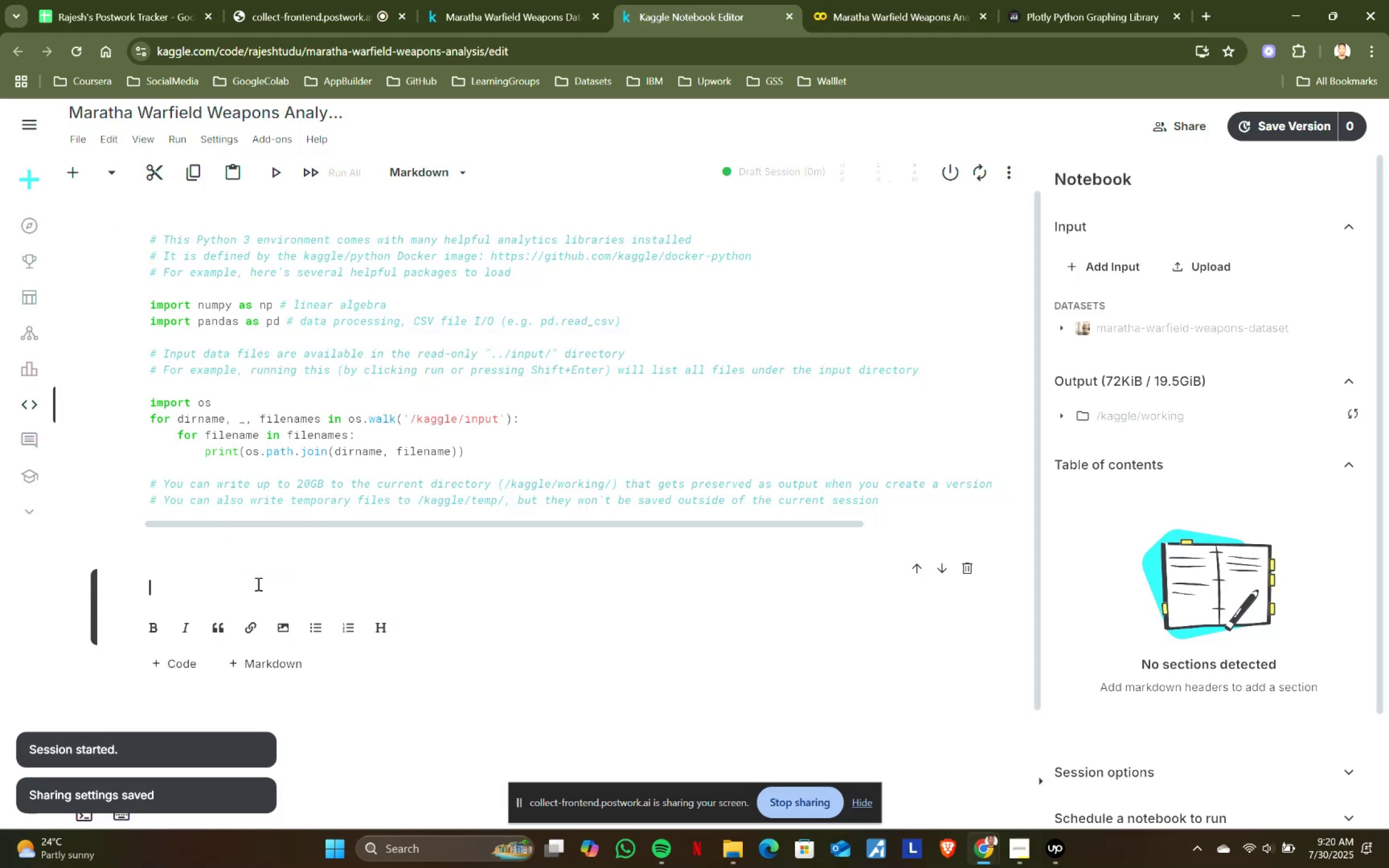 
type(## )
 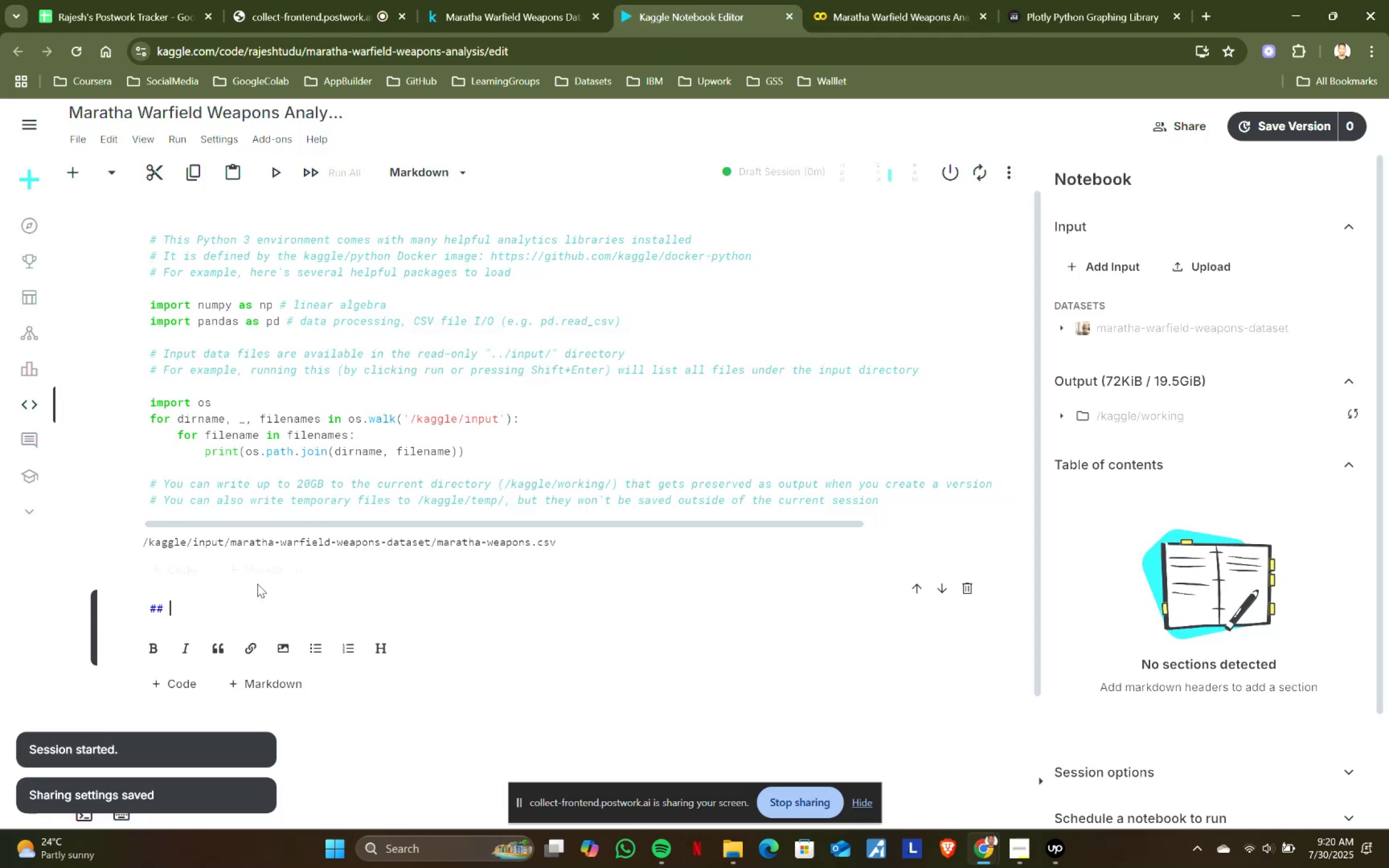 
key(Control+ControlLeft)
 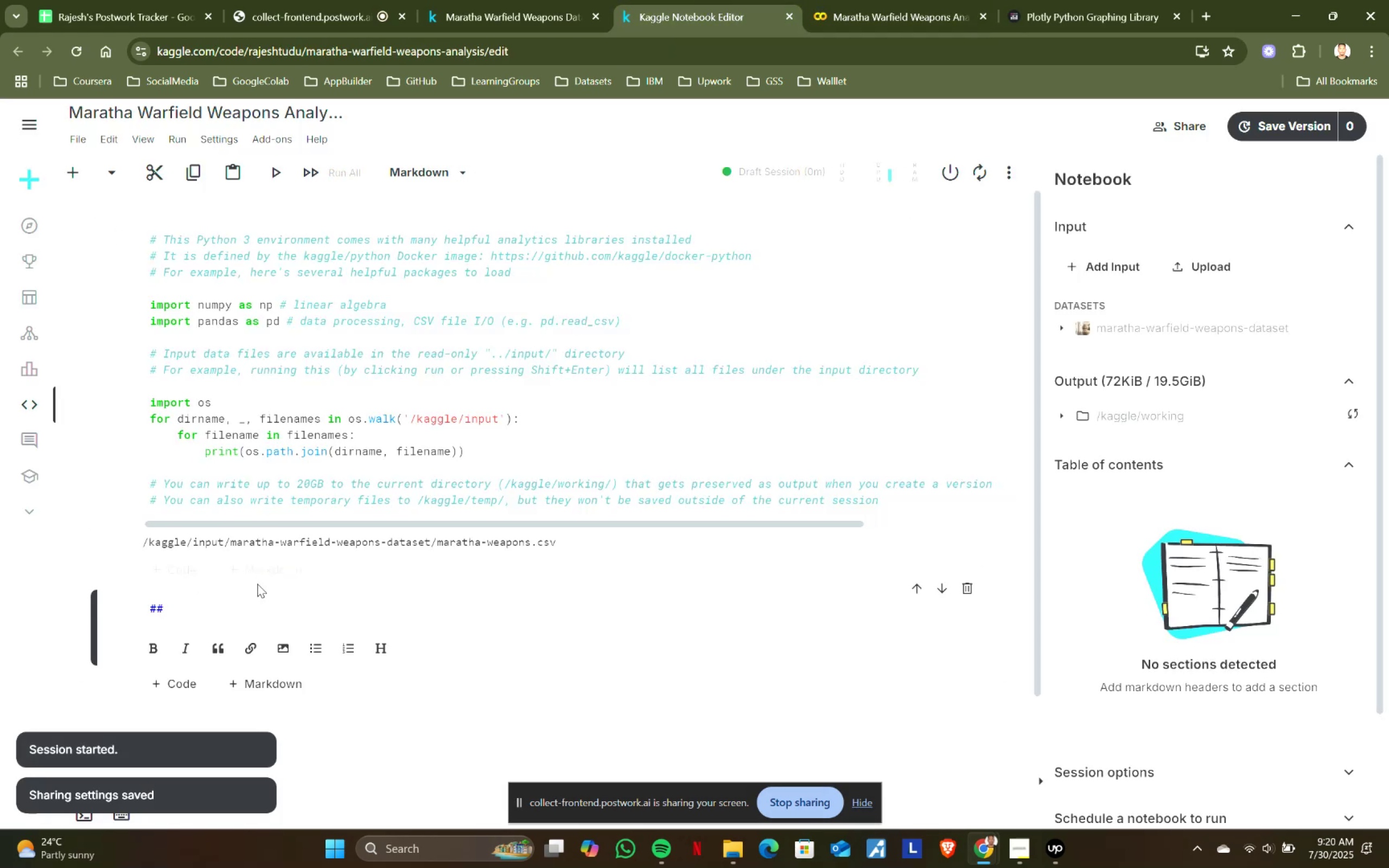 
key(Control+V)
 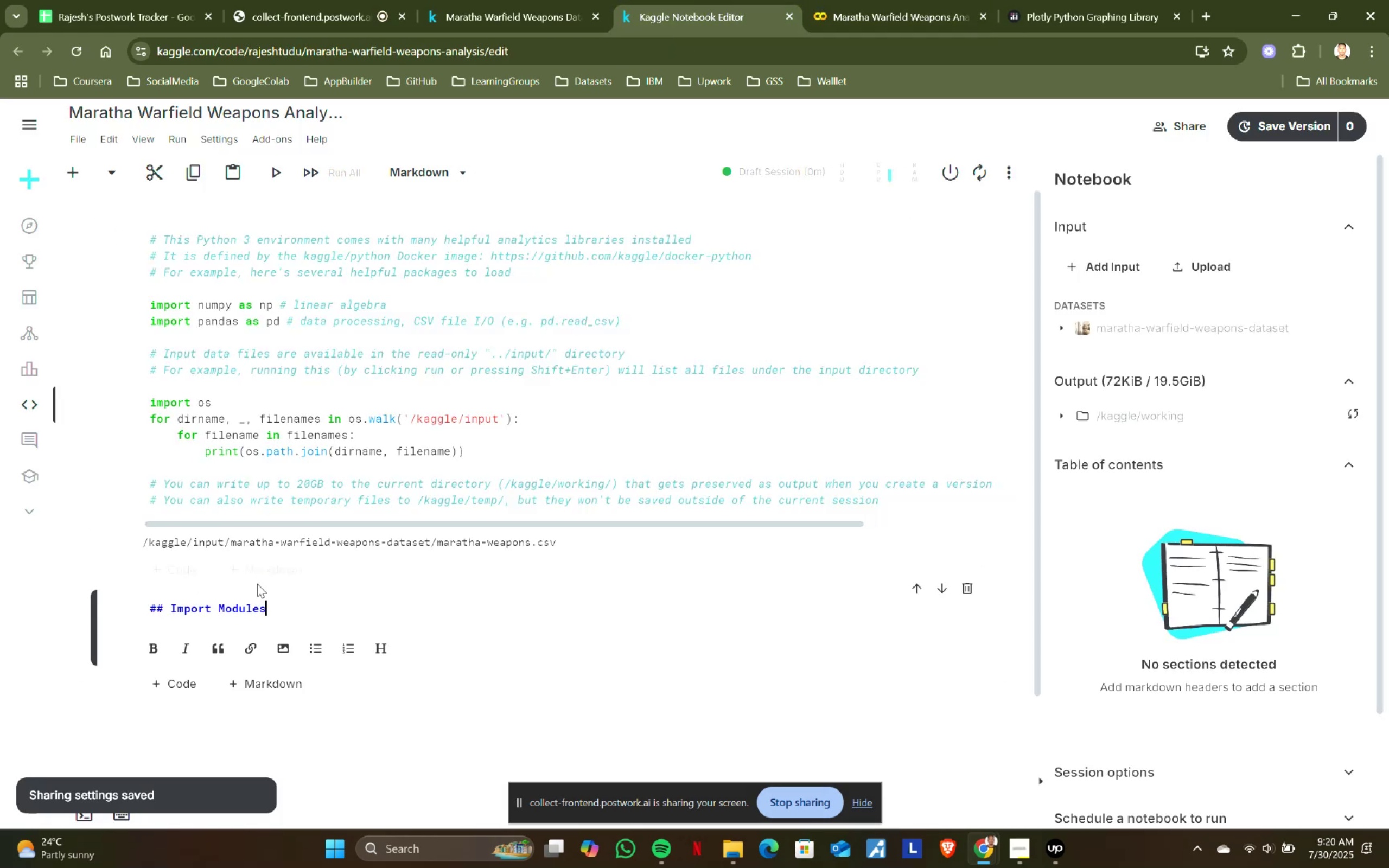 
key(Shift+ShiftRight)
 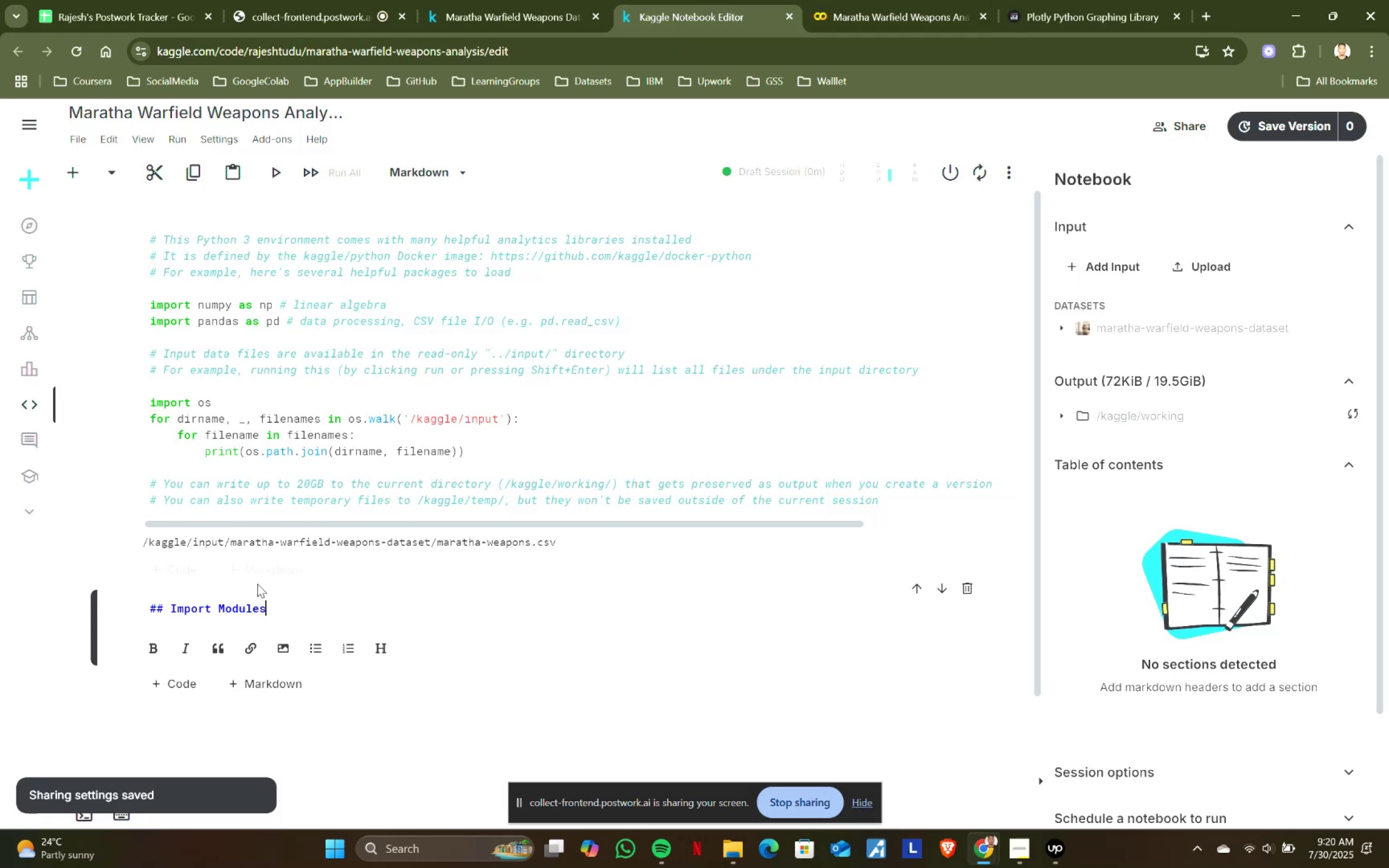 
key(Shift+Enter)
 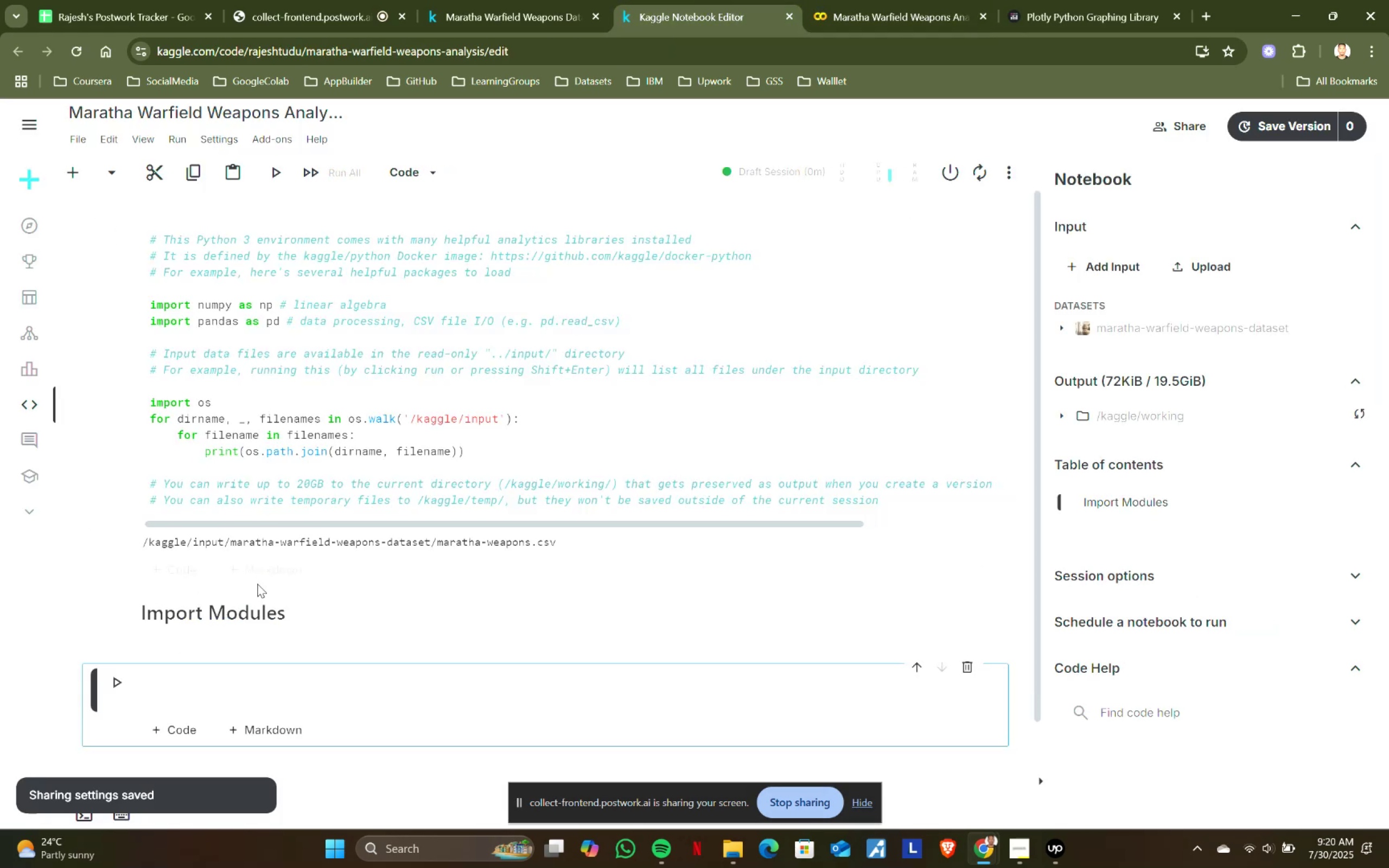 
scroll: coordinate [257, 584], scroll_direction: down, amount: 1.0
 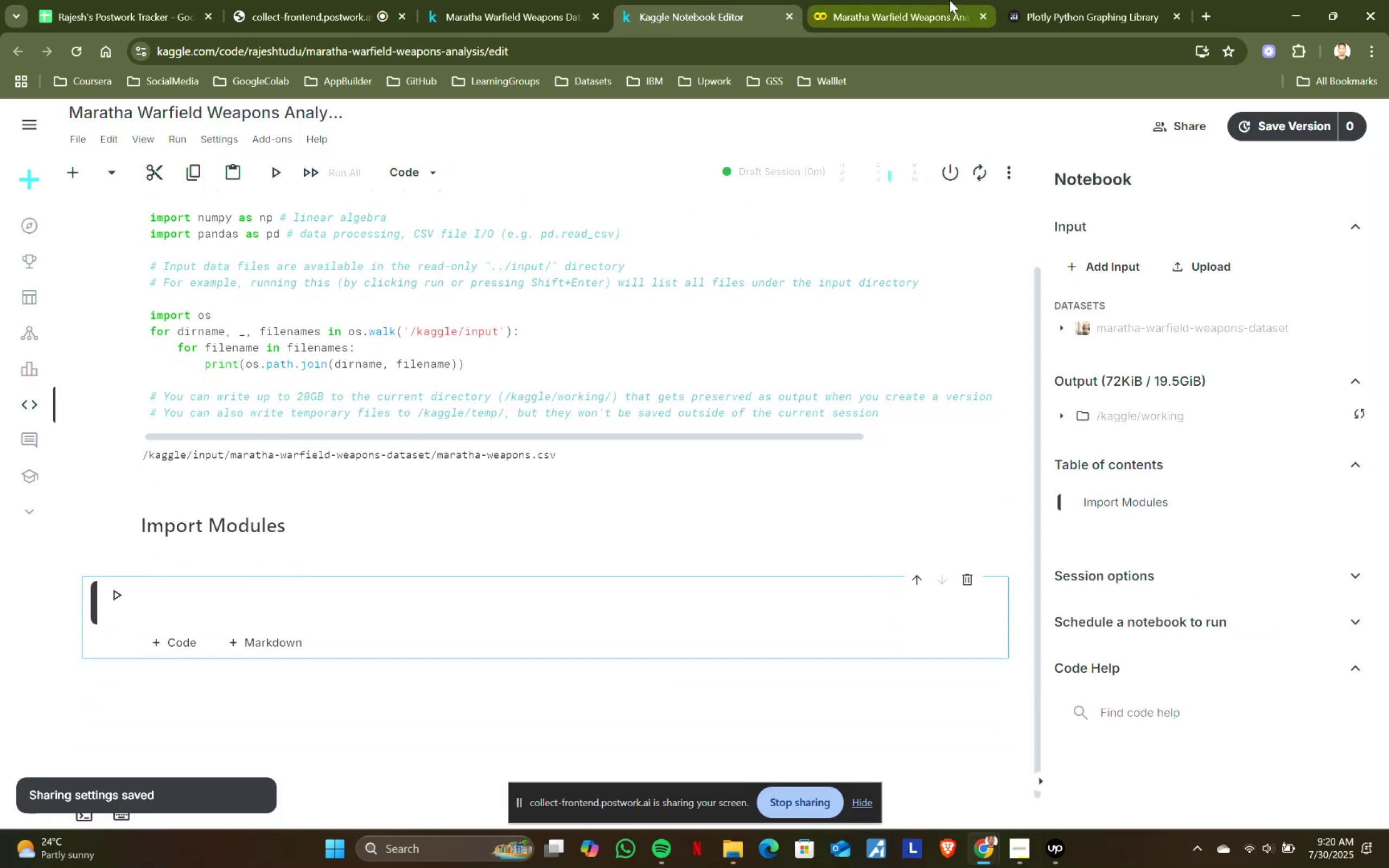 
left_click([883, 0])
 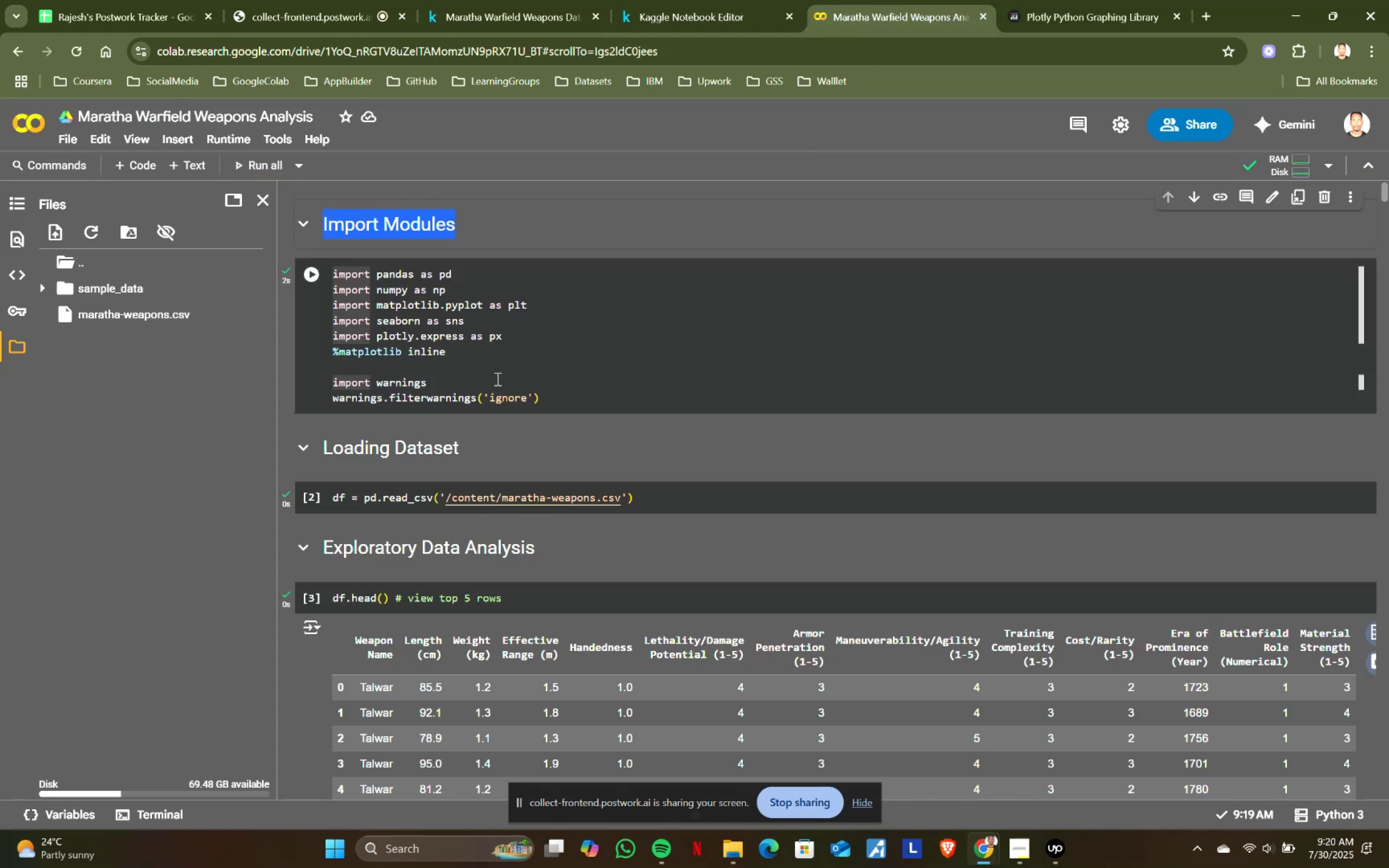 
left_click([582, 396])
 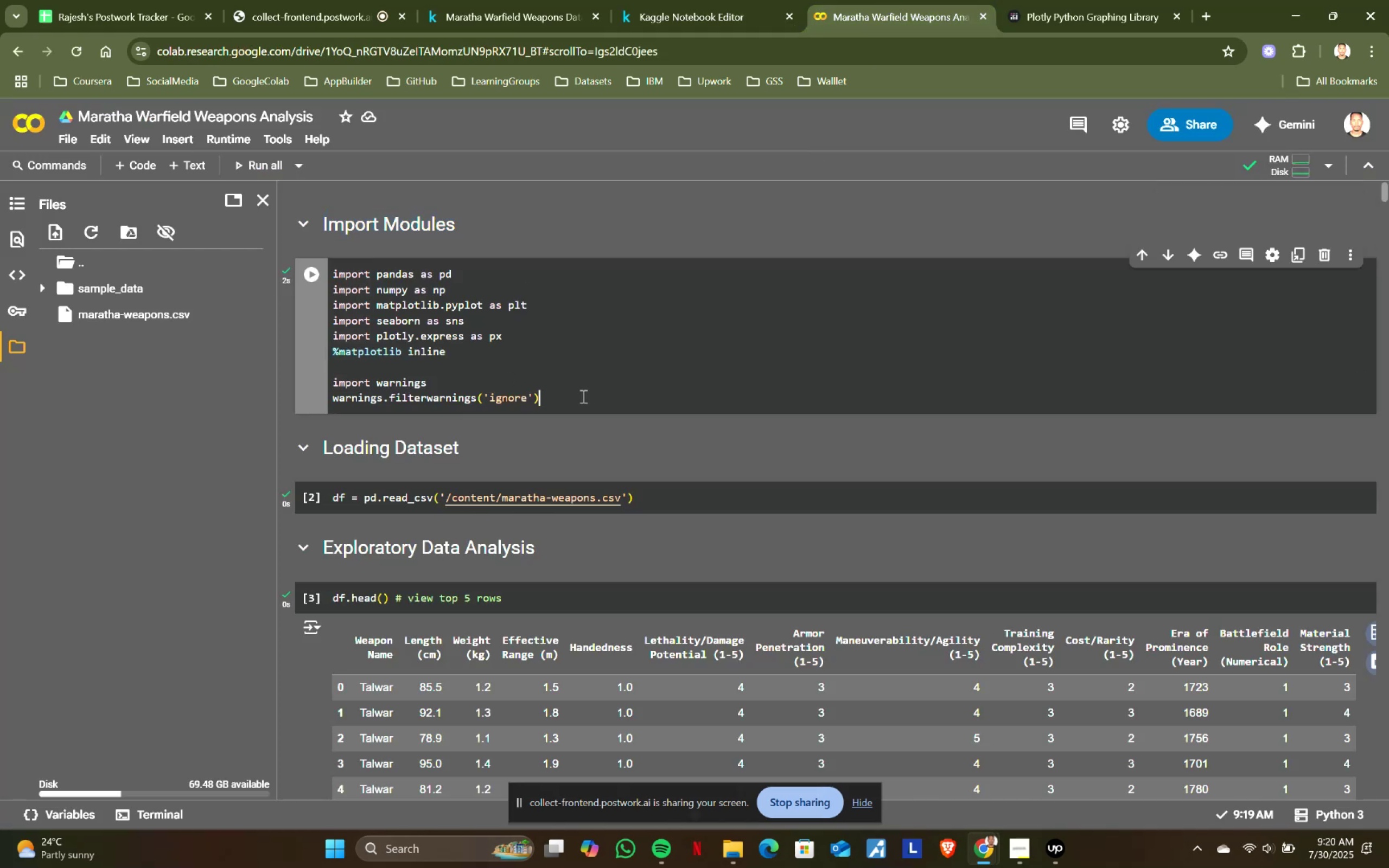 
key(Control+ControlLeft)
 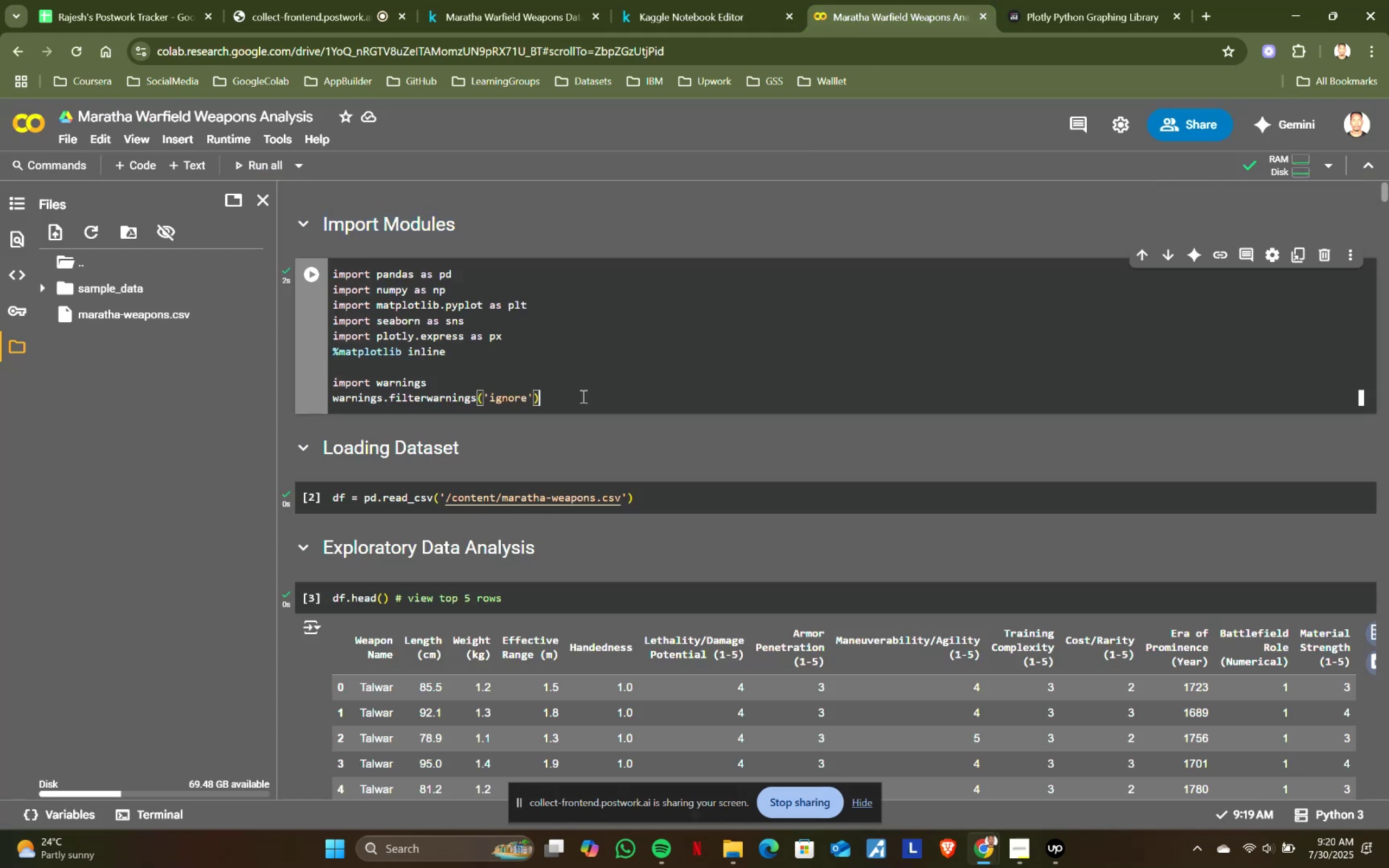 
key(Control+A)
 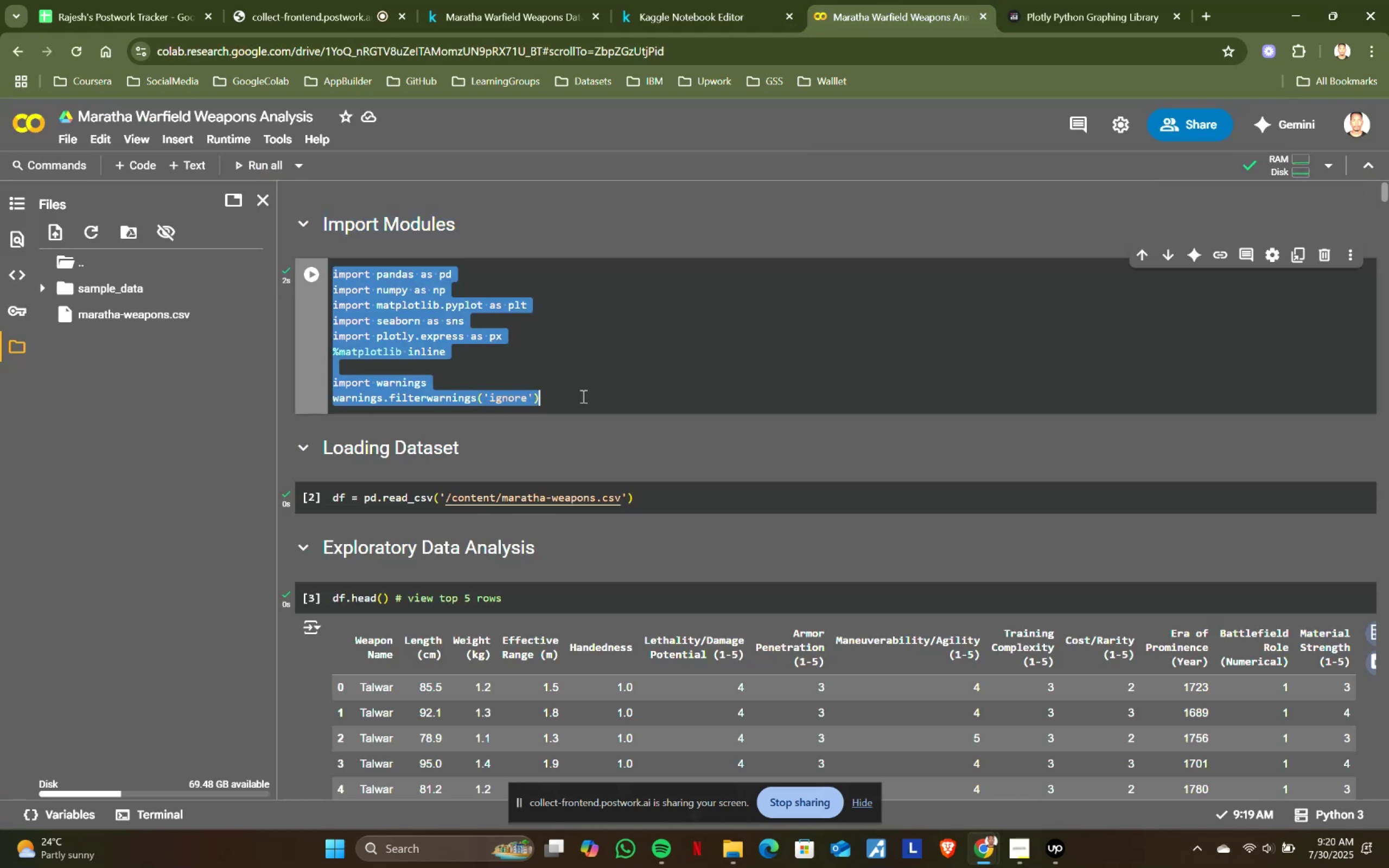 
key(Control+ControlLeft)
 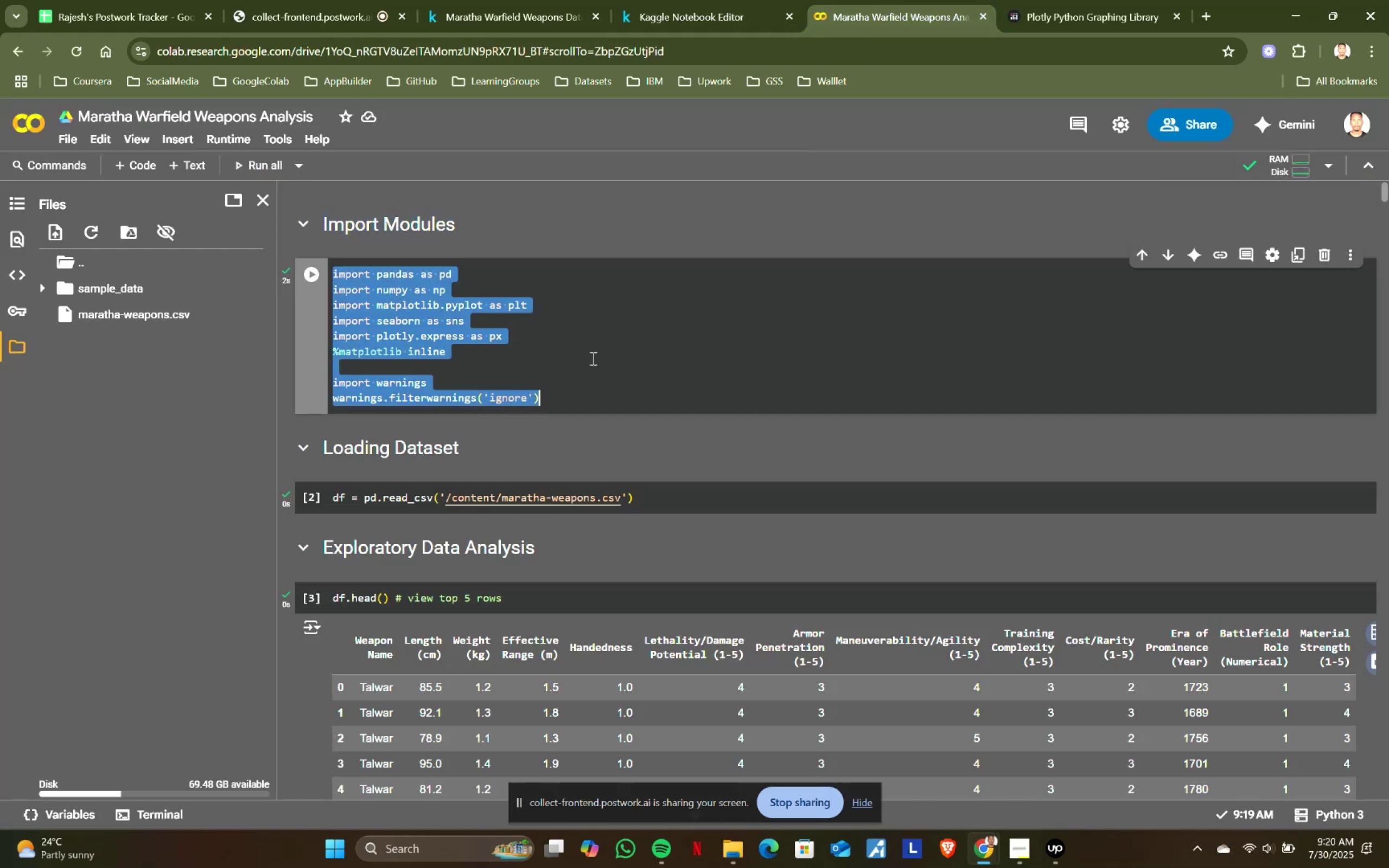 
key(Control+C)
 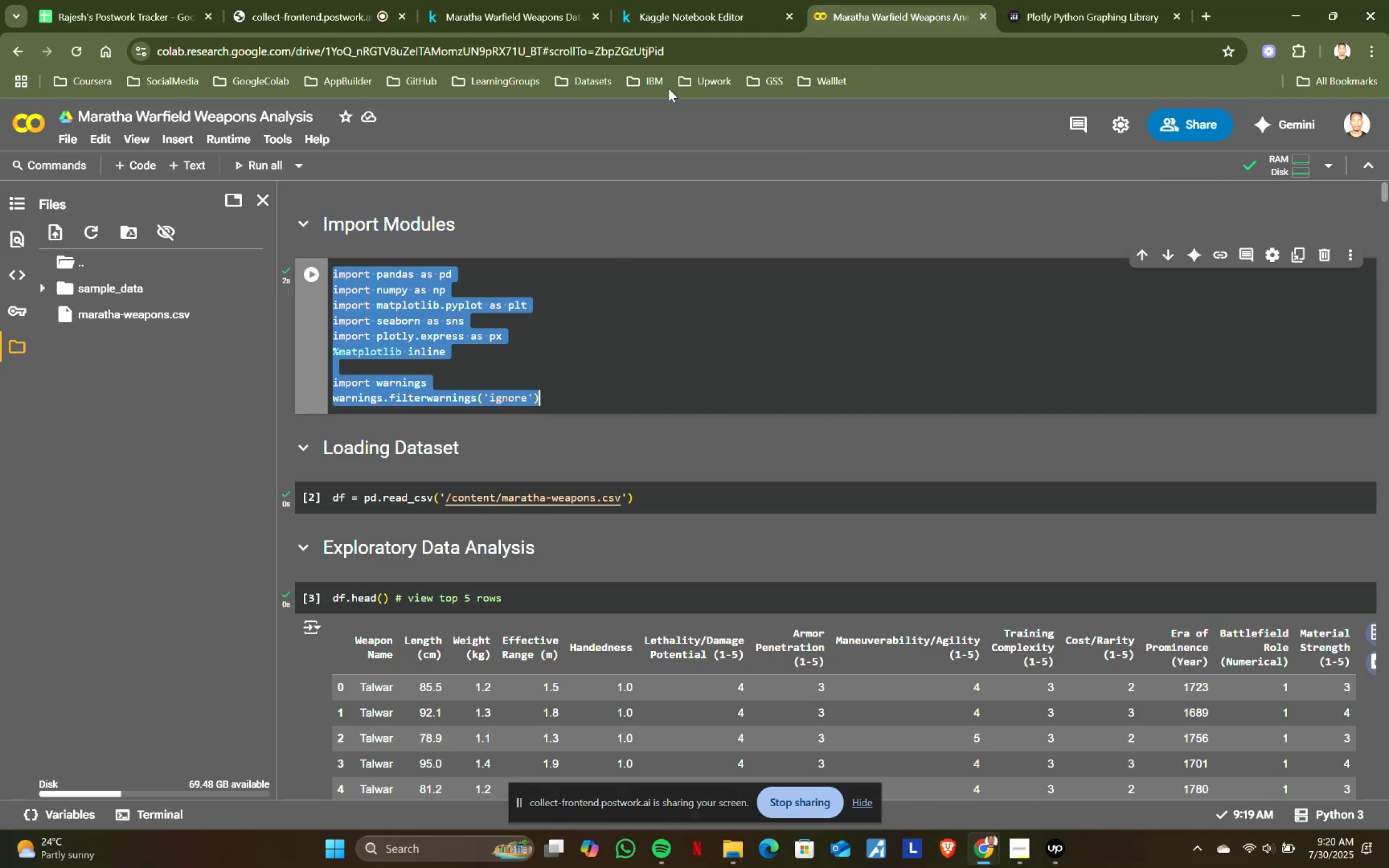 
key(Control+ControlLeft)
 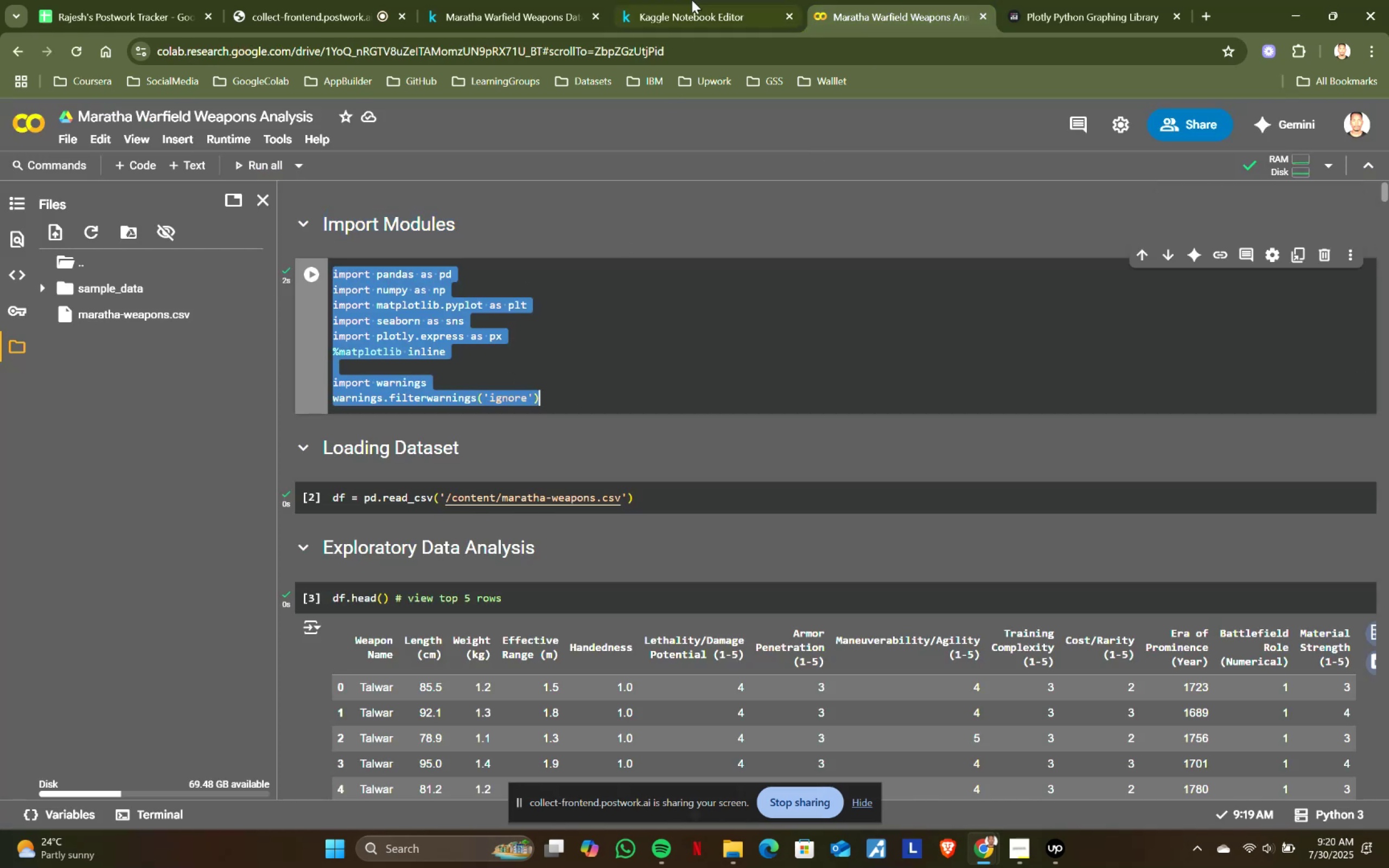 
key(Control+C)
 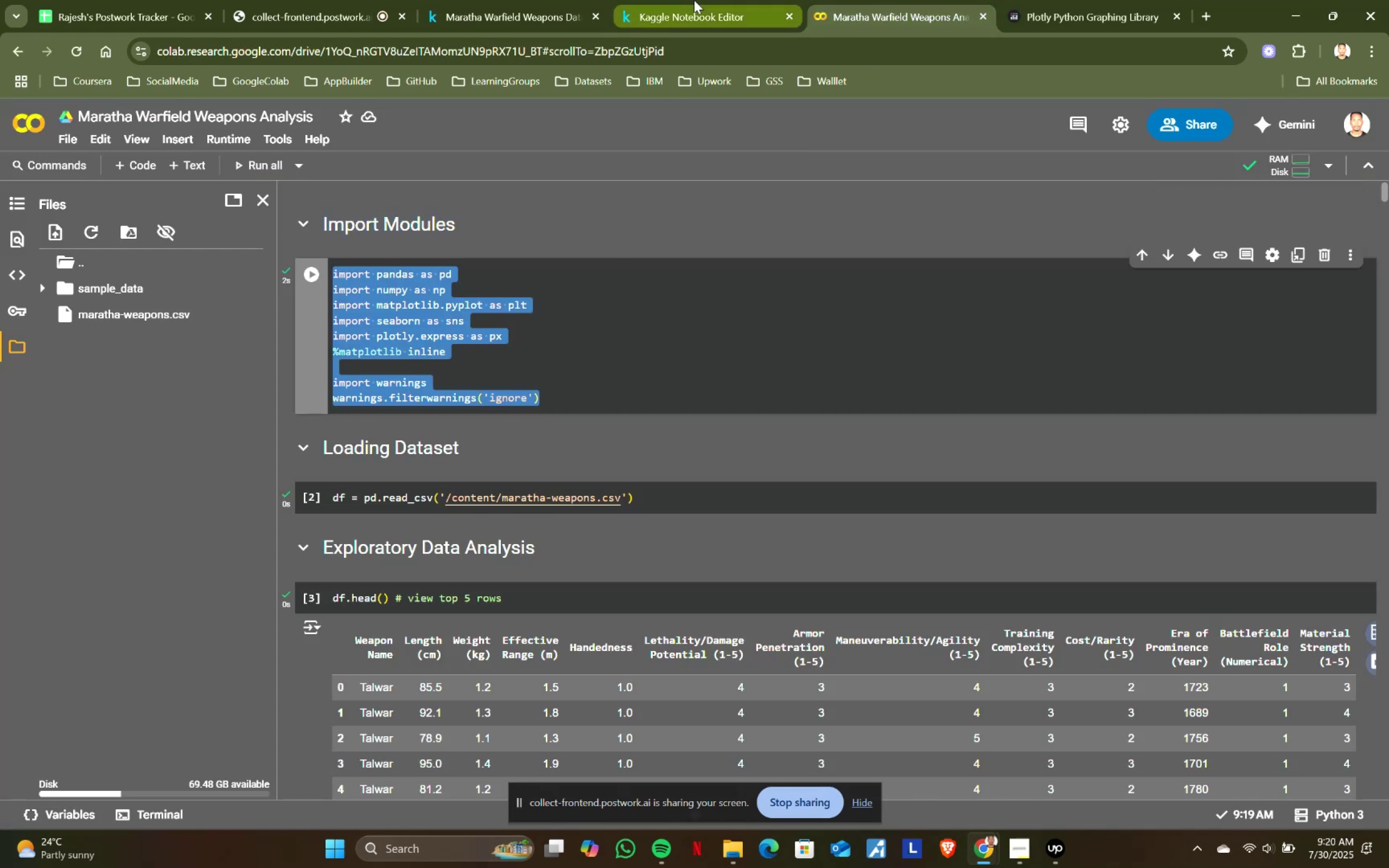 
left_click([694, 0])
 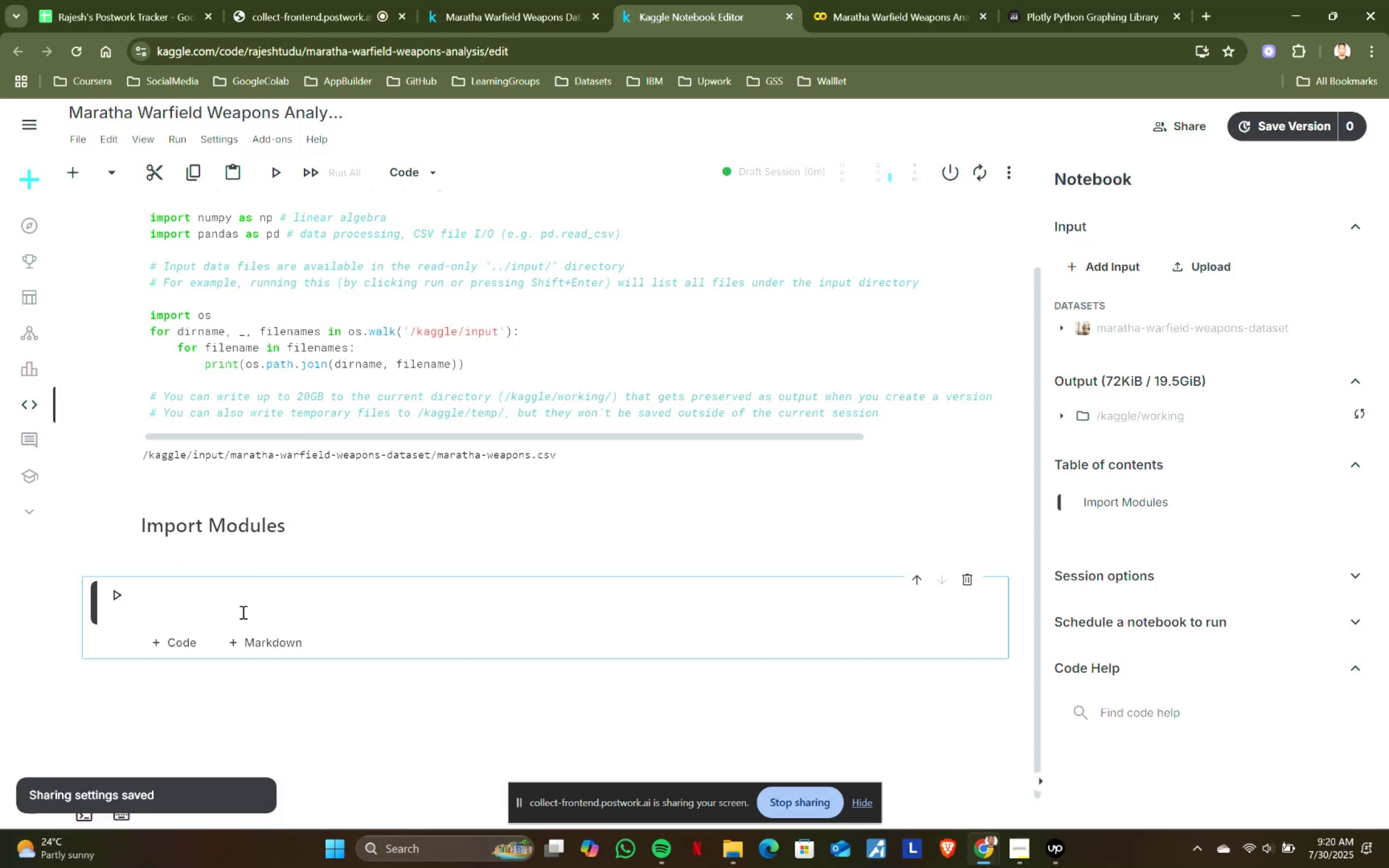 
left_click([242, 612])
 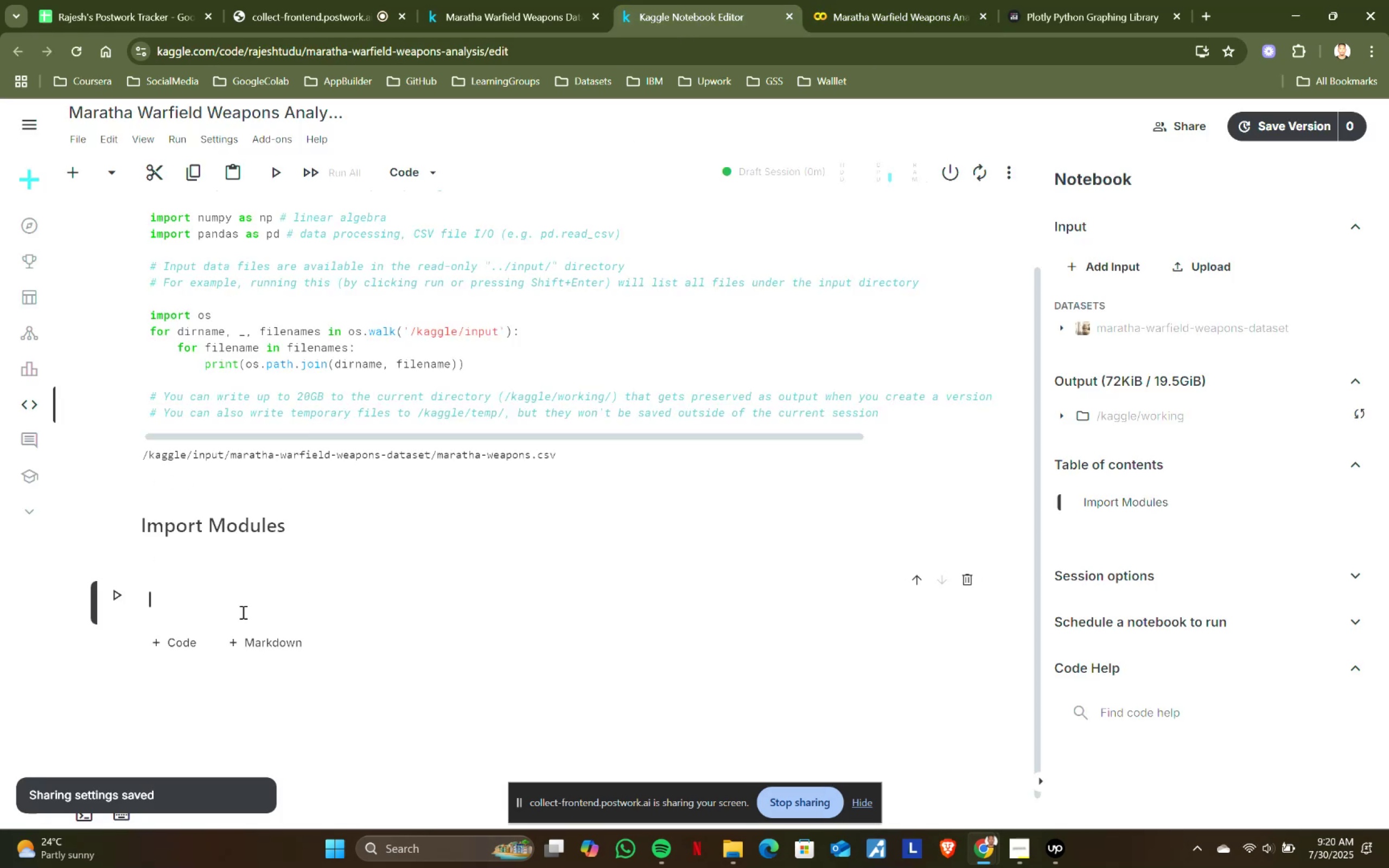 
key(Control+ControlLeft)
 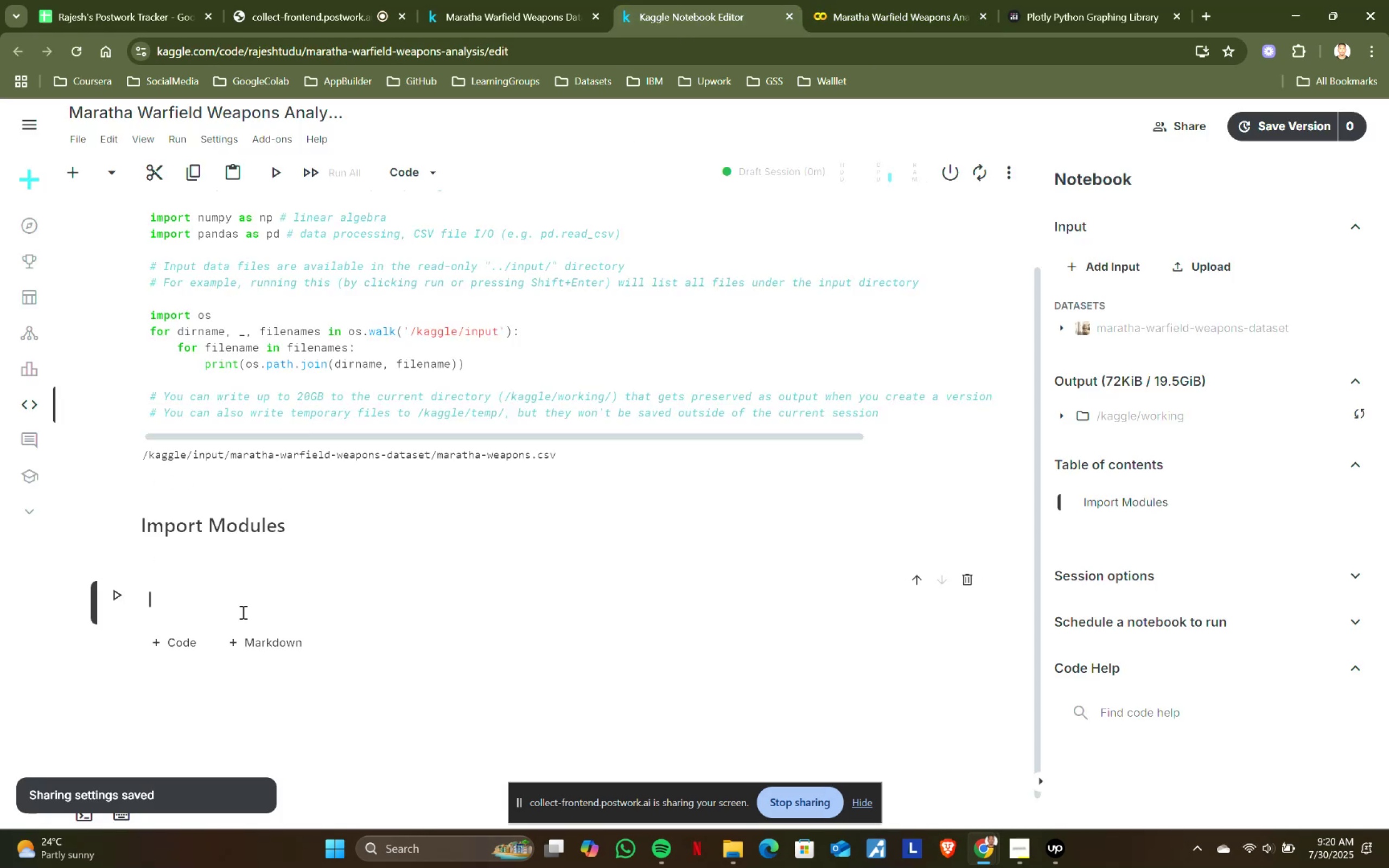 
key(Control+V)
 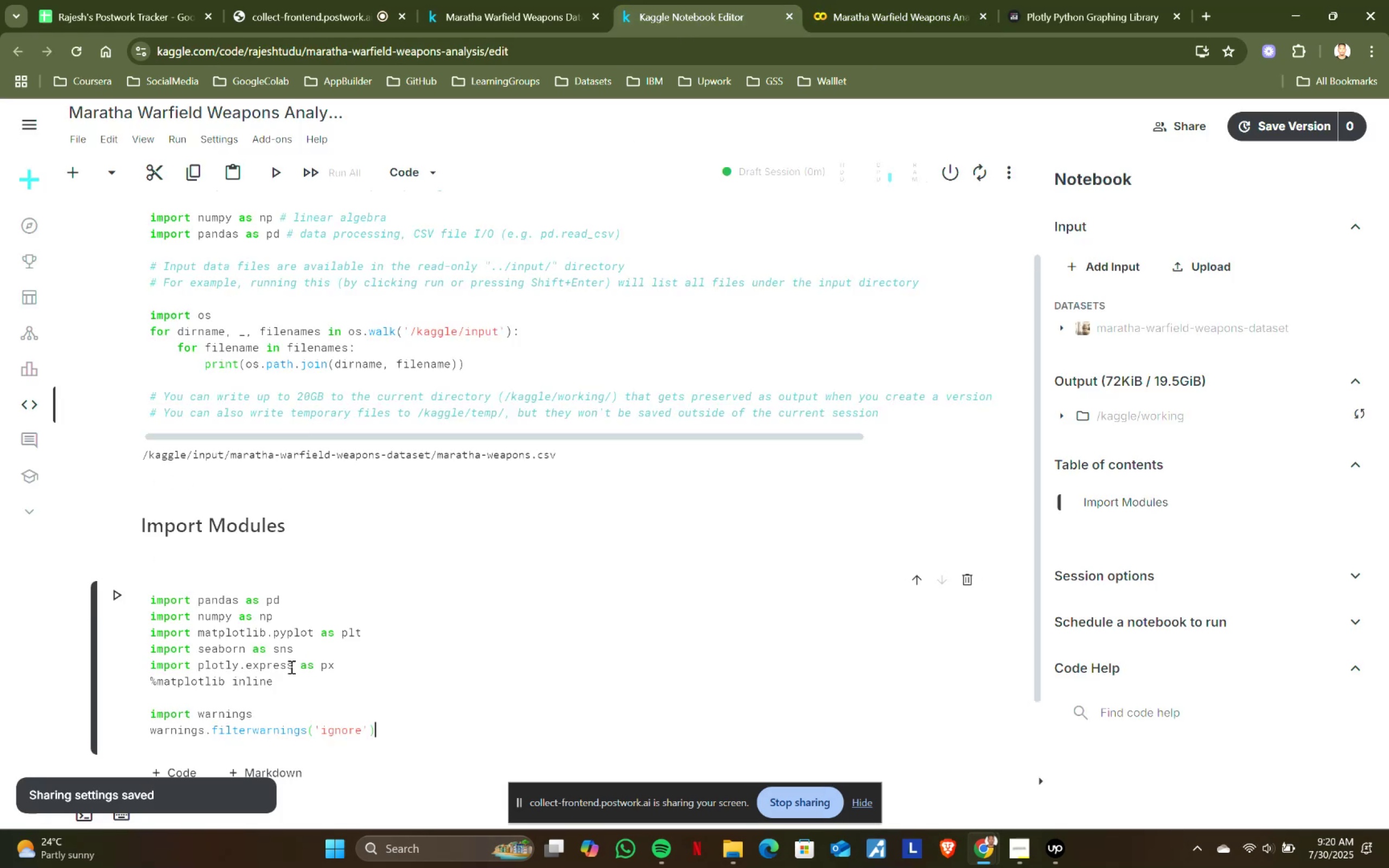 
scroll: coordinate [369, 652], scroll_direction: down, amount: 1.0
 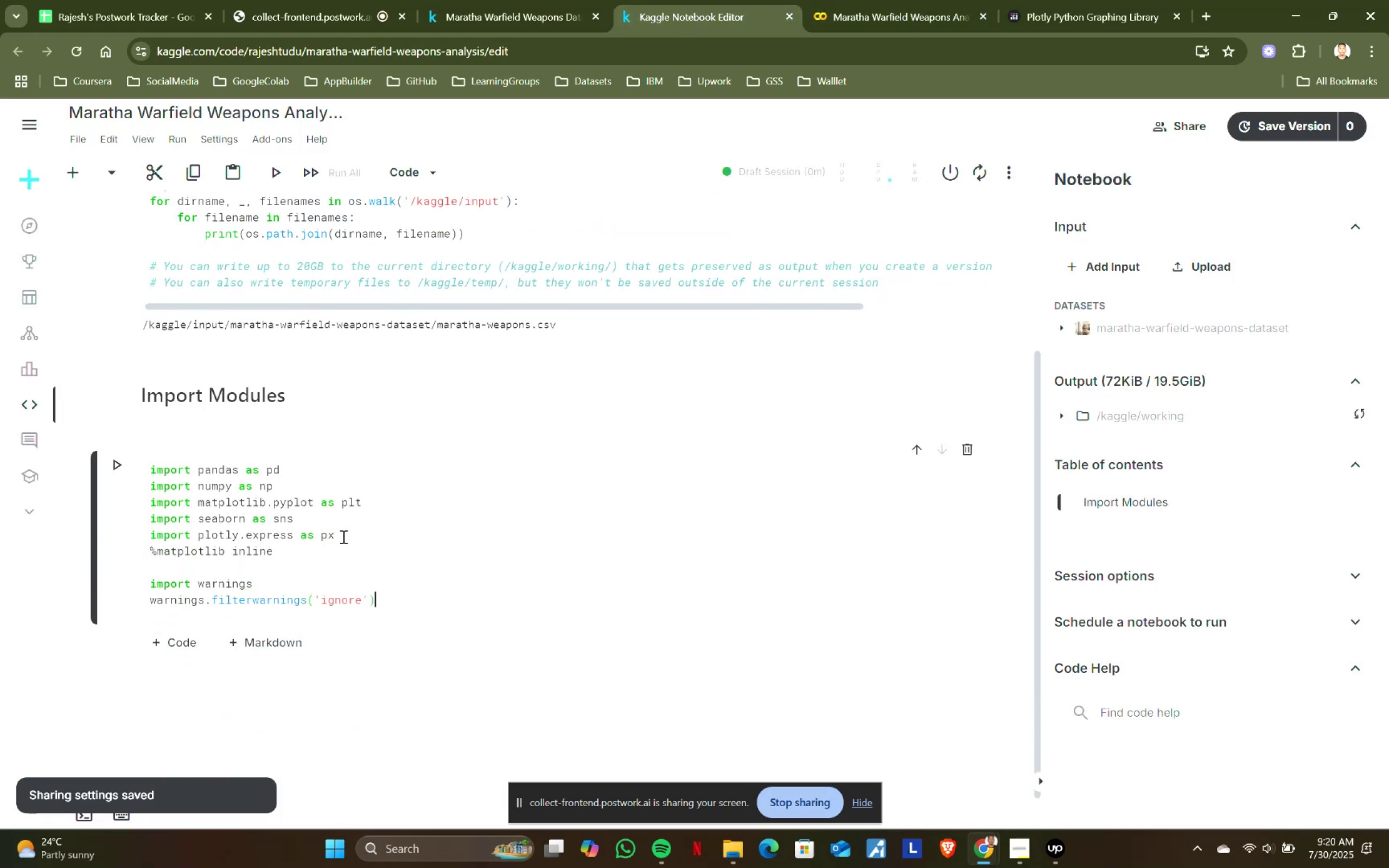 
left_click_drag(start_coordinate=[307, 519], to_coordinate=[148, 488])
 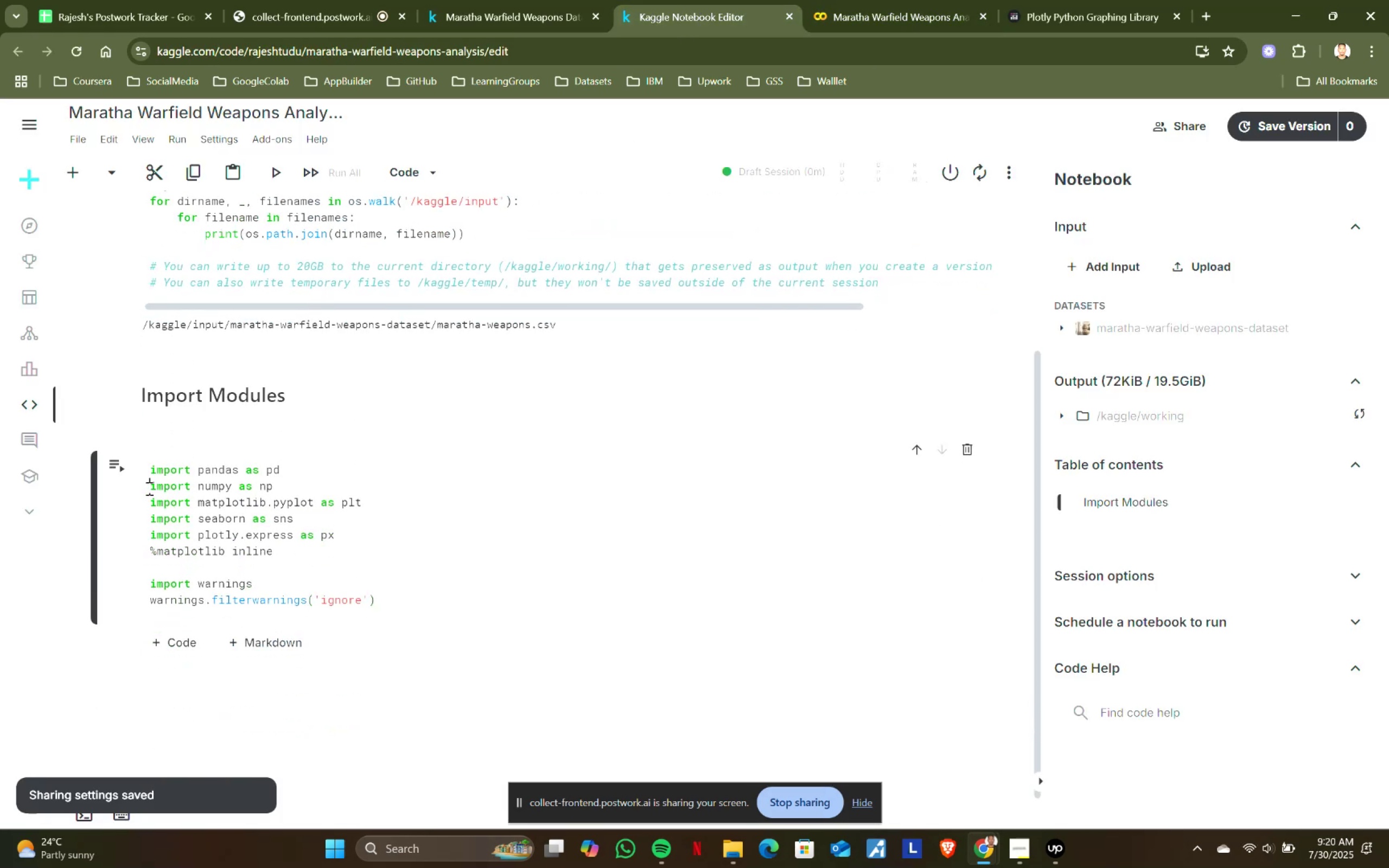 
key(Backspace)
 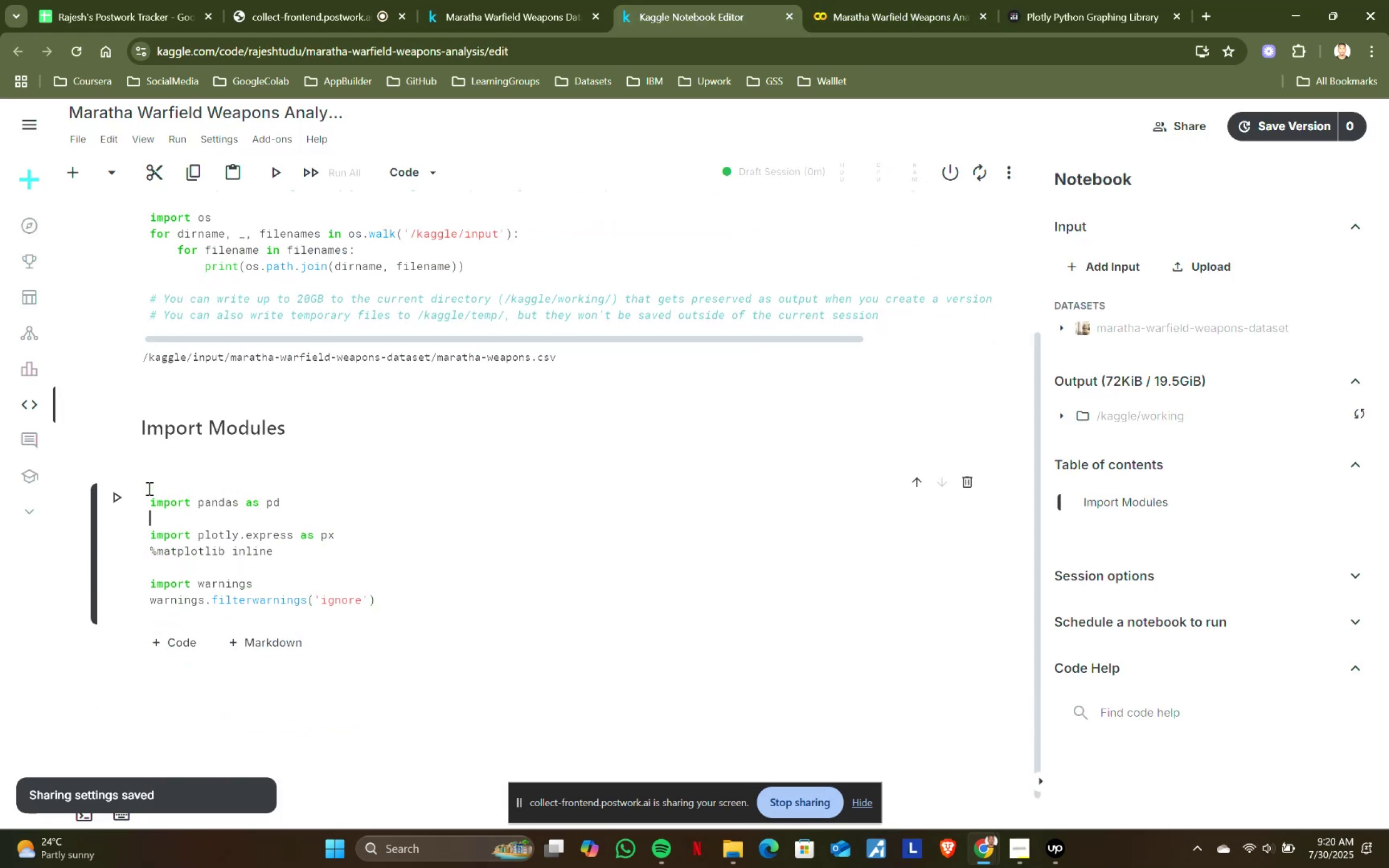 
key(Backspace)
 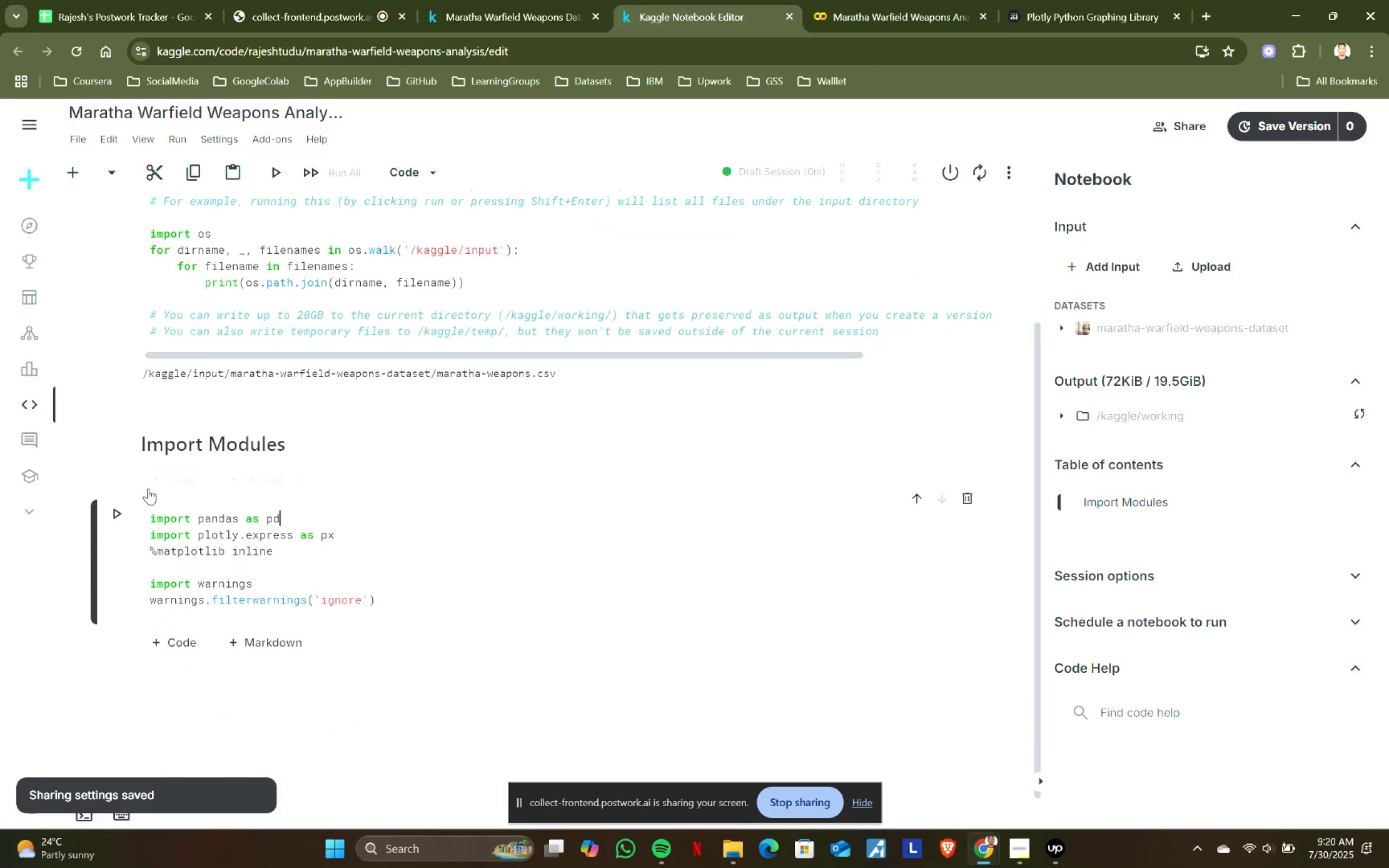 
key(Shift+ShiftRight)
 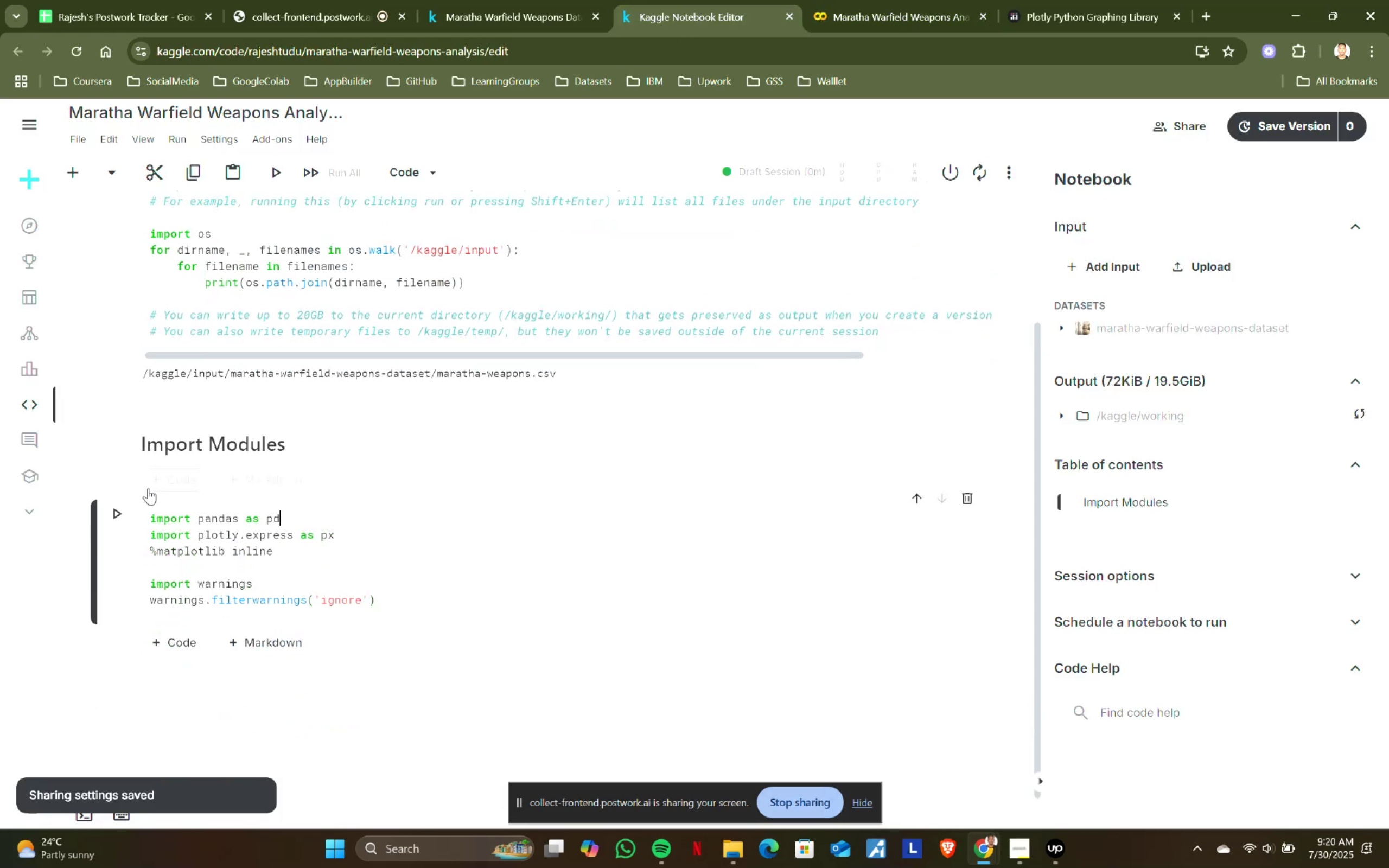 
key(Shift+Enter)
 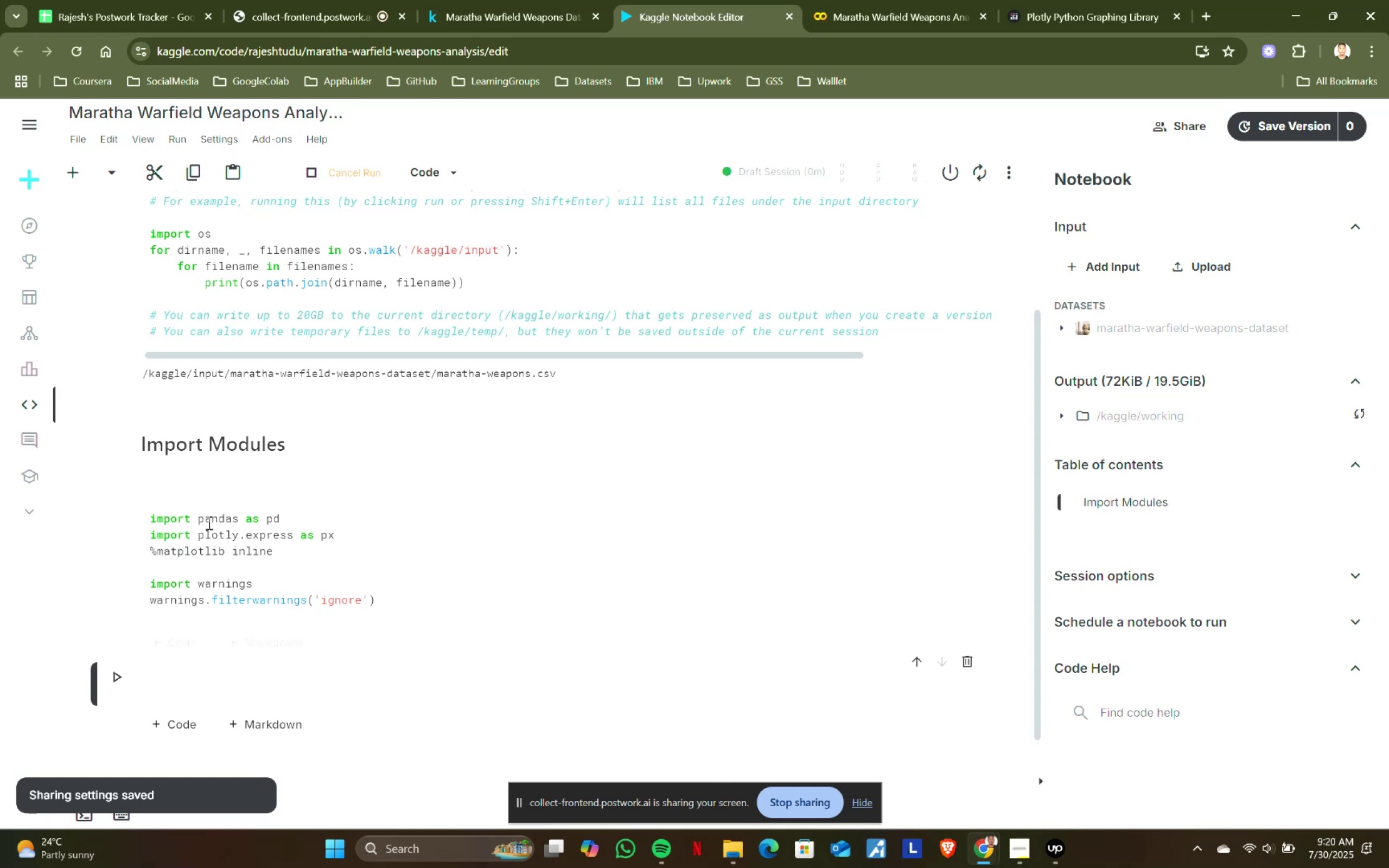 
left_click_drag(start_coordinate=[290, 555], to_coordinate=[345, 534])
 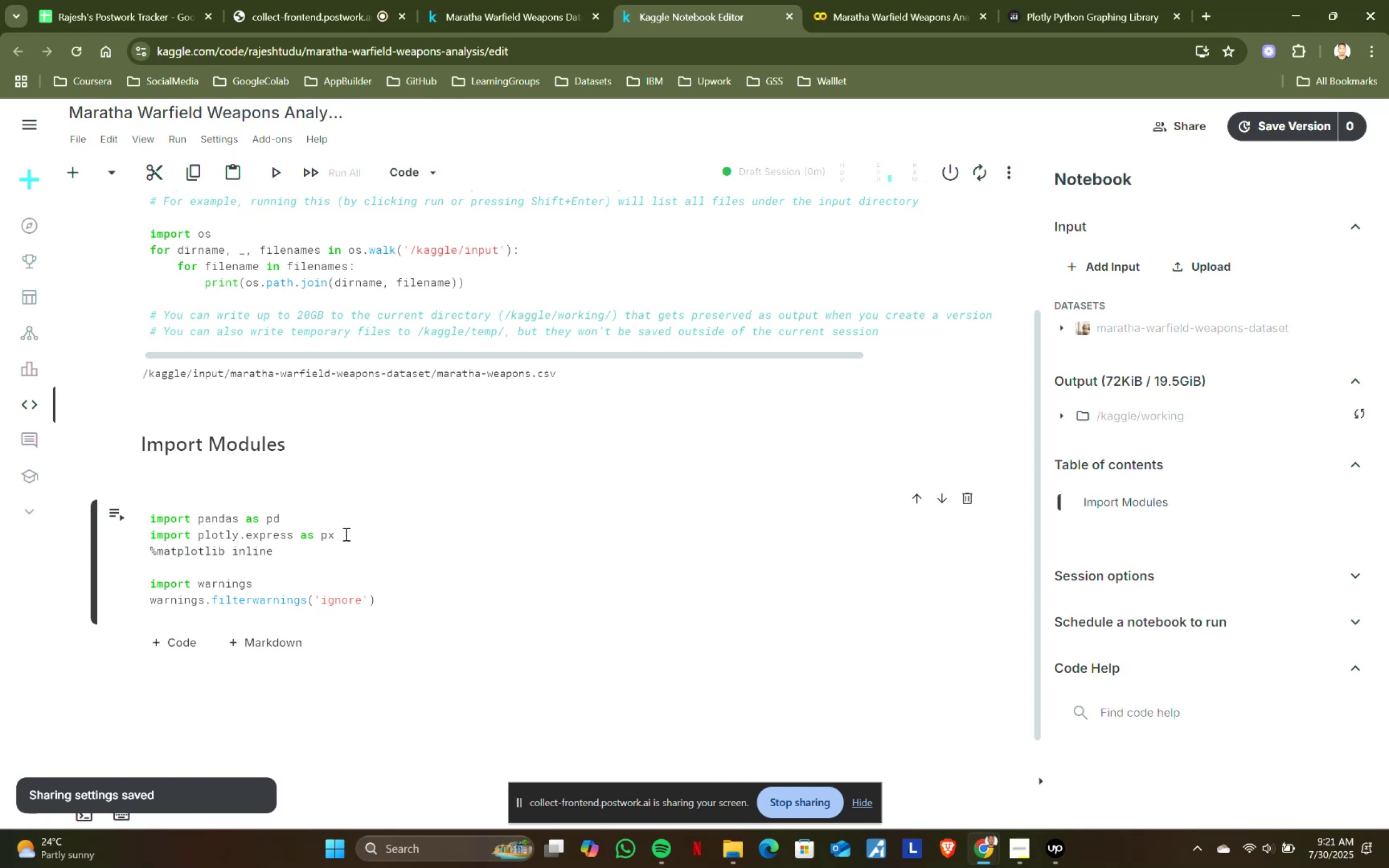 
key(Backspace)
 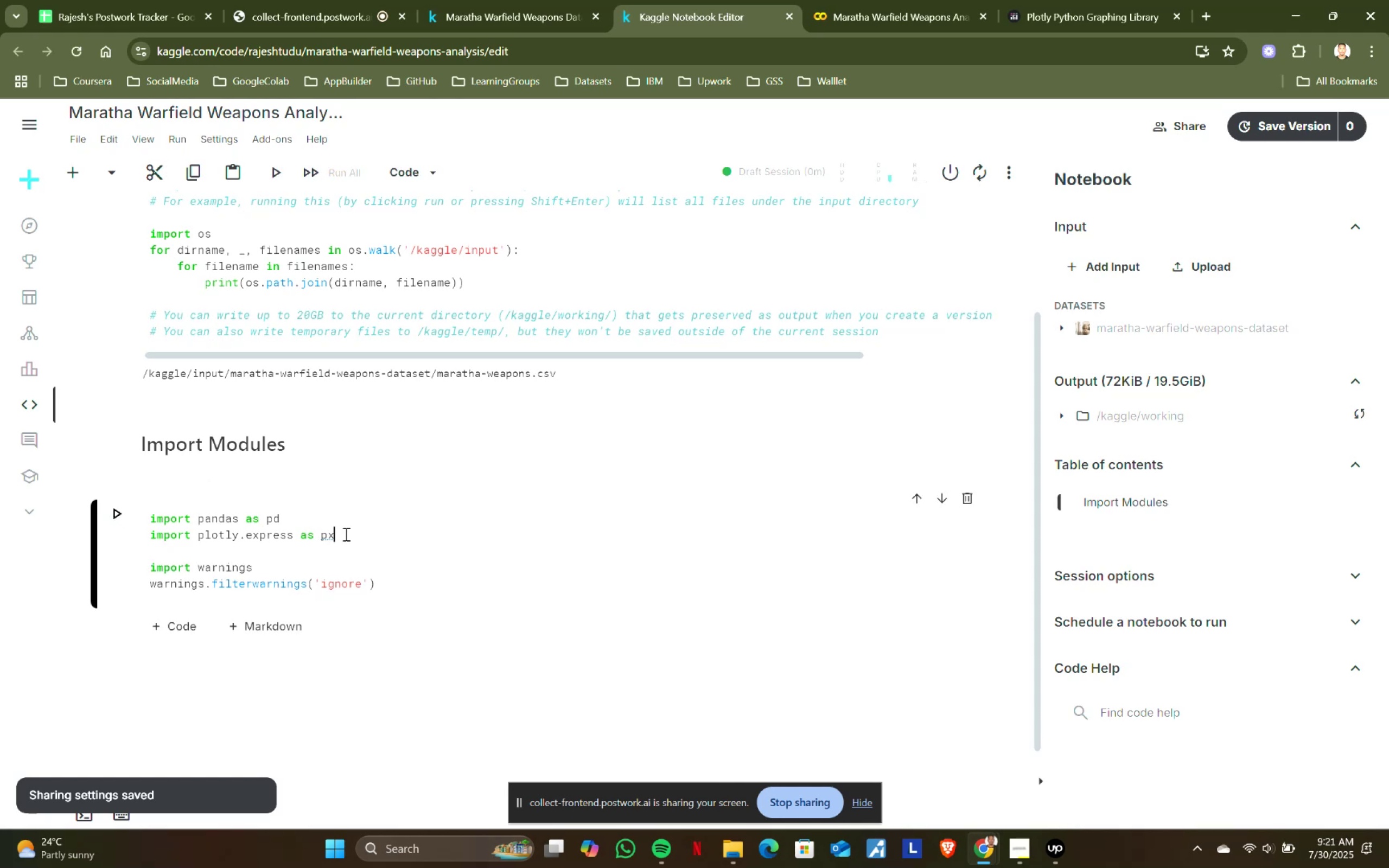 
key(Shift+ShiftRight)
 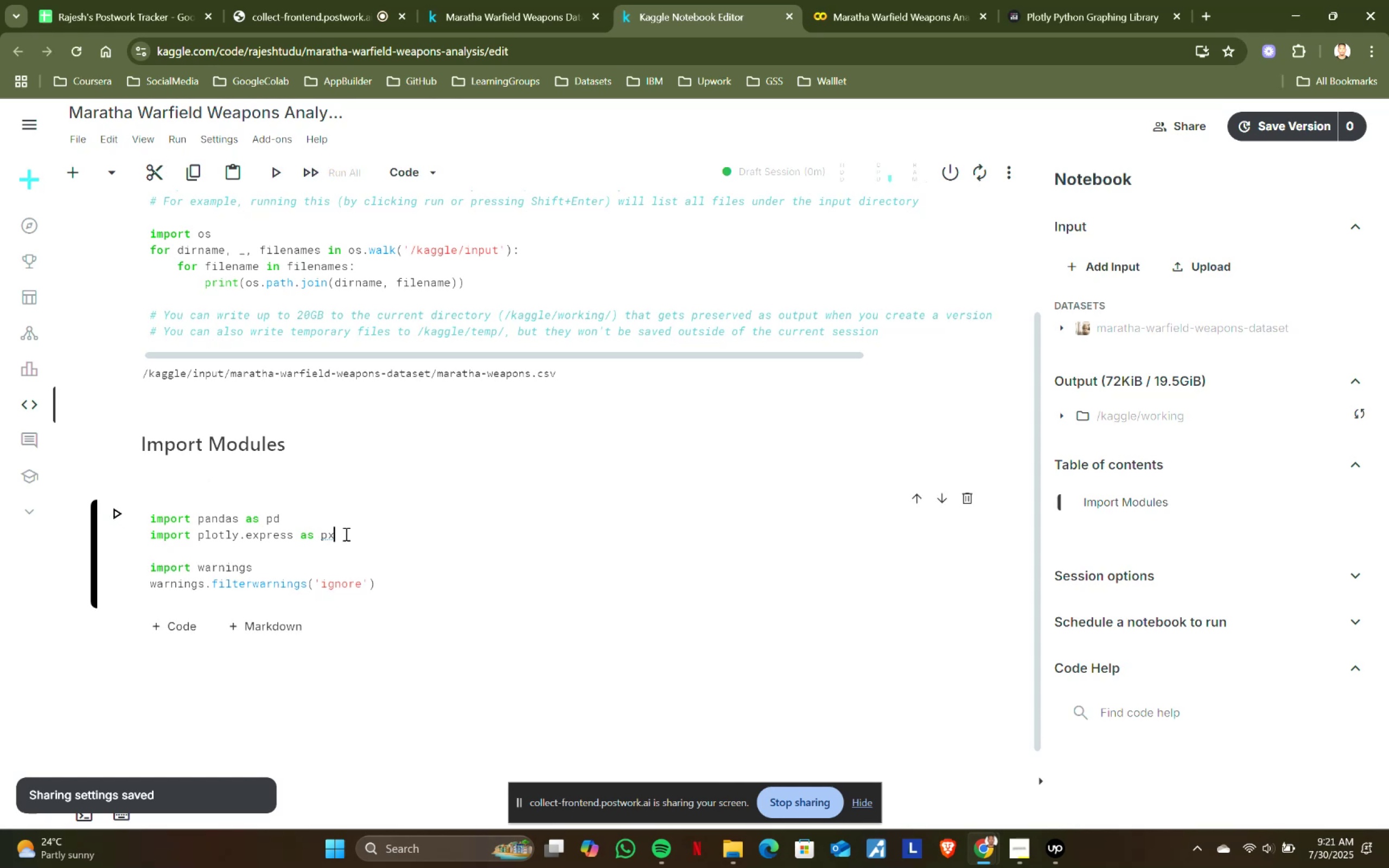 
key(Shift+Enter)
 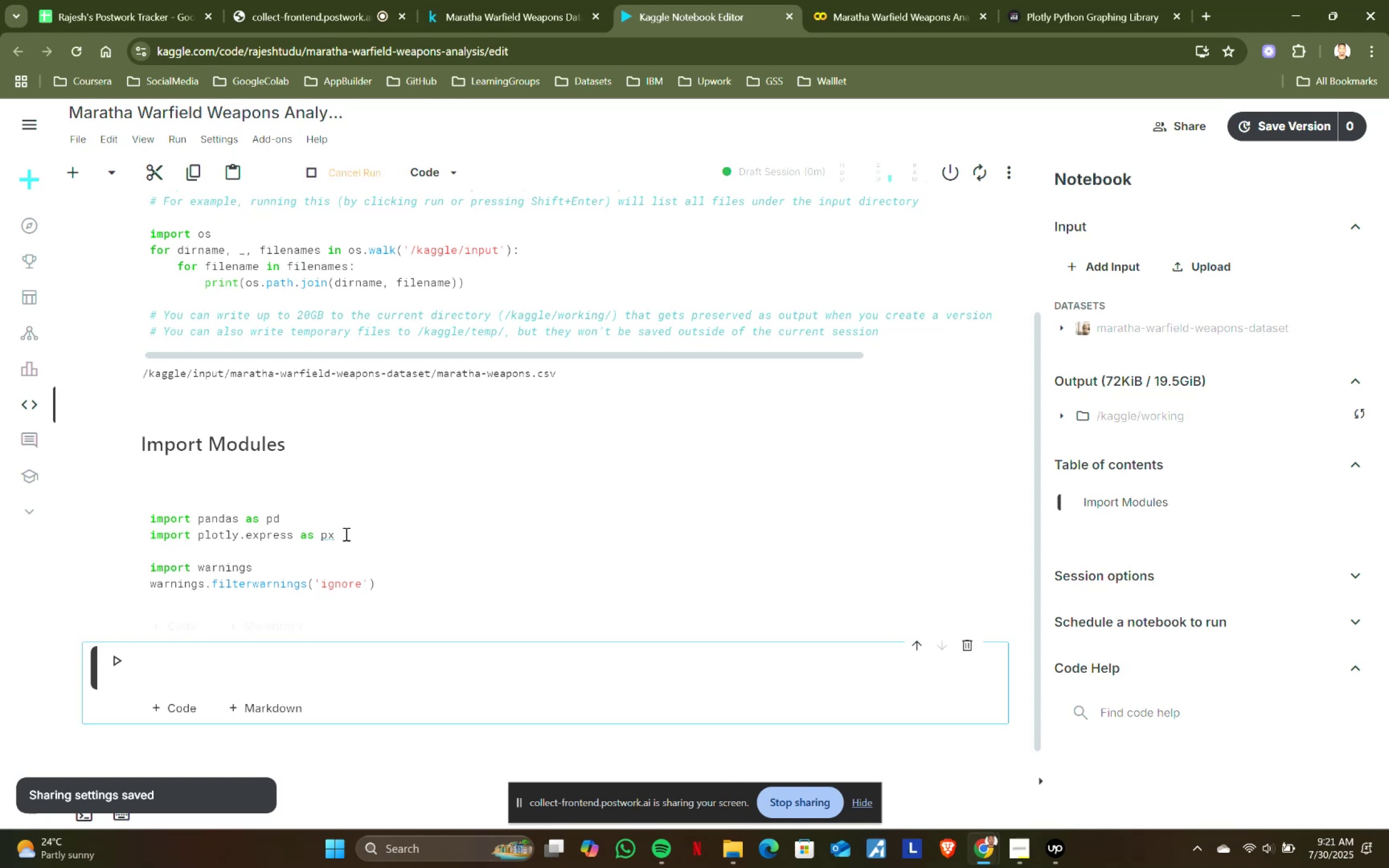 
scroll: coordinate [345, 534], scroll_direction: down, amount: 1.0
 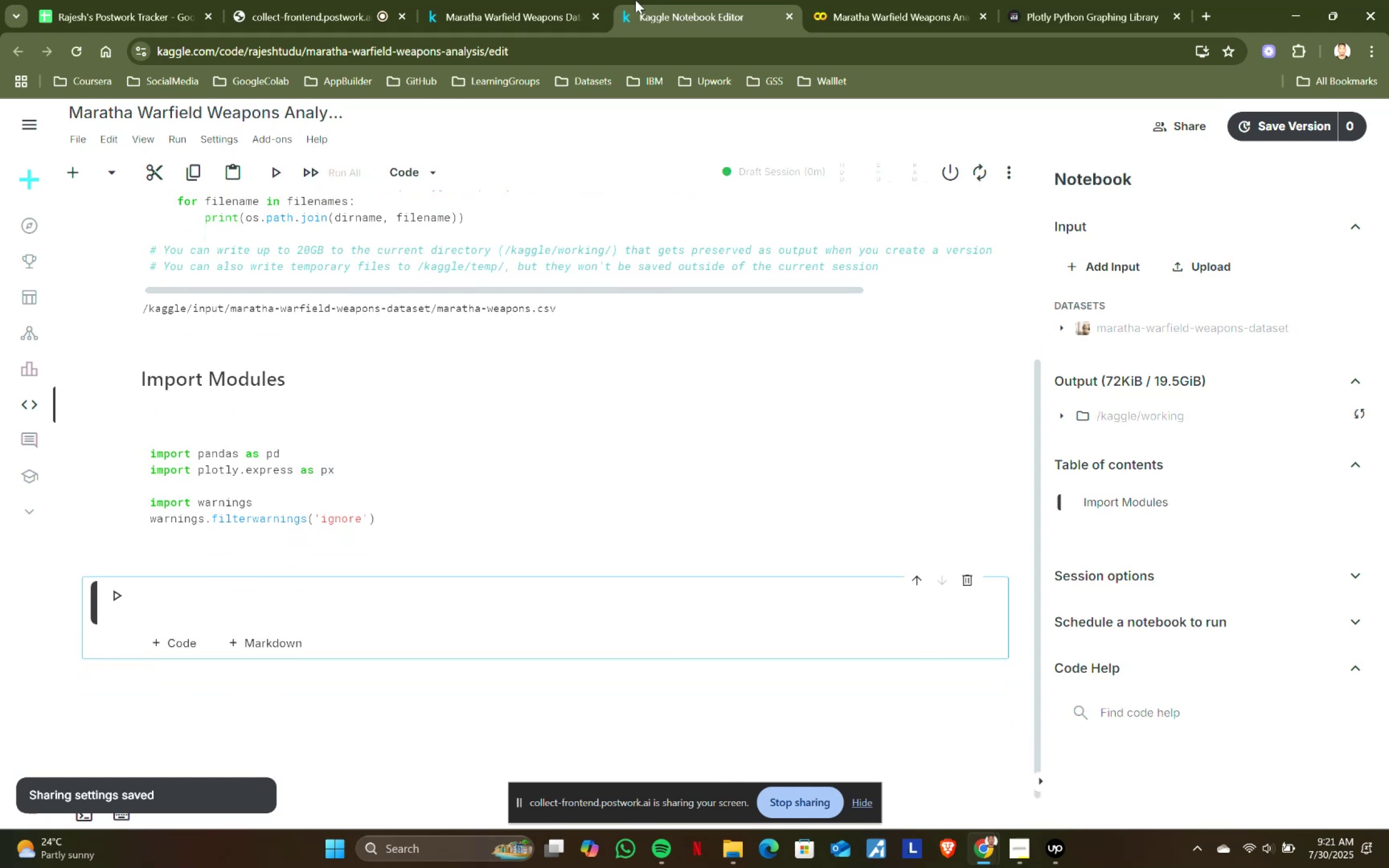 
left_click([915, 0])
 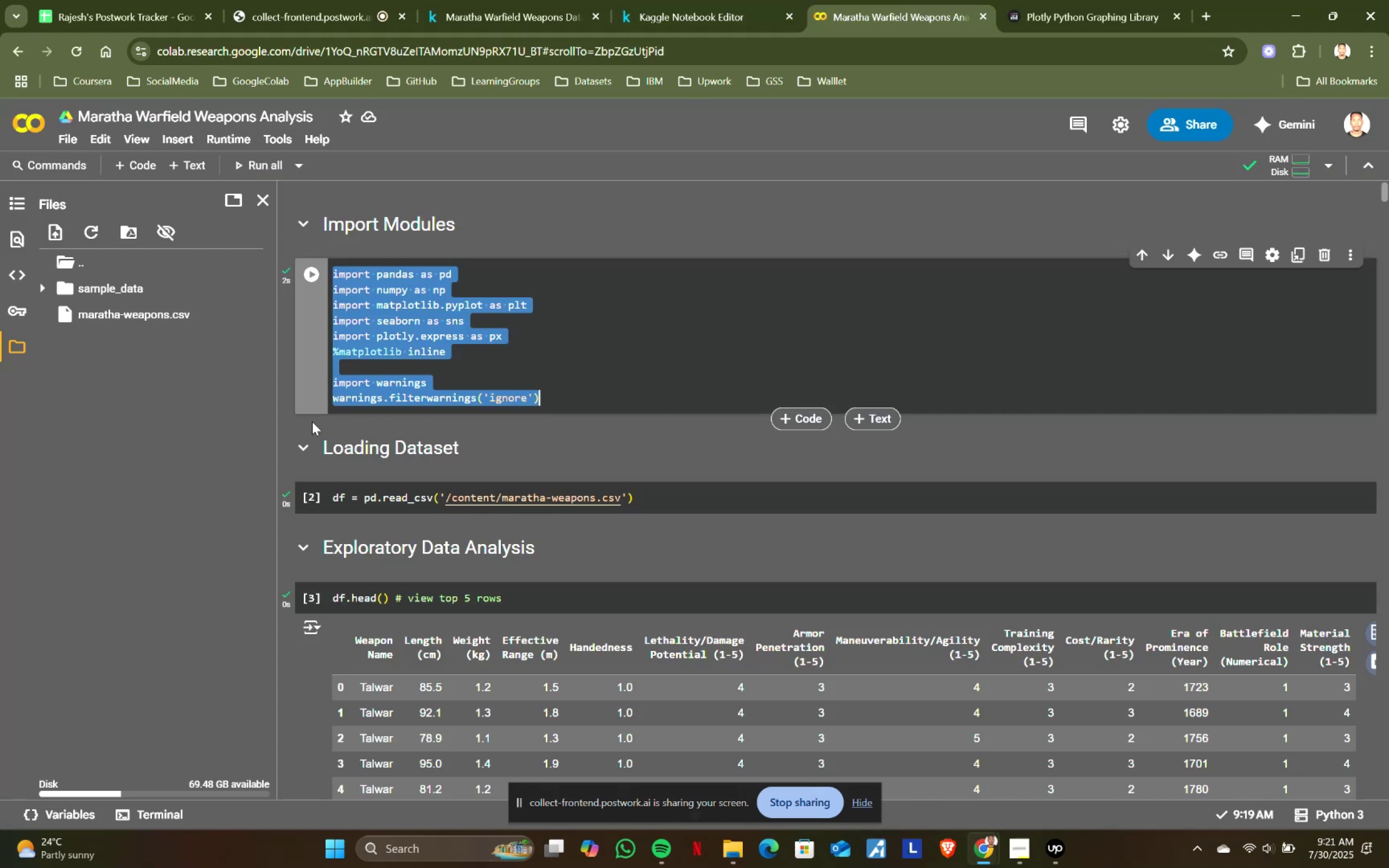 
scroll: coordinate [310, 423], scroll_direction: down, amount: 1.0
 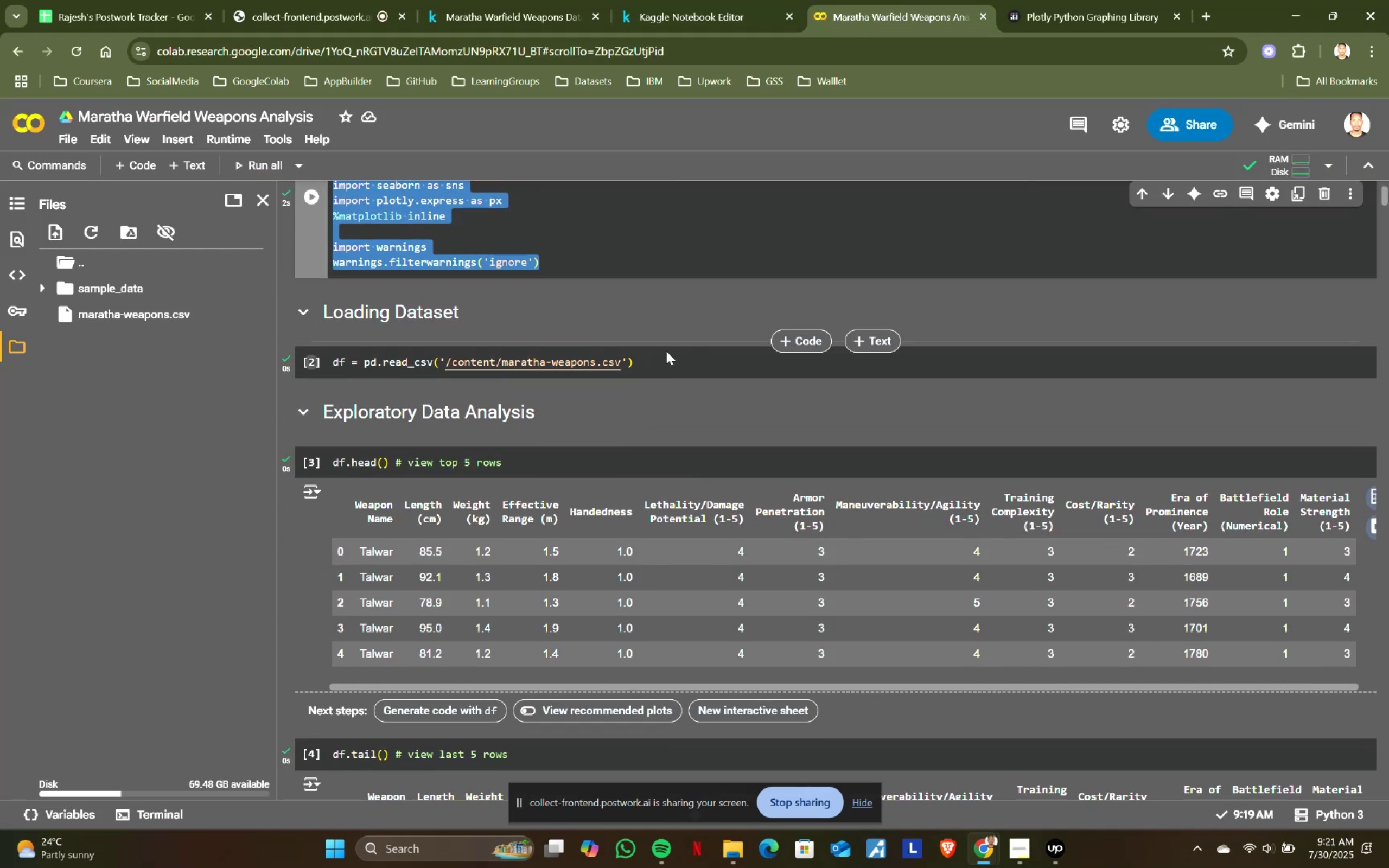 
left_click([662, 359])
 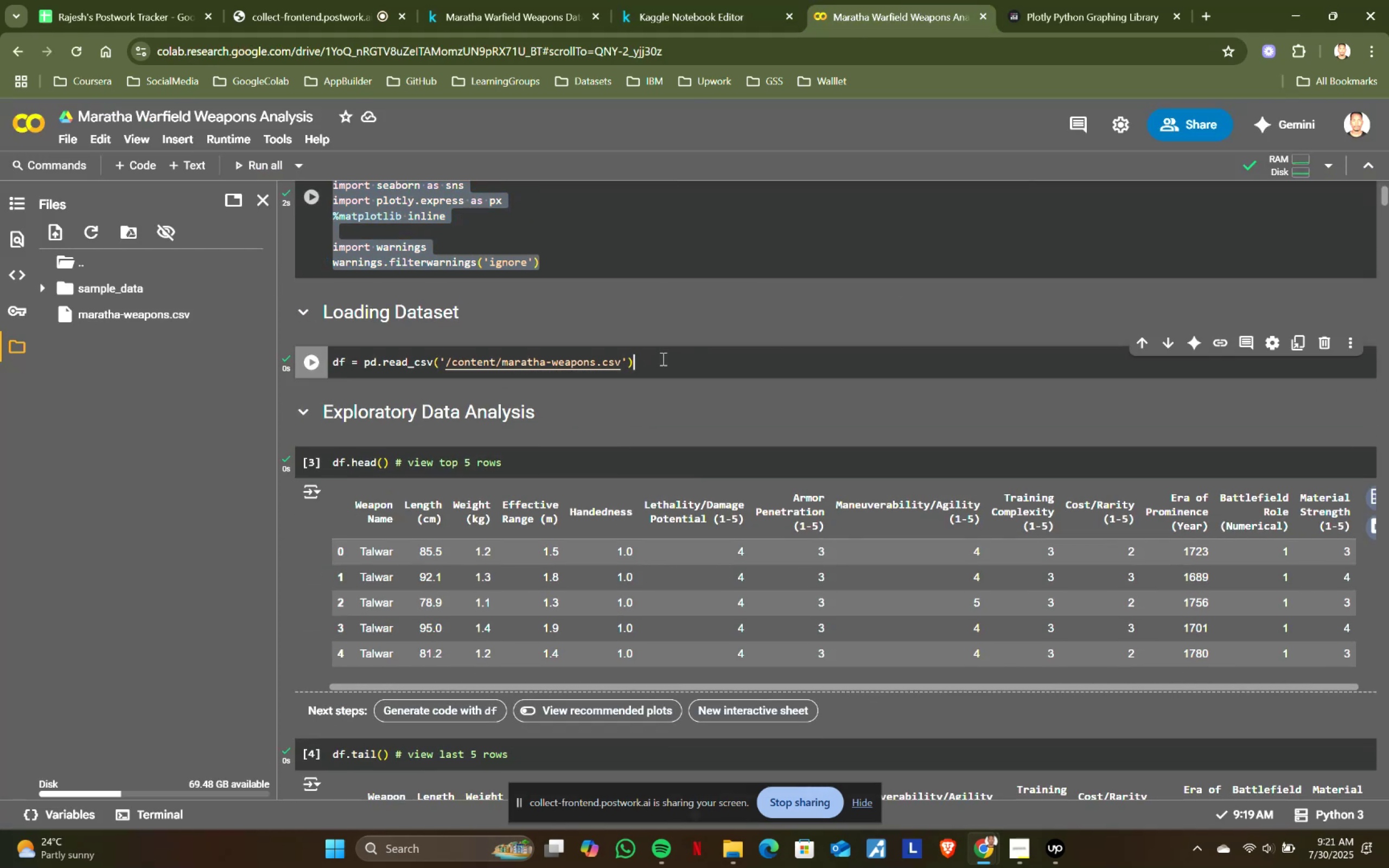 
key(Control+ControlLeft)
 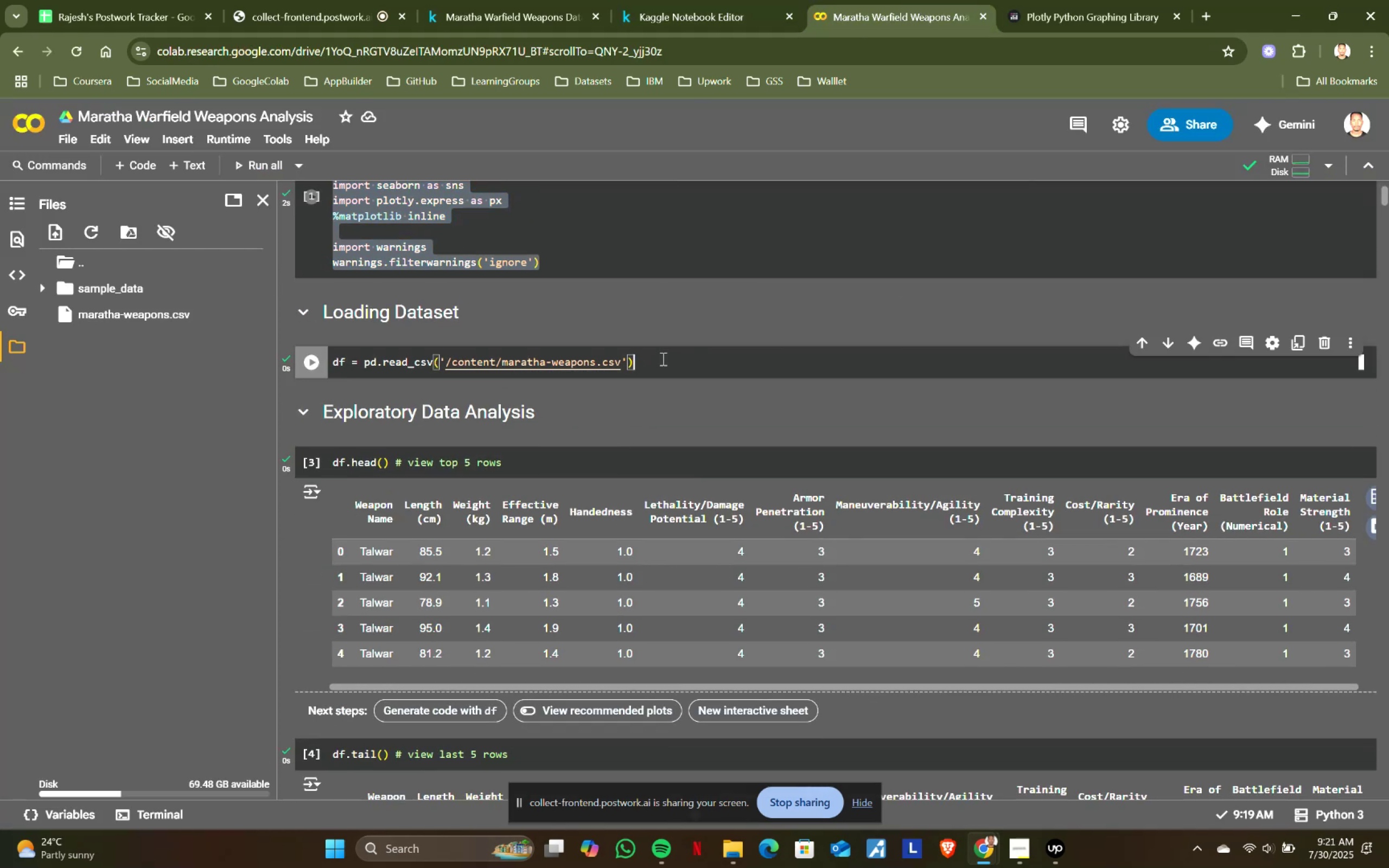 
key(Control+A)
 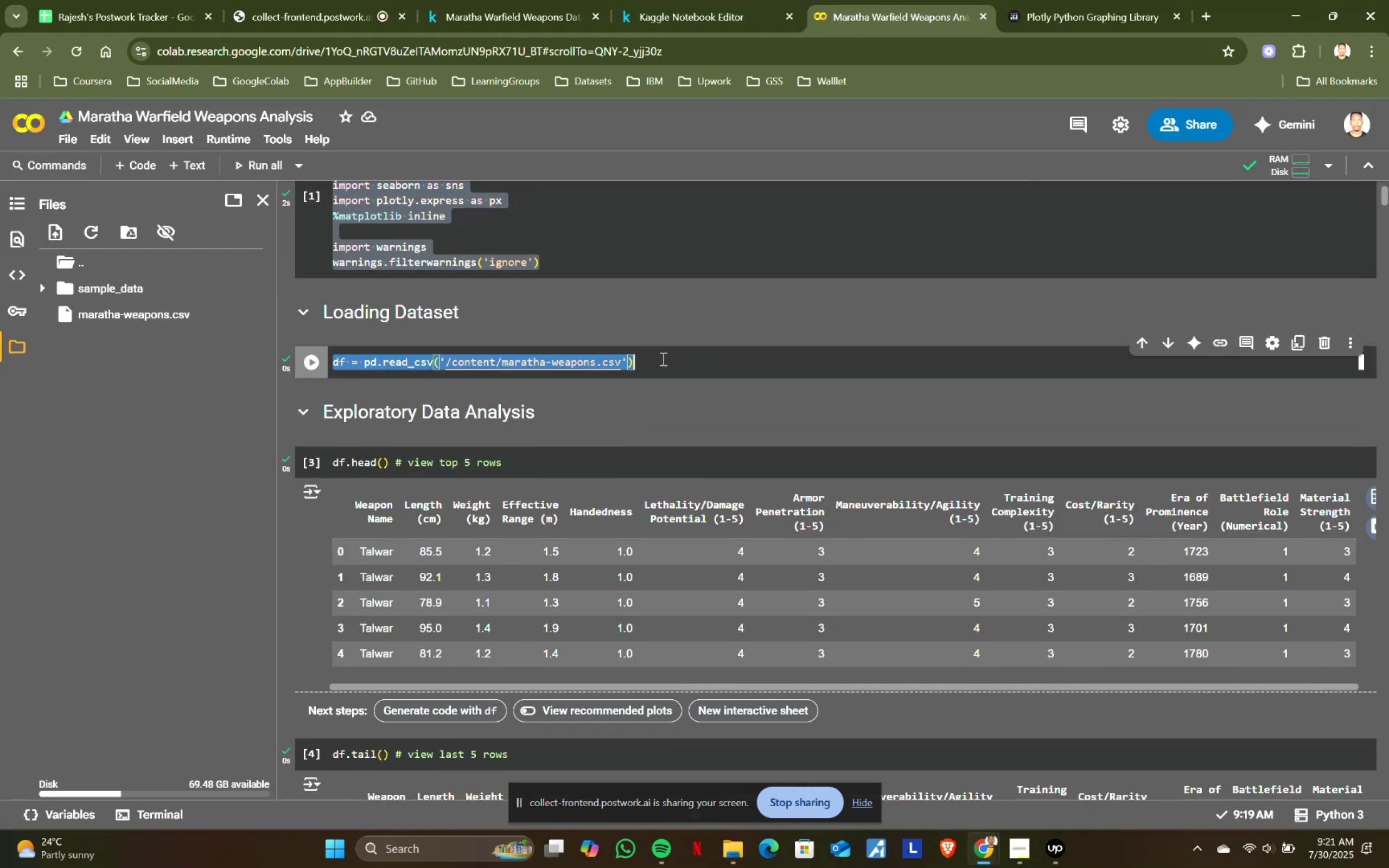 
key(Control+ControlLeft)
 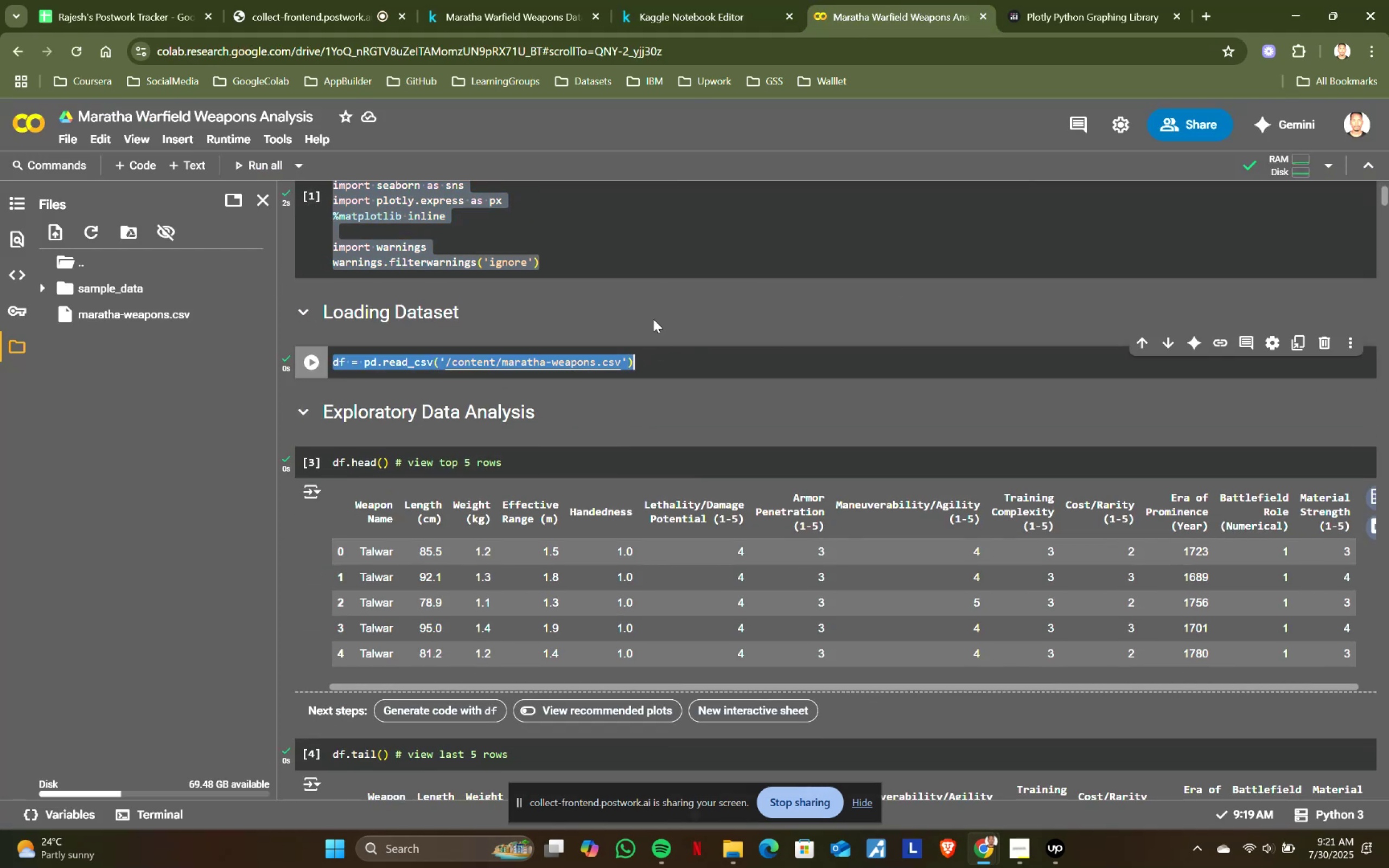 
key(Control+C)
 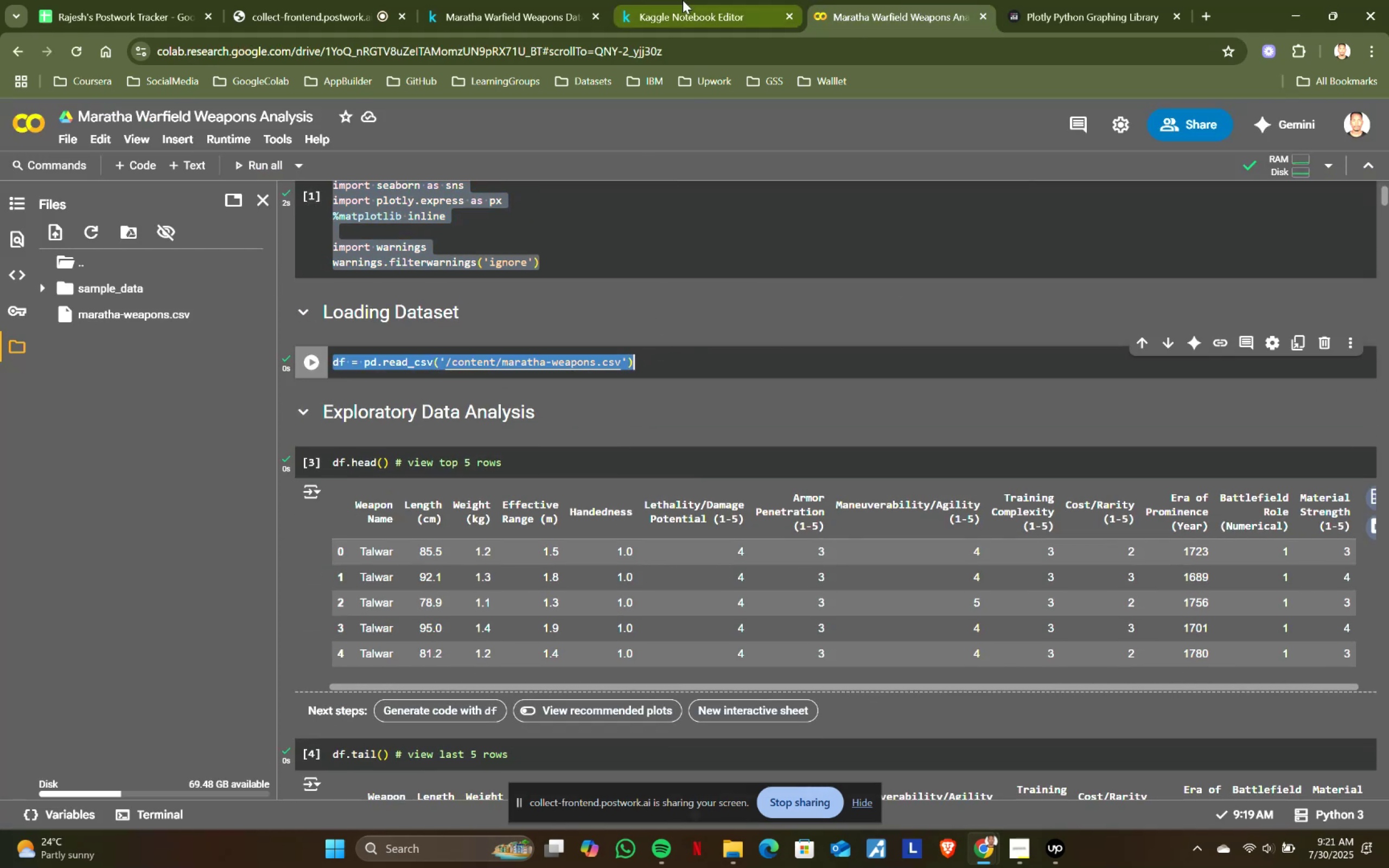 
left_click([683, 0])
 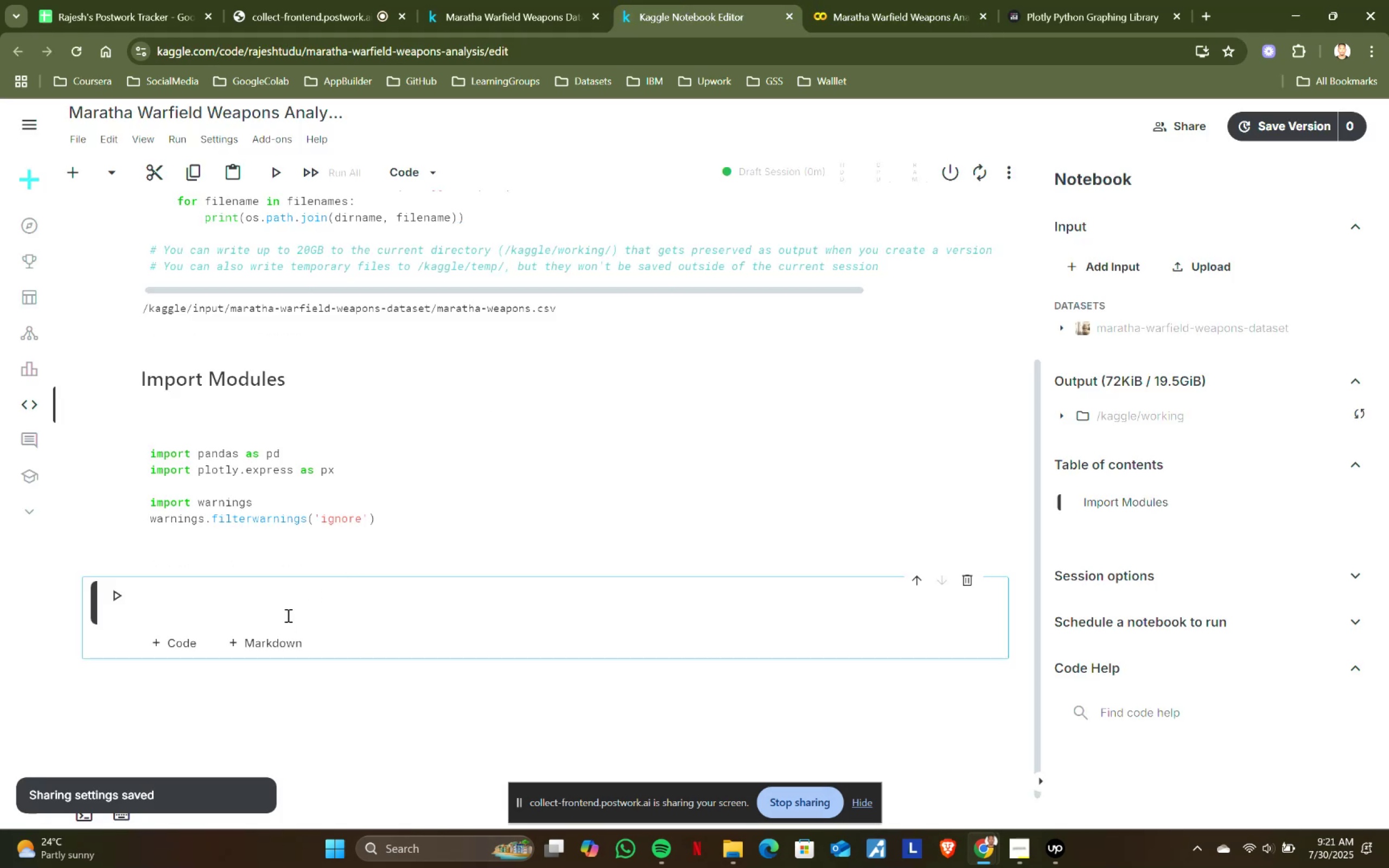 
left_click([294, 601])
 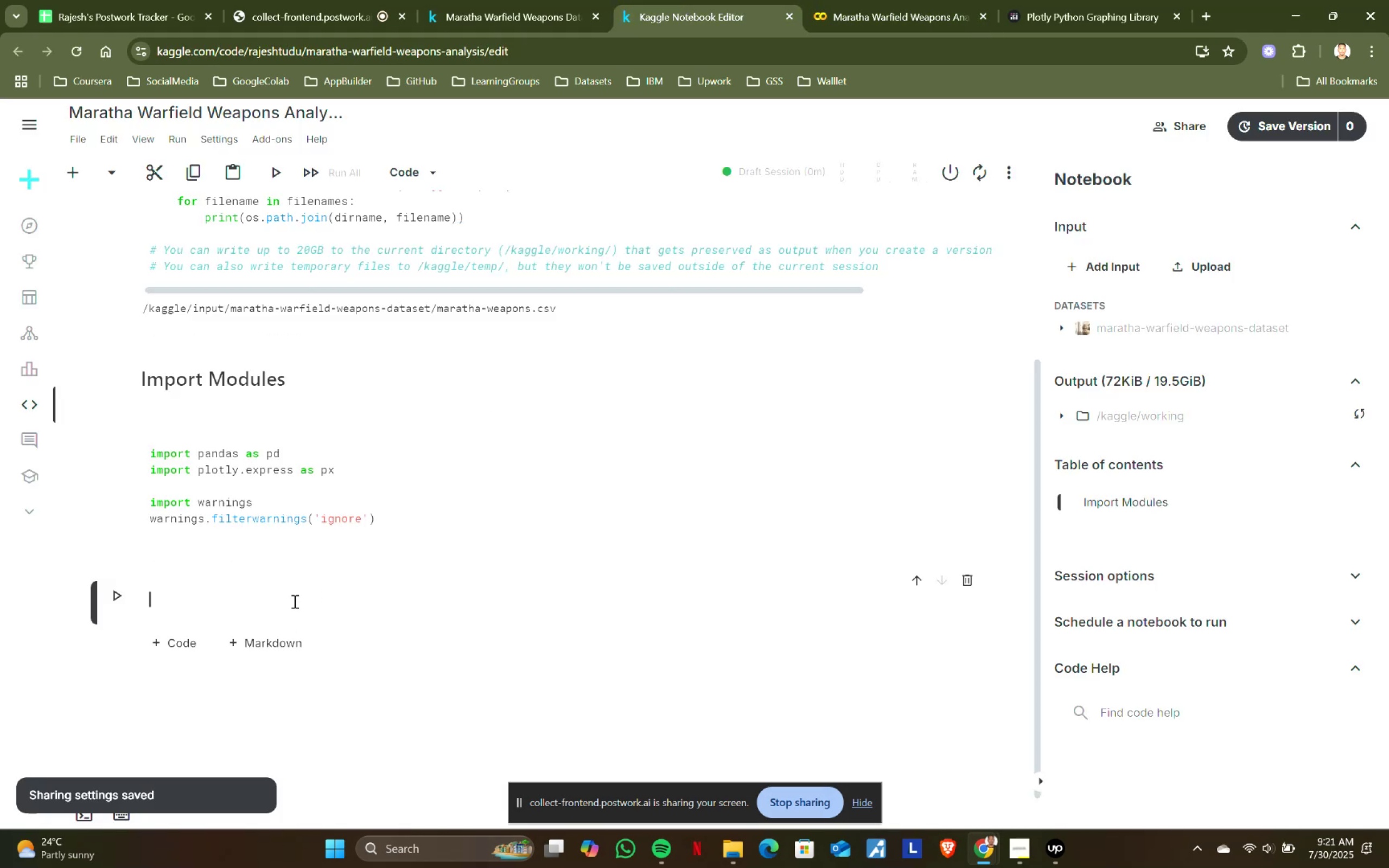 
hold_key(key=ControlLeft, duration=0.87)
 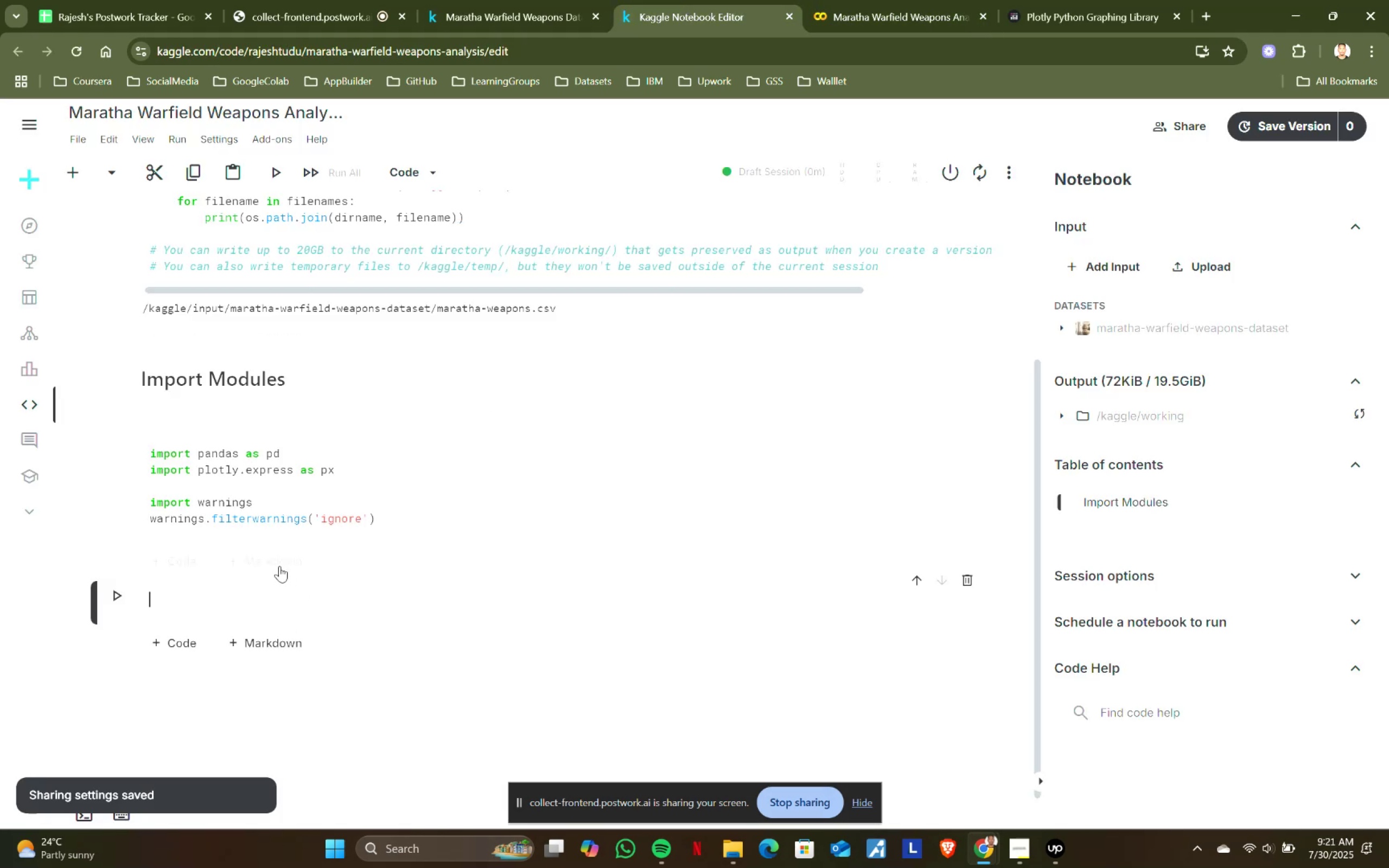 
left_click([273, 564])
 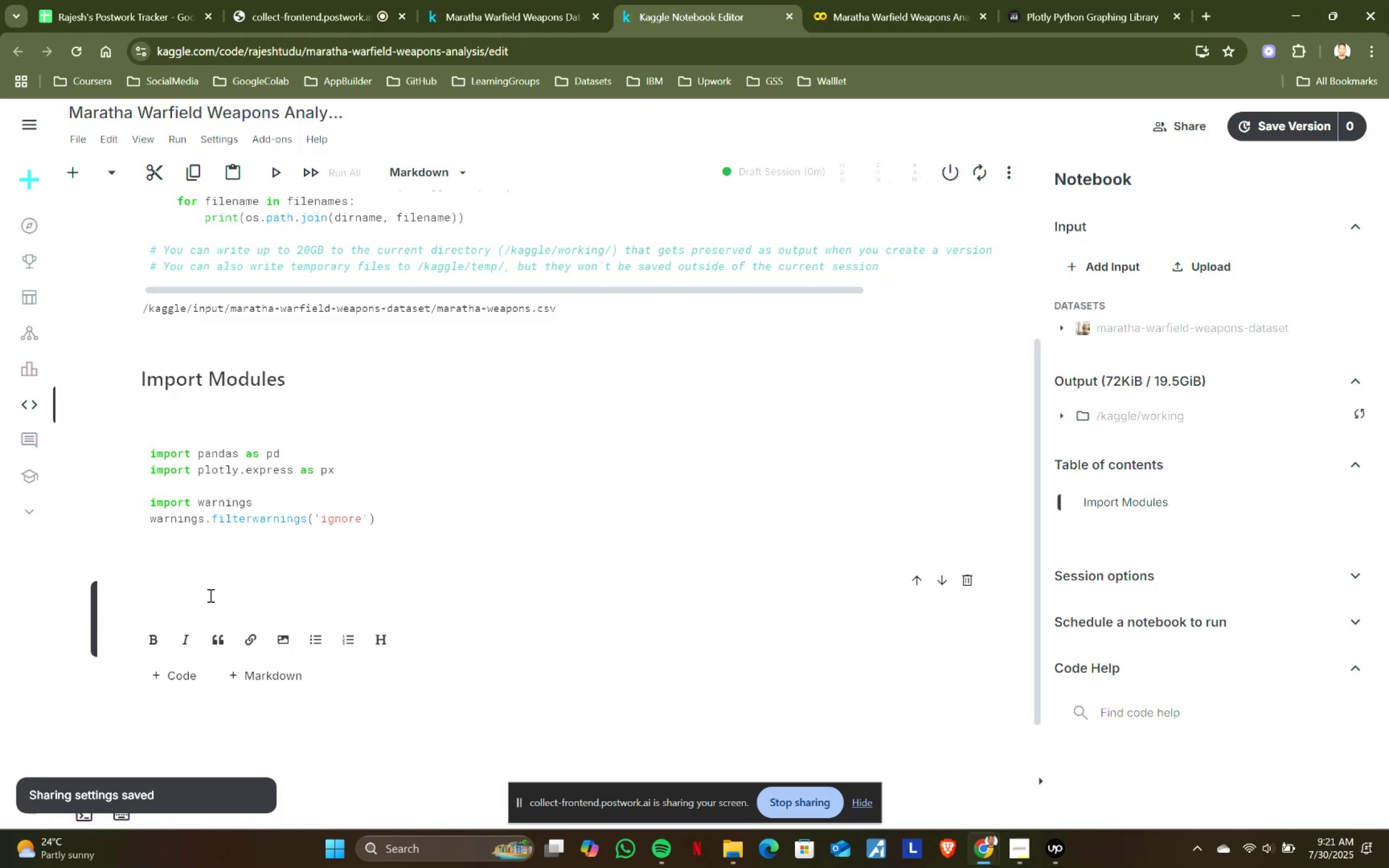 
left_click([195, 601])
 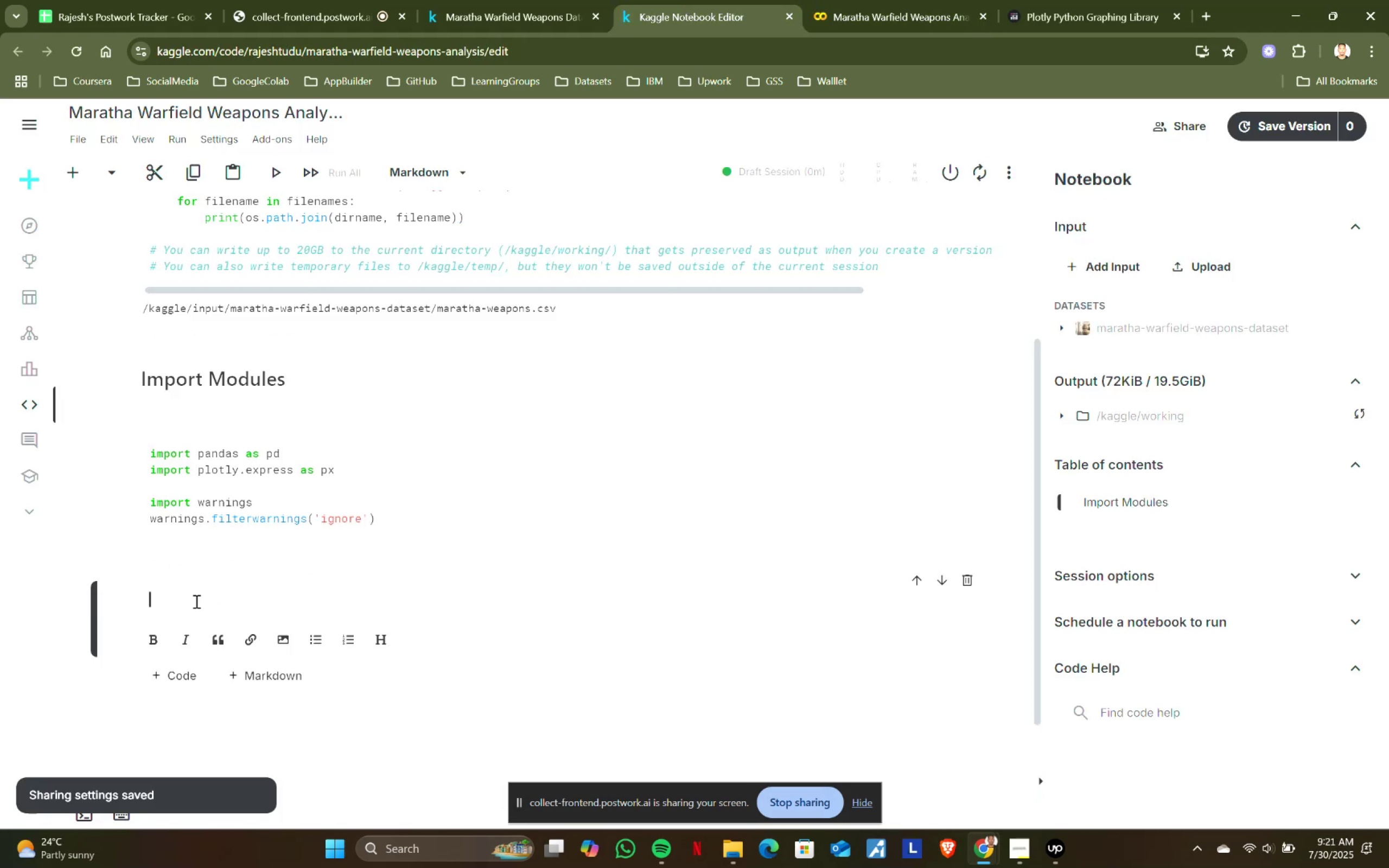 
type(## Loading Dataset)
 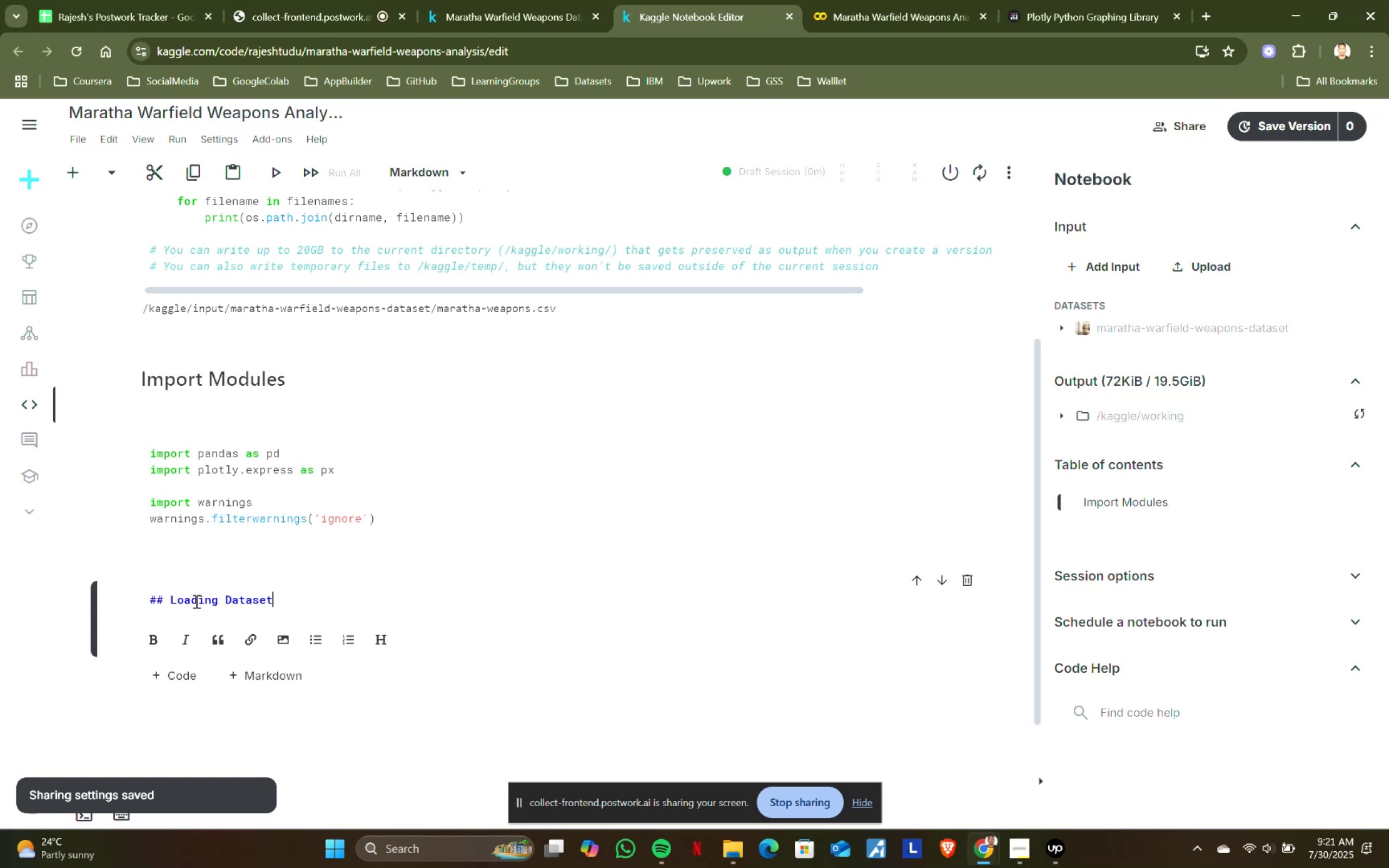 
key(Shift+Enter)
 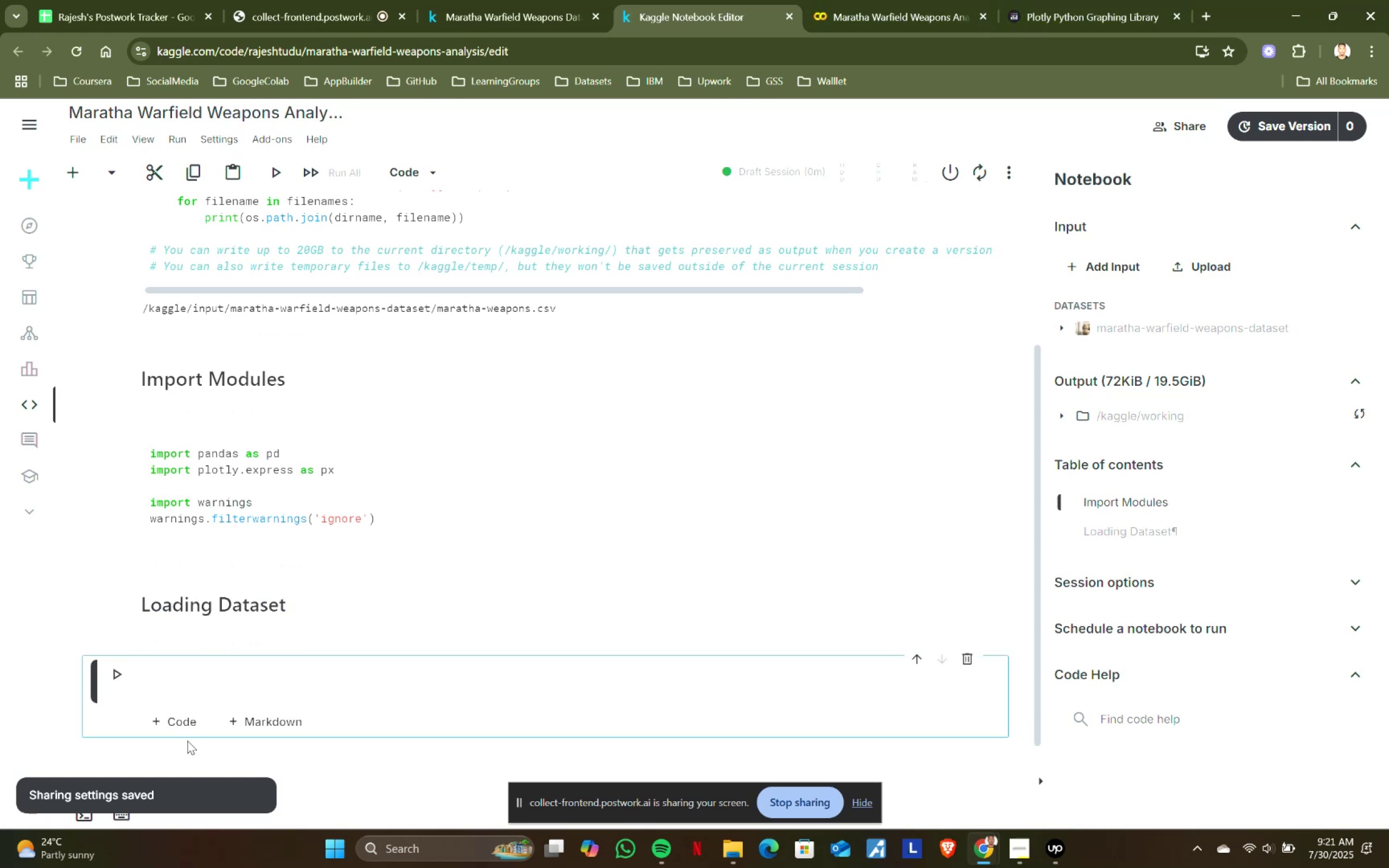 
left_click([286, 666])
 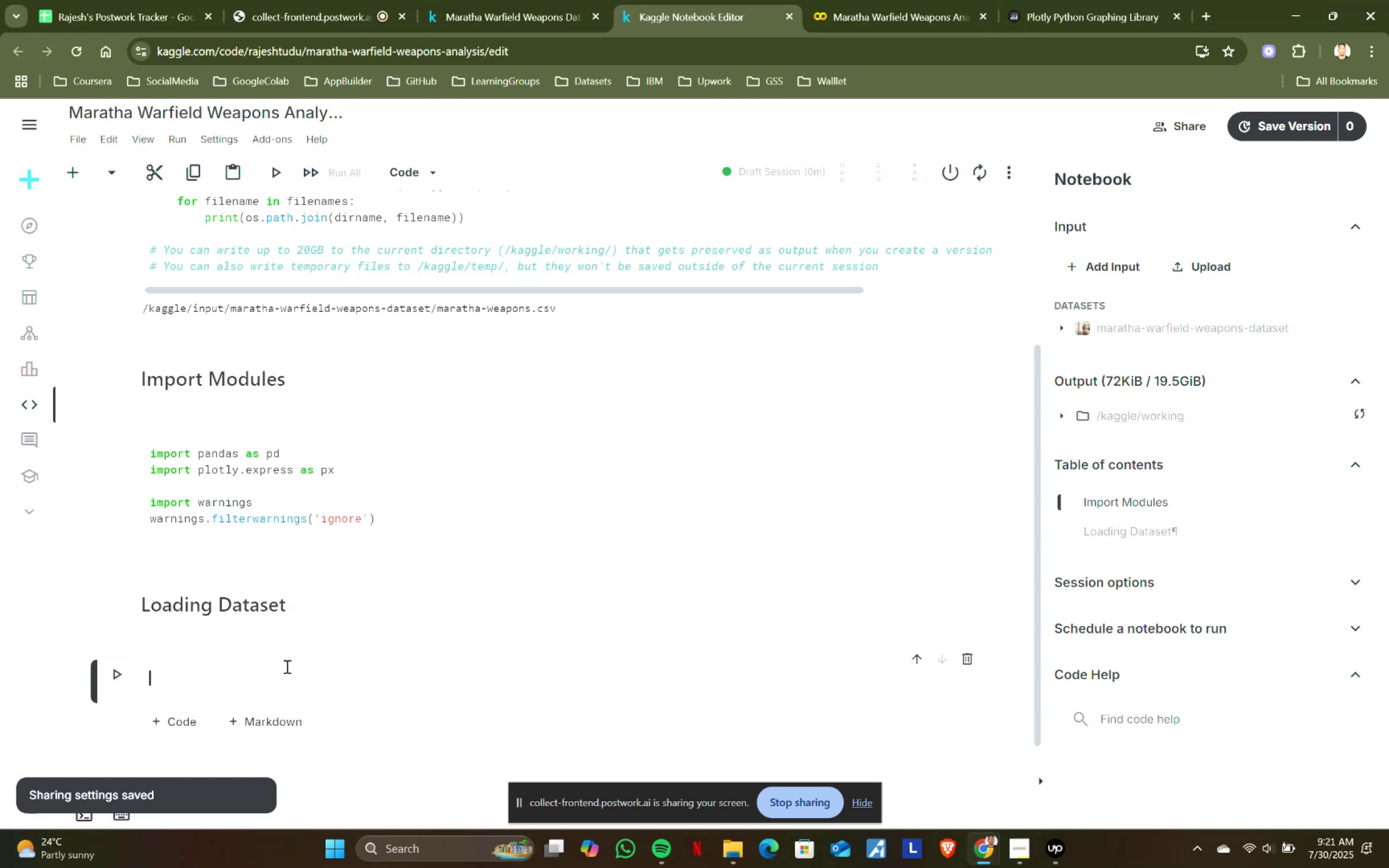 
key(Control+ControlLeft)
 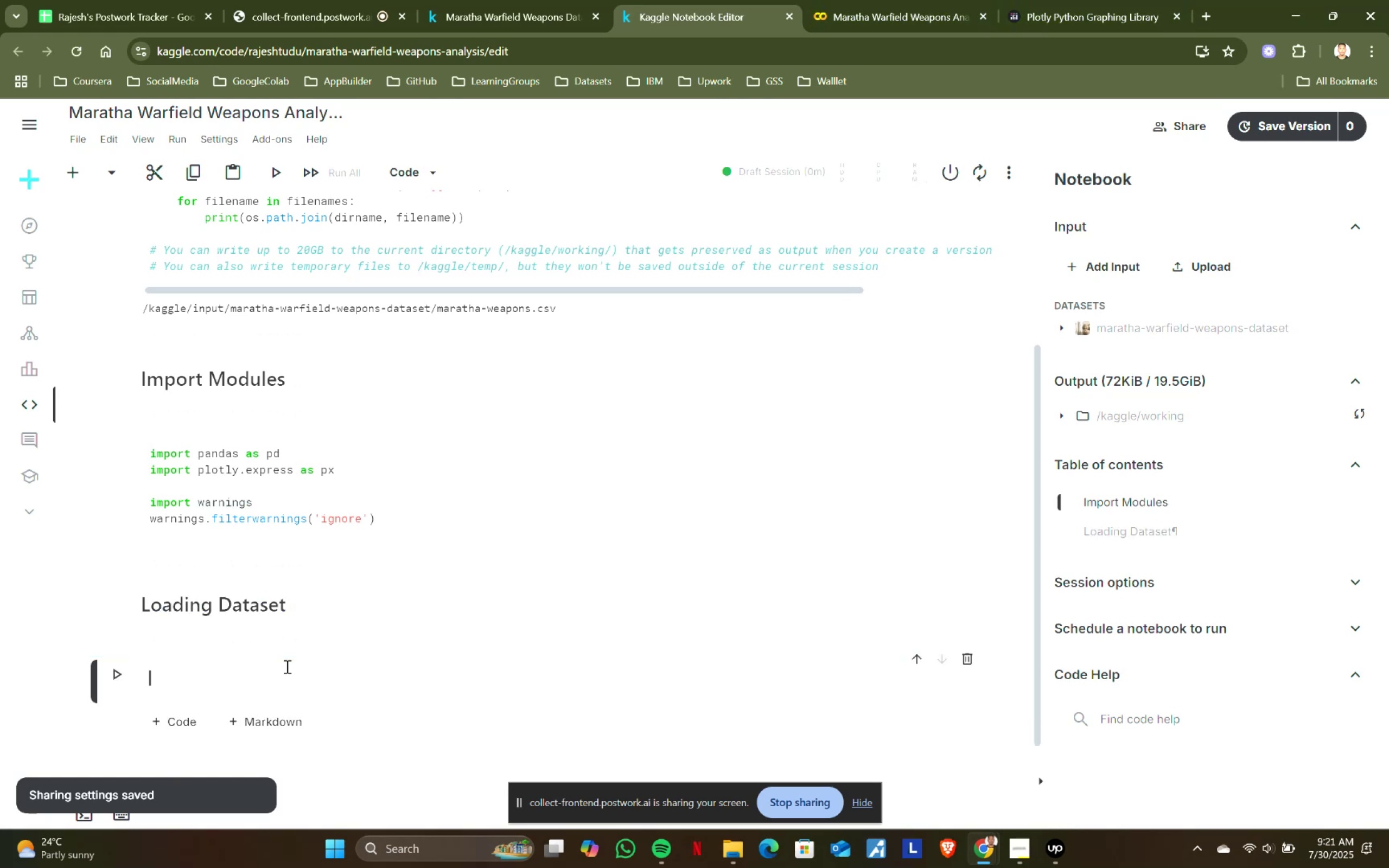 
key(Control+V)
 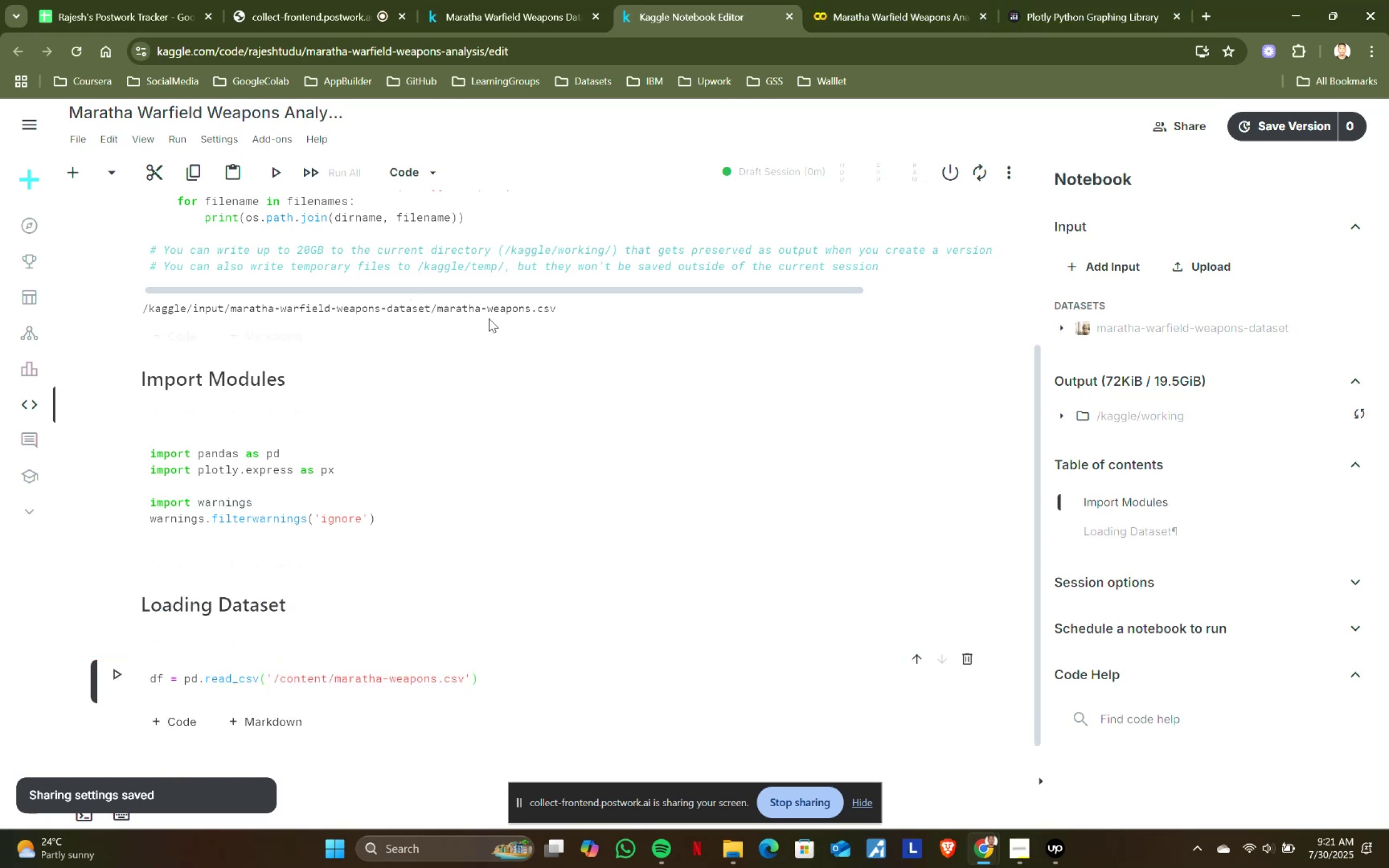 
left_click_drag(start_coordinate=[566, 302], to_coordinate=[142, 309])
 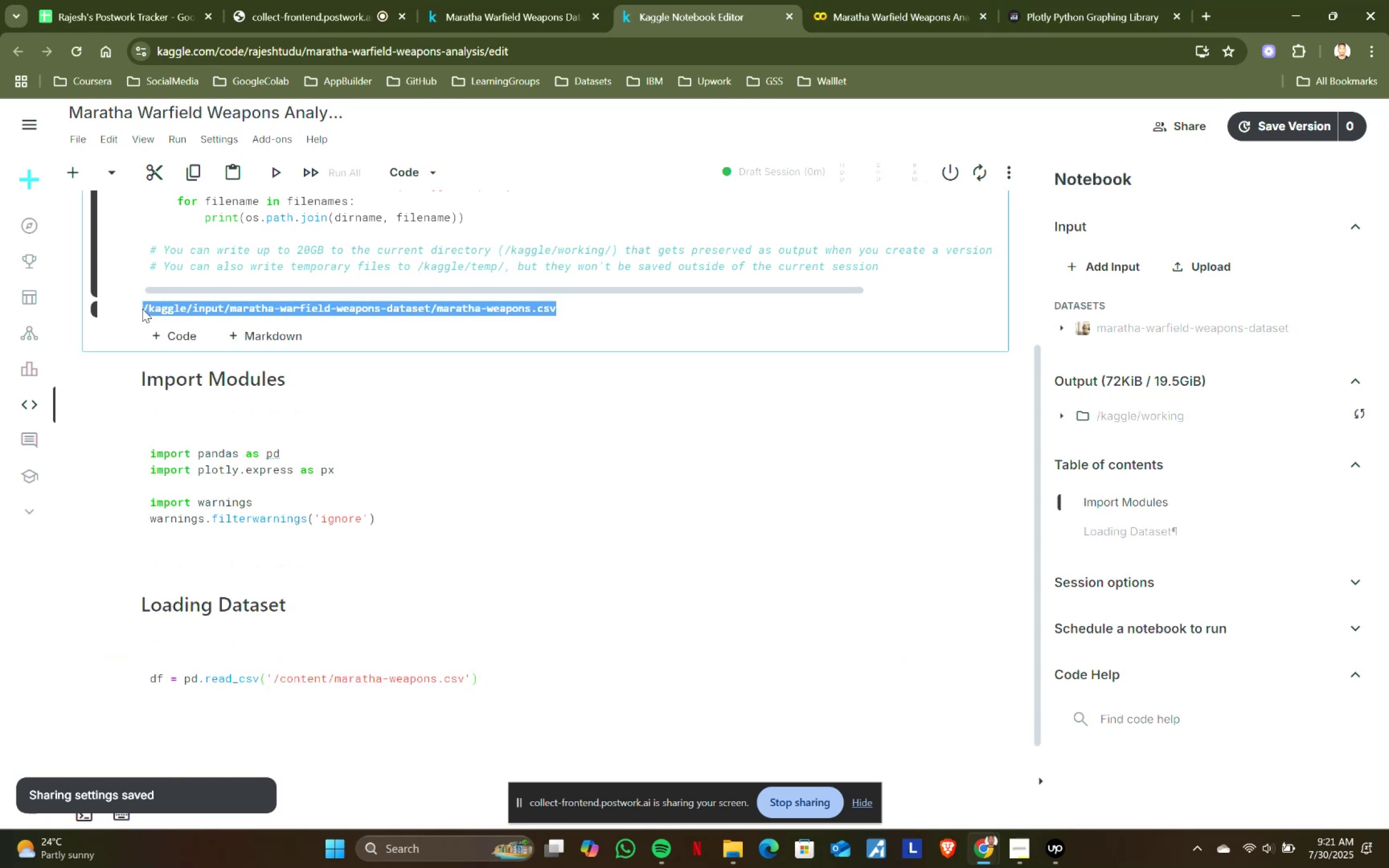 
key(Control+ControlLeft)
 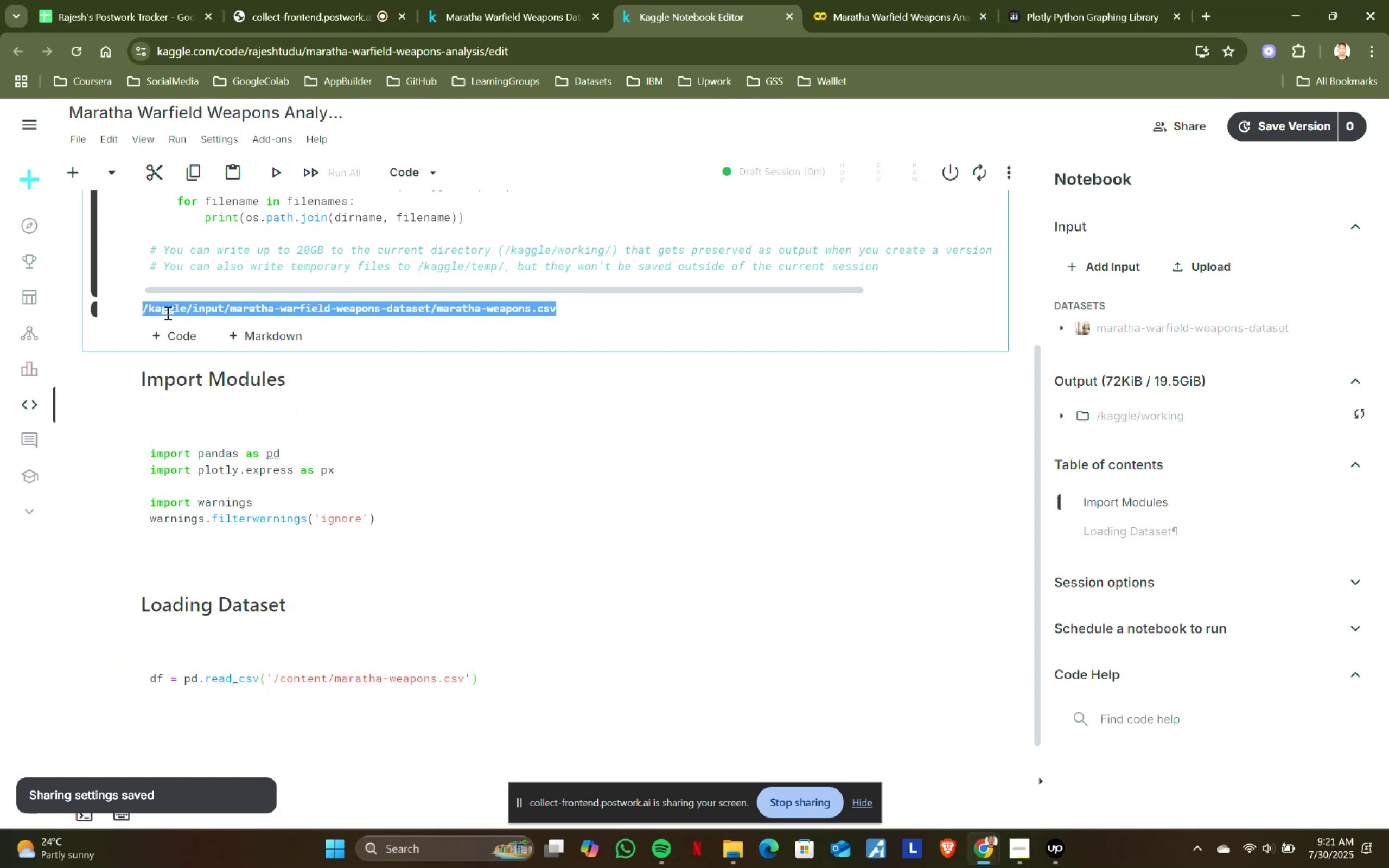 
key(Control+C)
 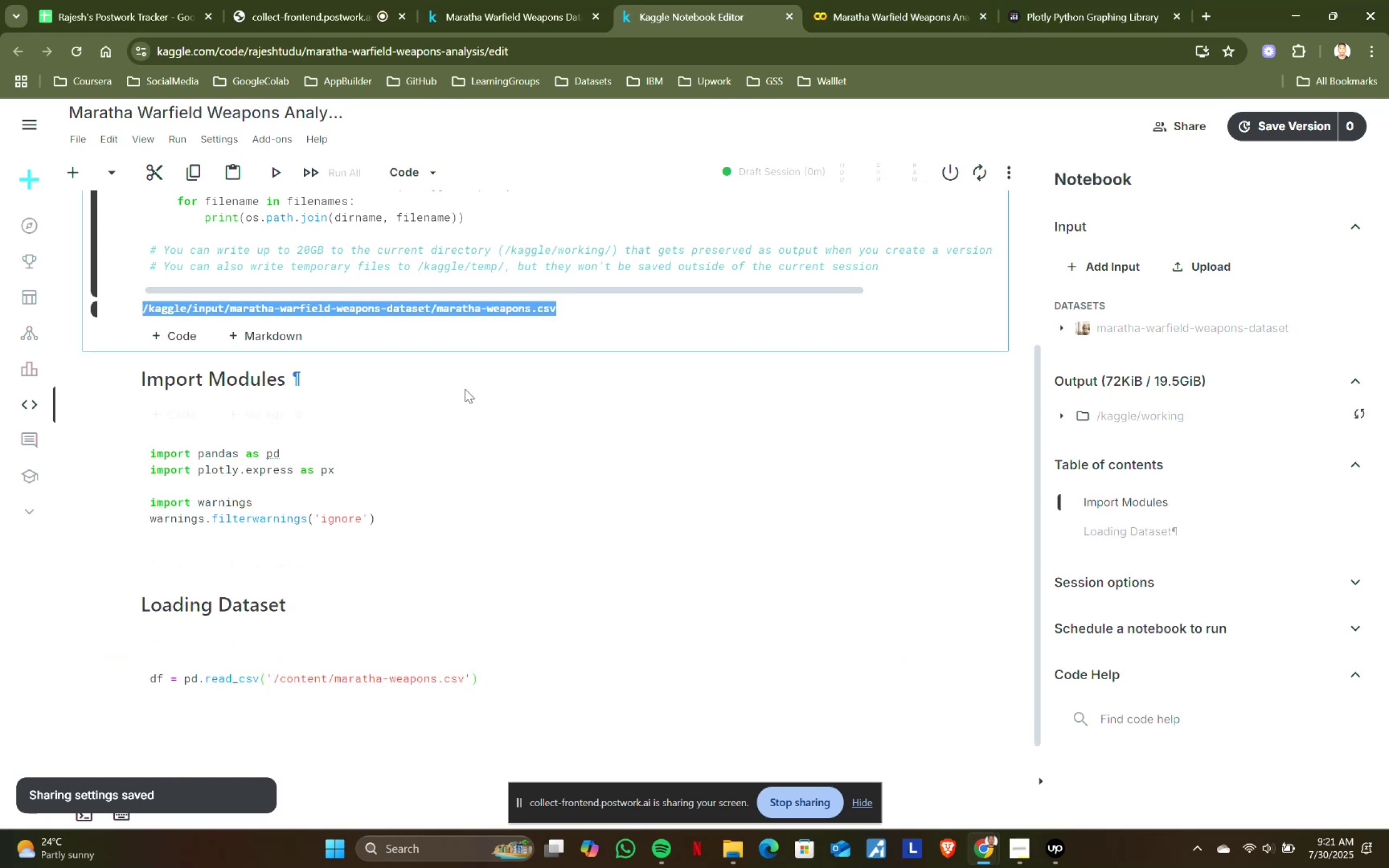 
key(Control+ControlLeft)
 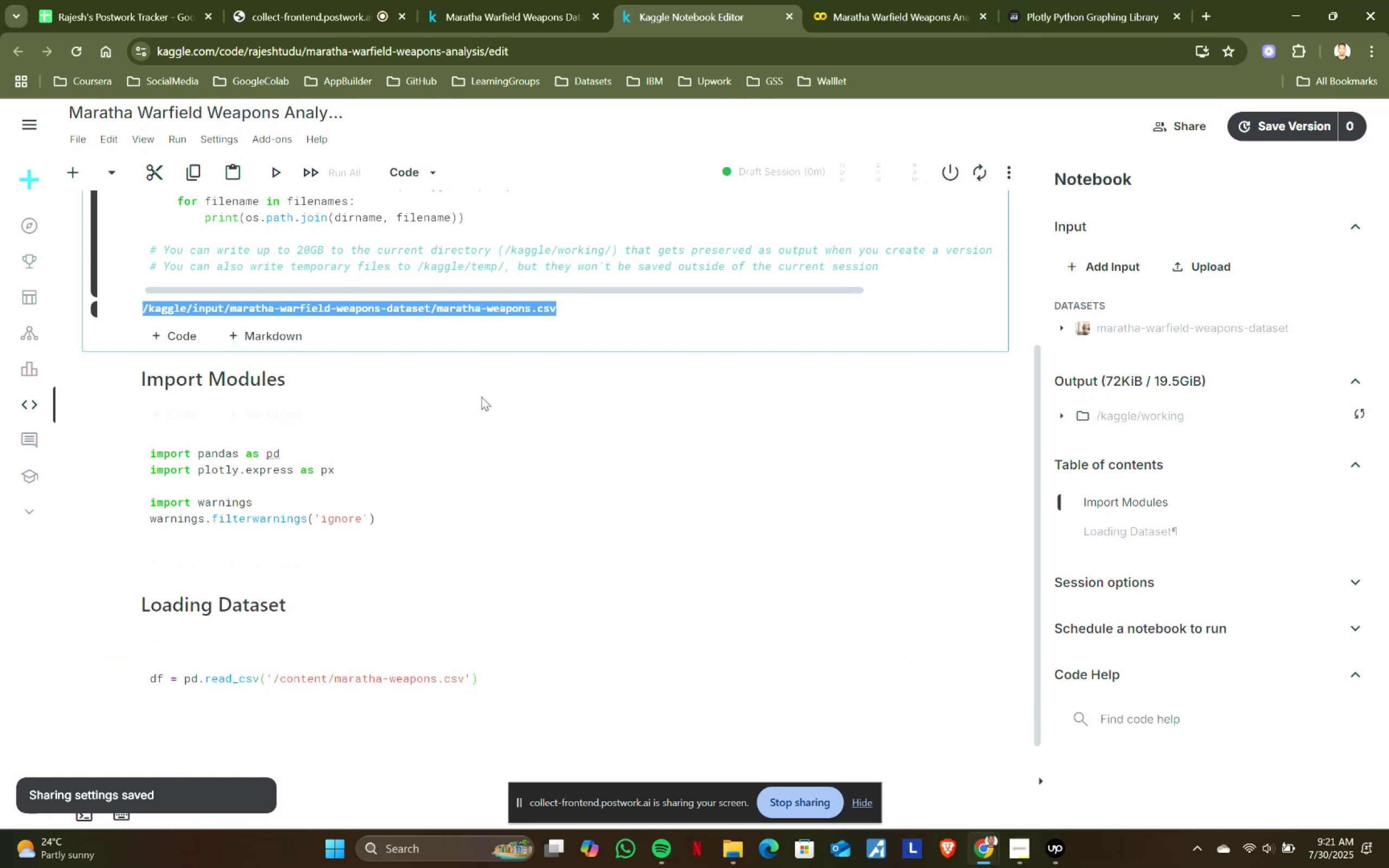 
key(Control+C)
 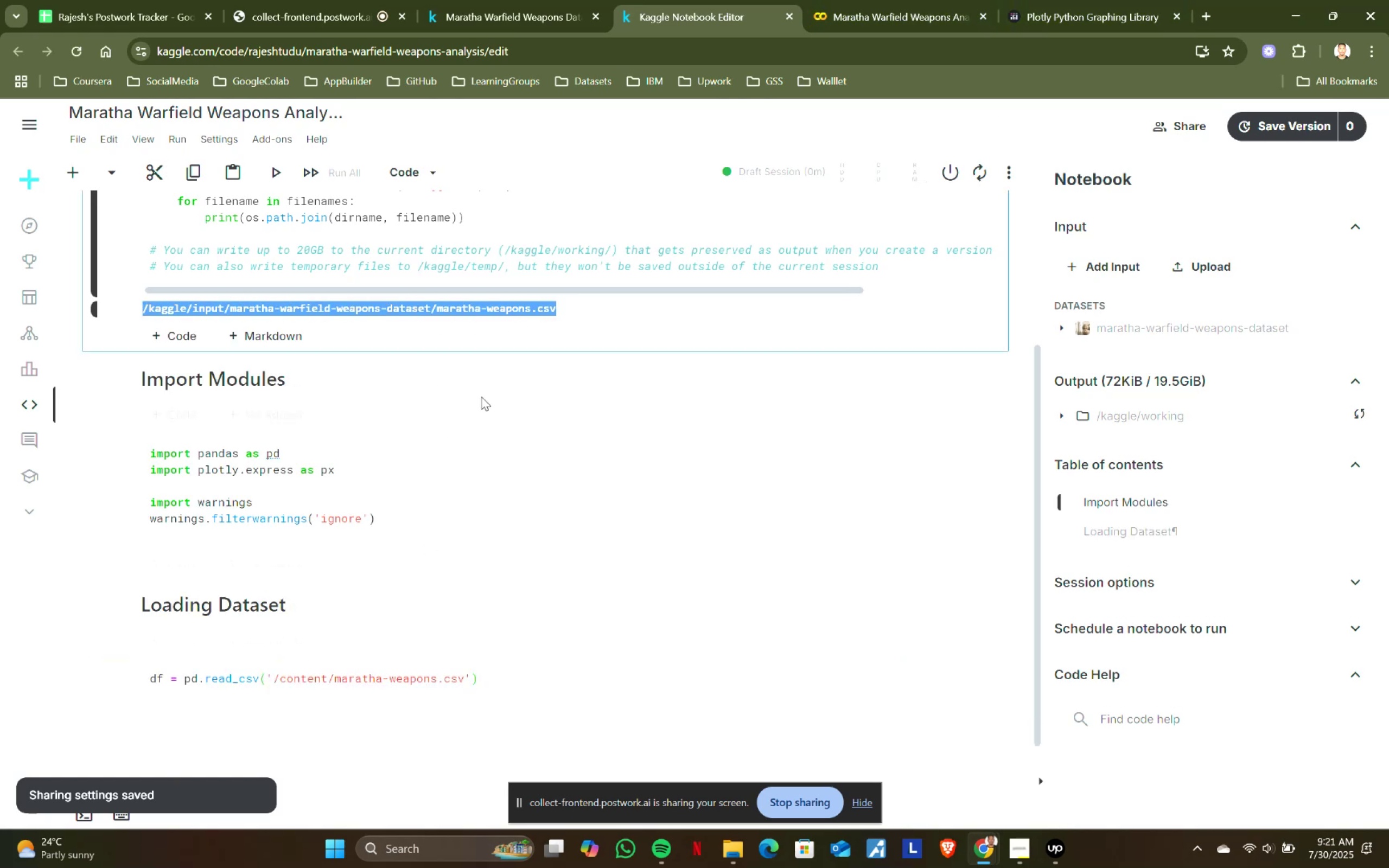 
scroll: coordinate [481, 397], scroll_direction: down, amount: 2.0
 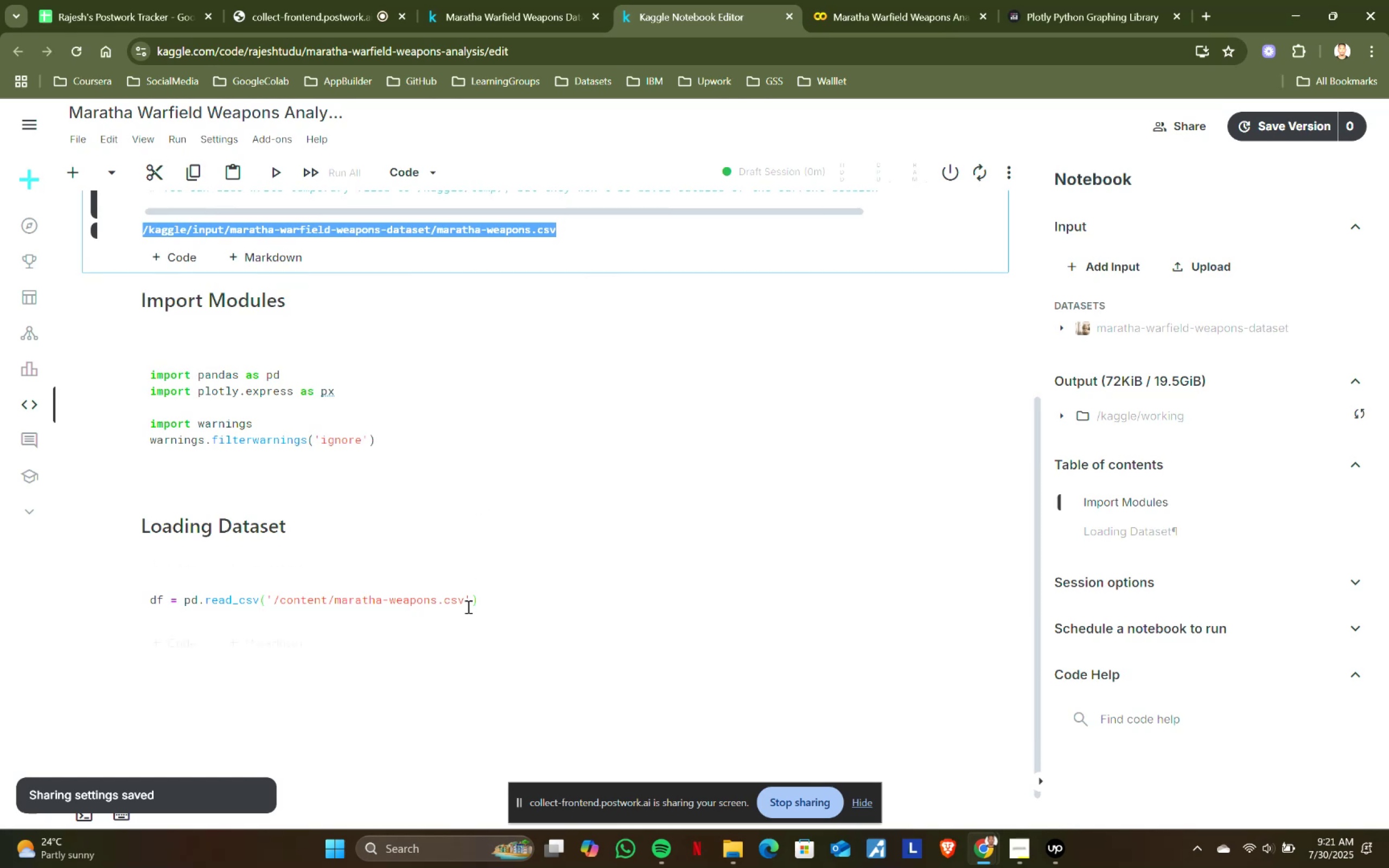 
left_click([466, 604])
 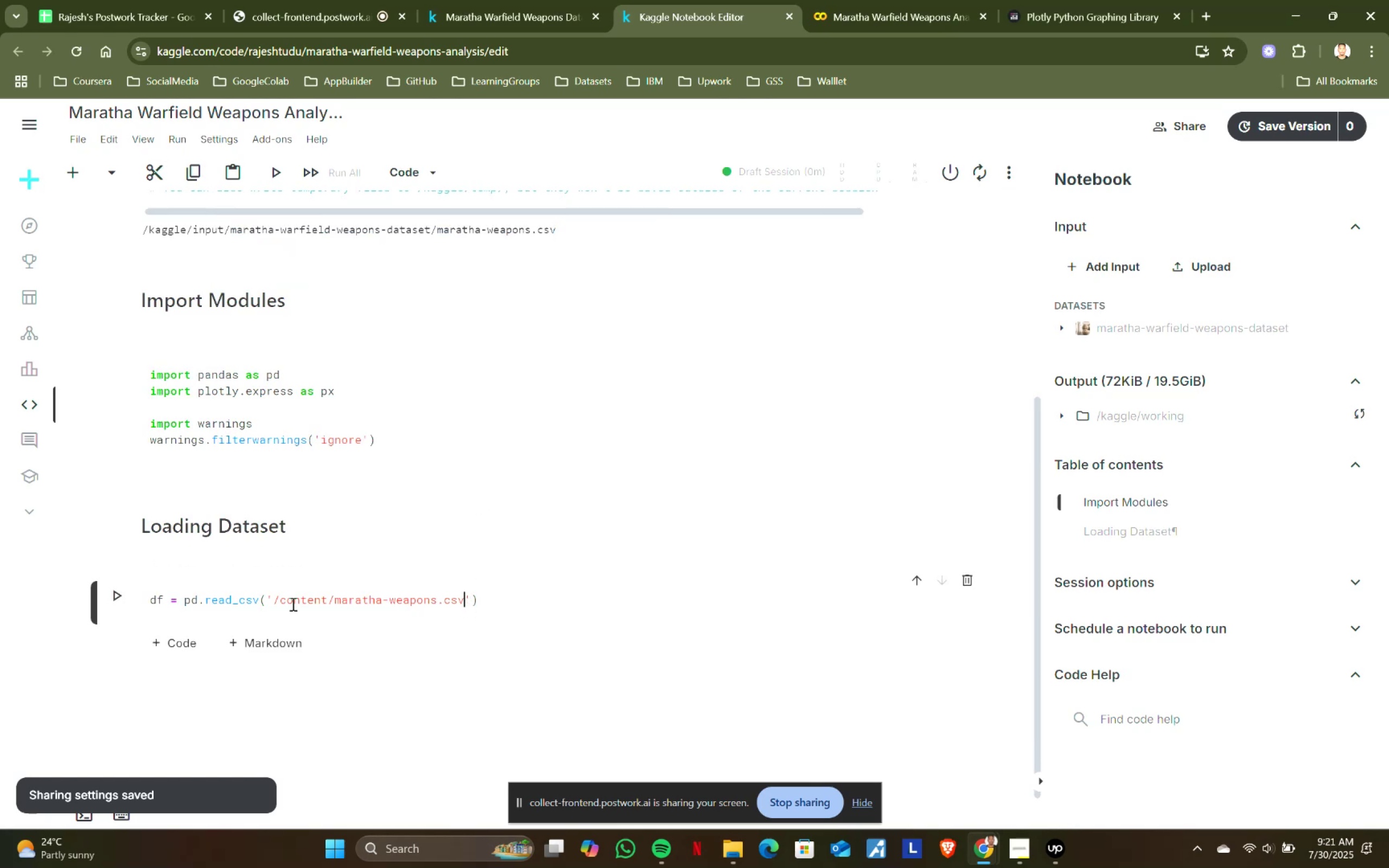 
hold_key(key=ShiftLeft, duration=0.74)
left_click([273, 599])
 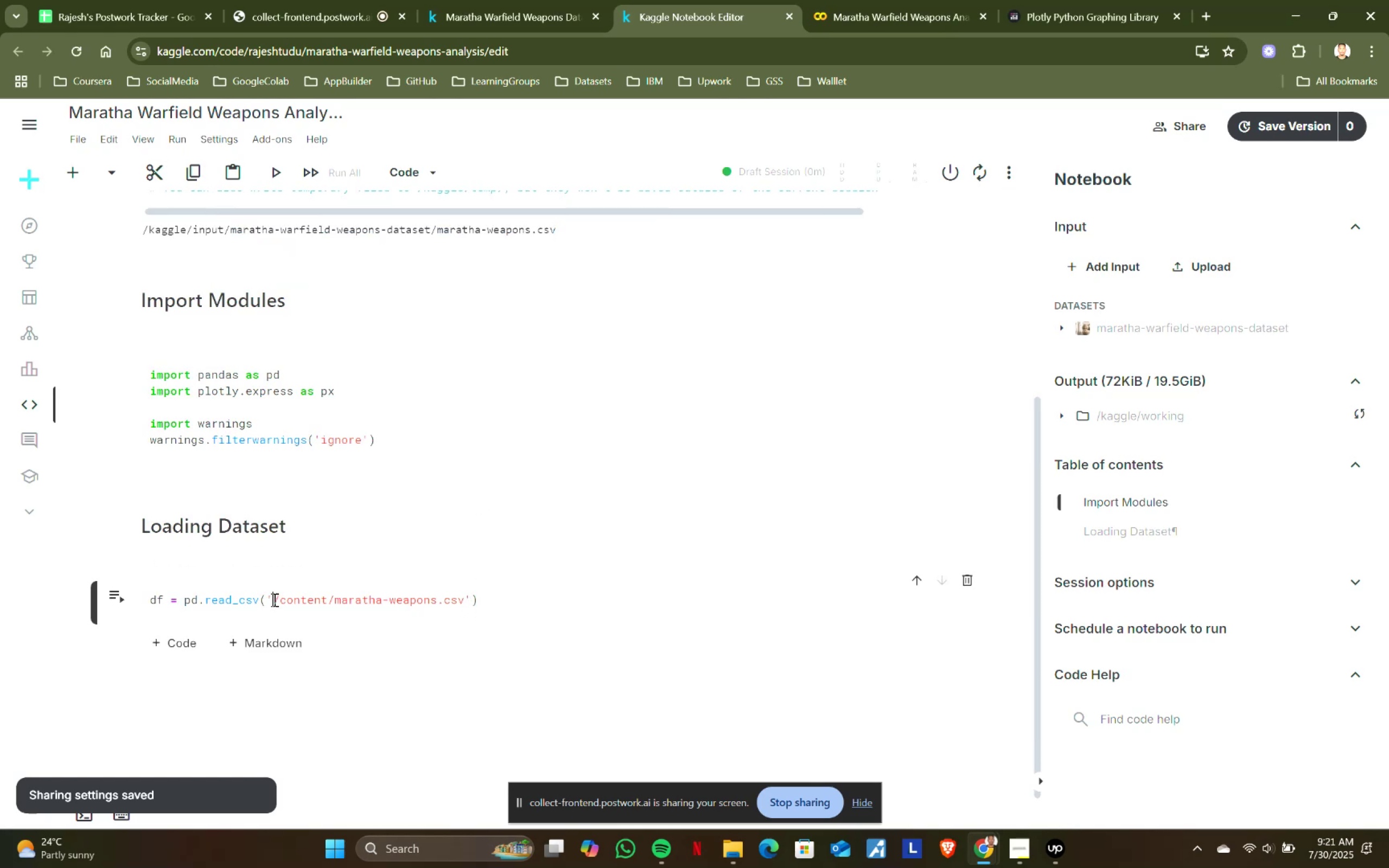 
key(Control+ControlLeft)
 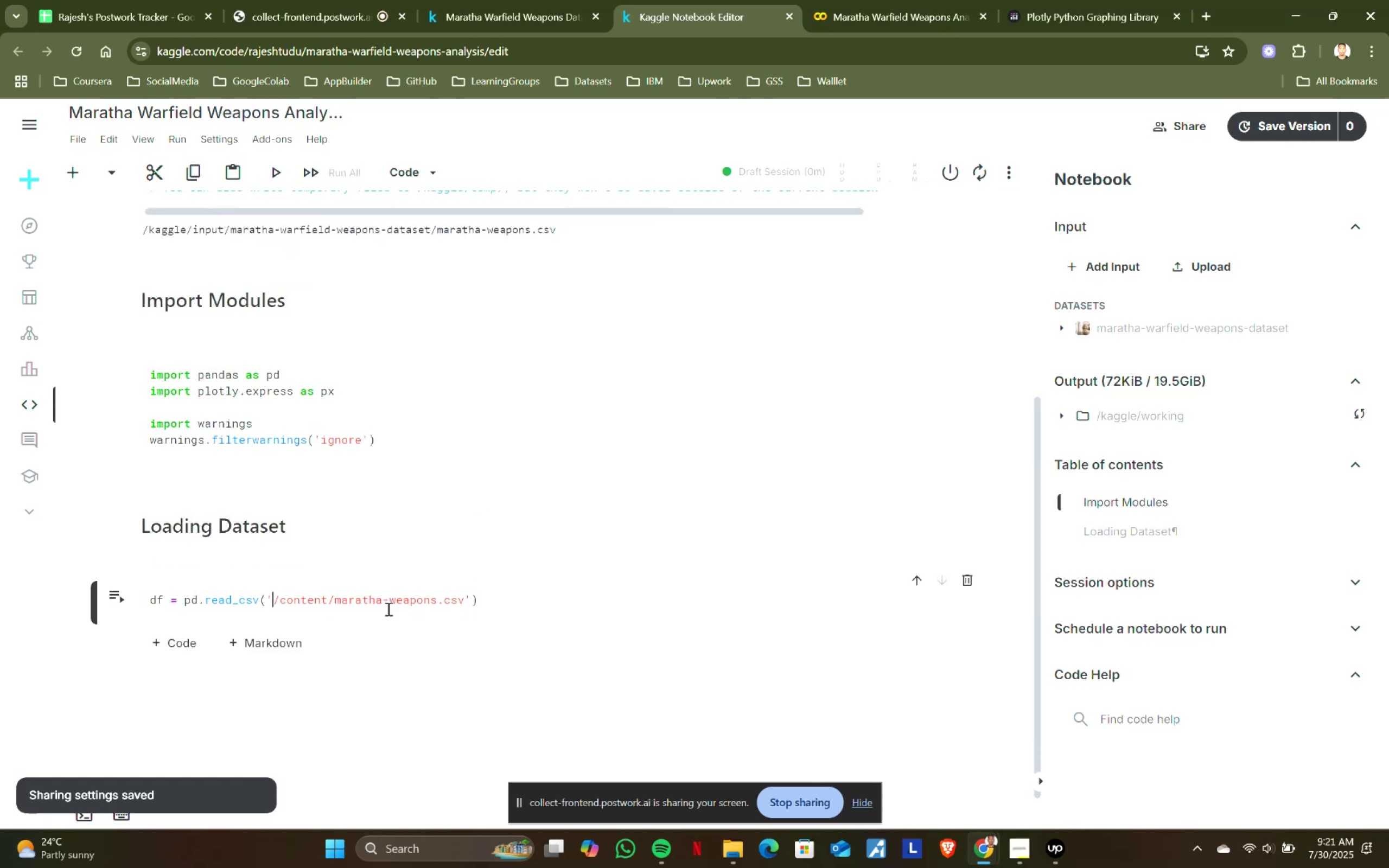 
key(Control+V)
 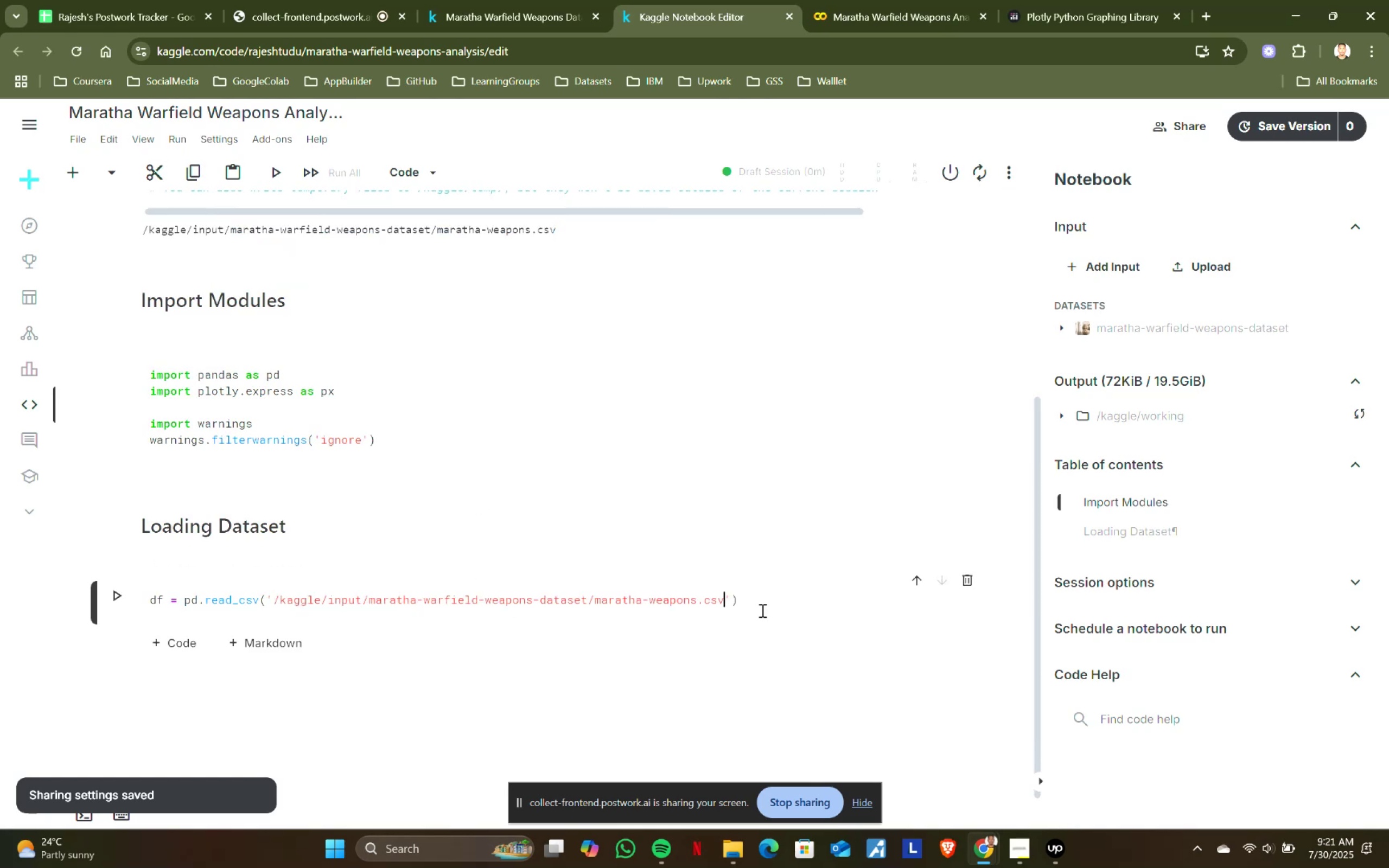 
left_click([761, 610])
 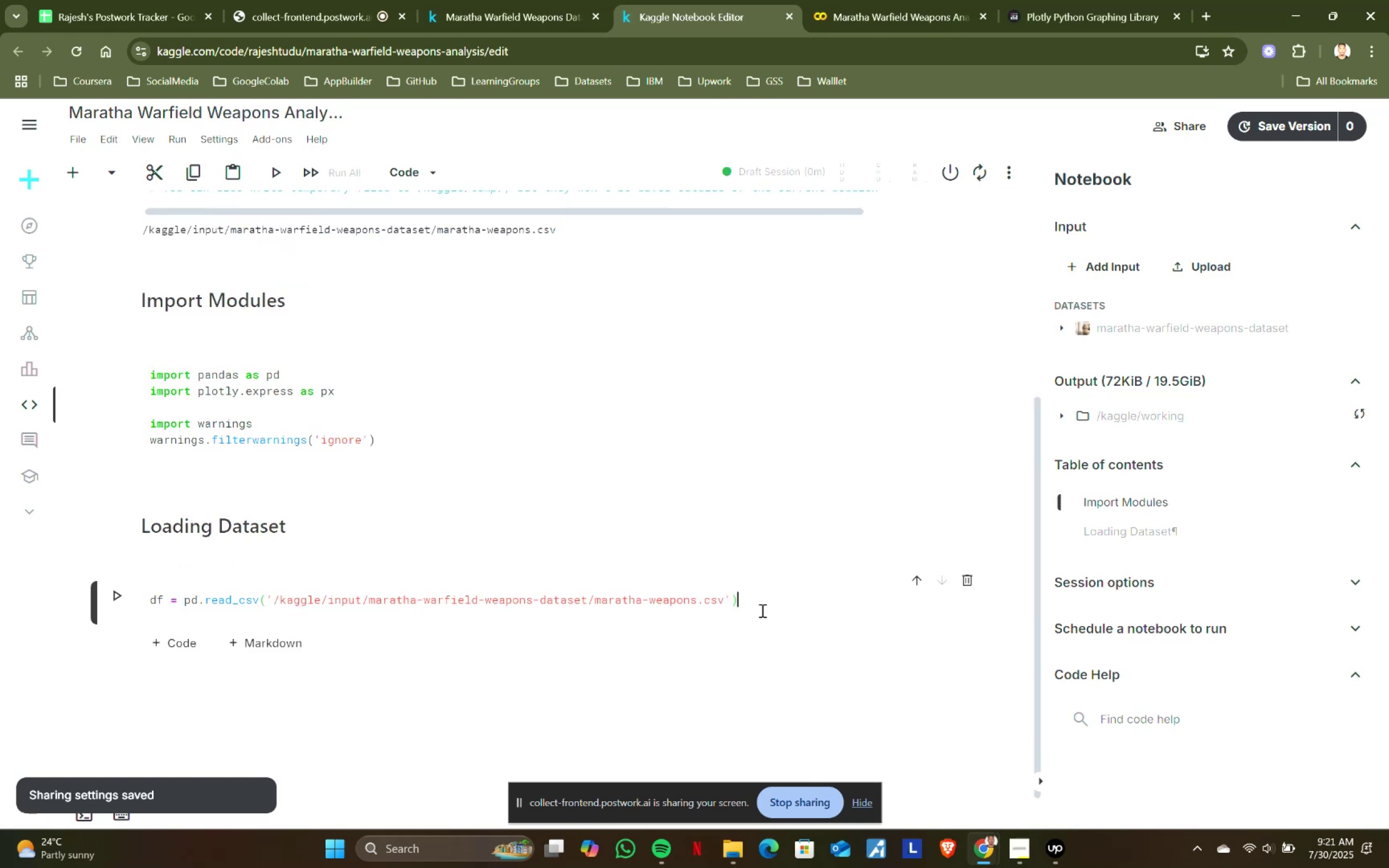 
key(Shift+ShiftRight)
 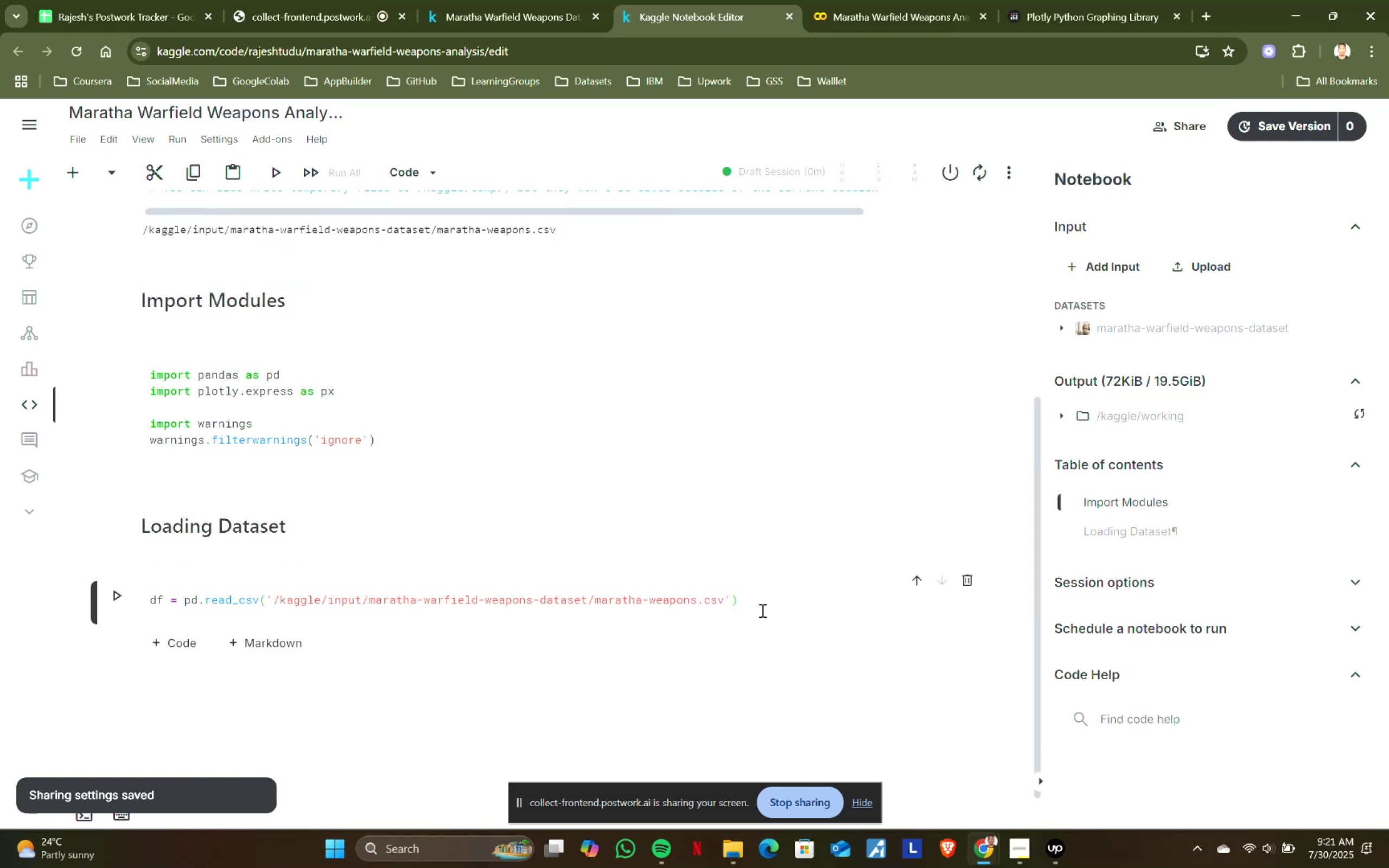 
key(Shift+Enter)
 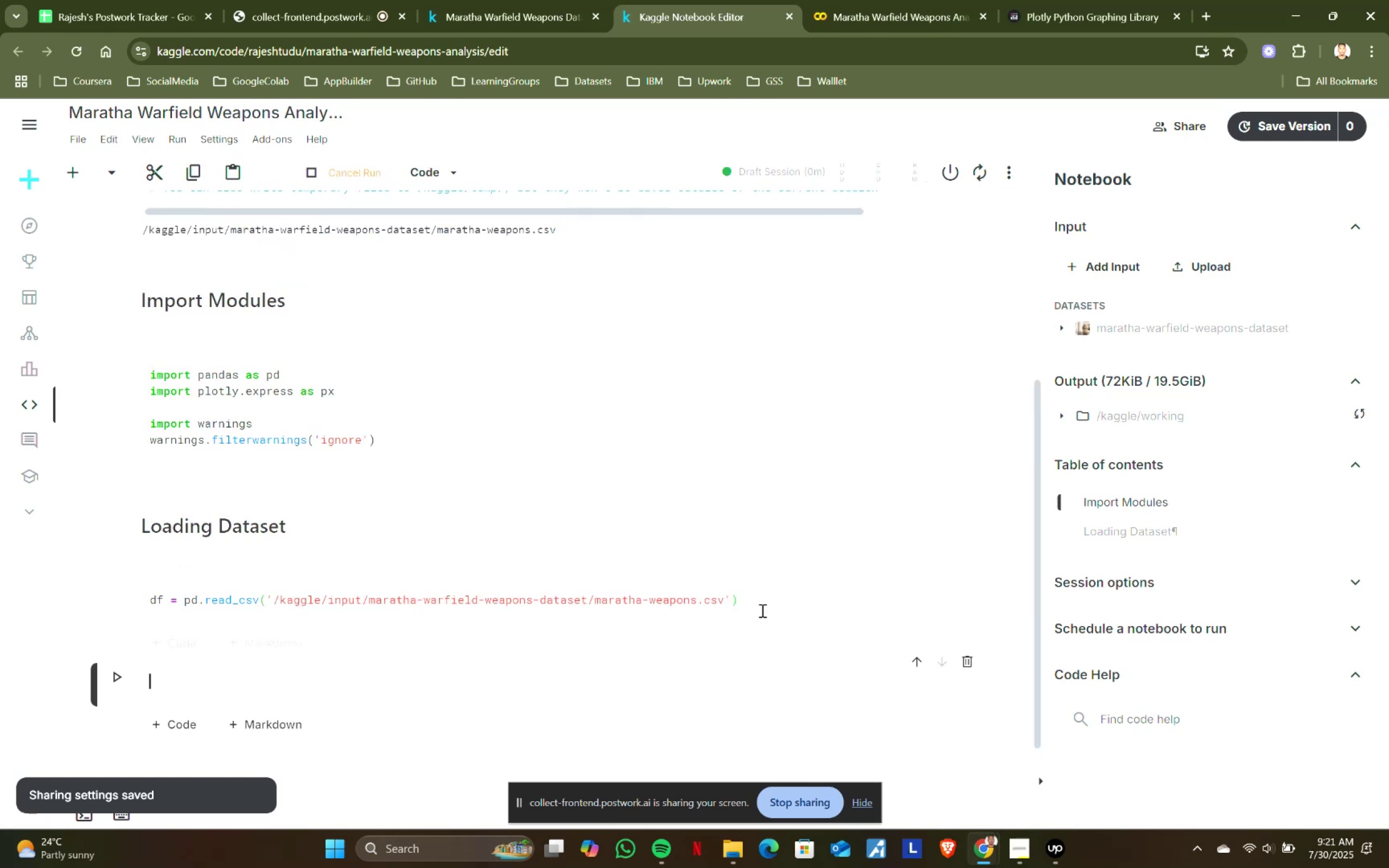 
scroll: coordinate [706, 520], scroll_direction: down, amount: 3.0
 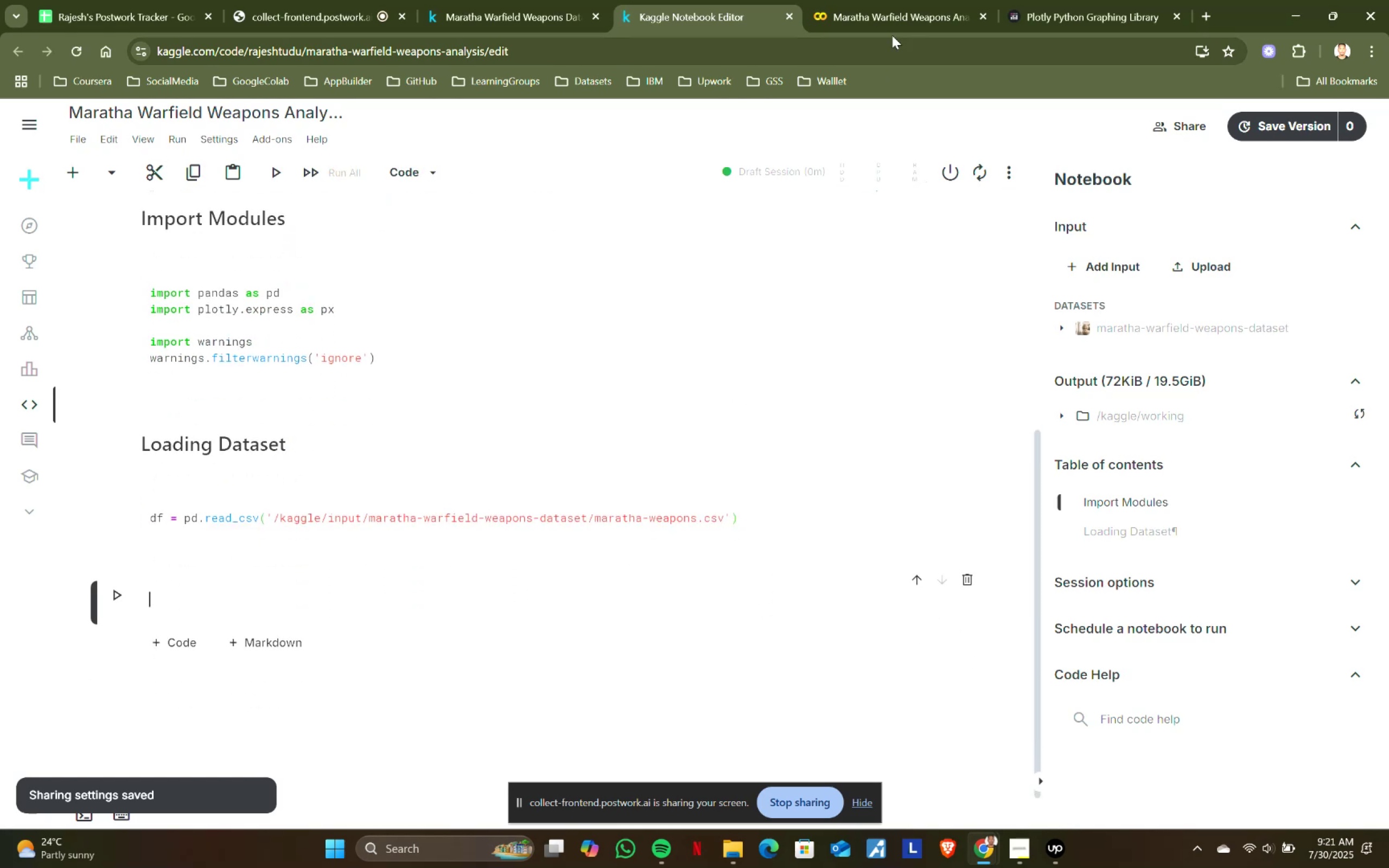 
left_click([896, 0])
 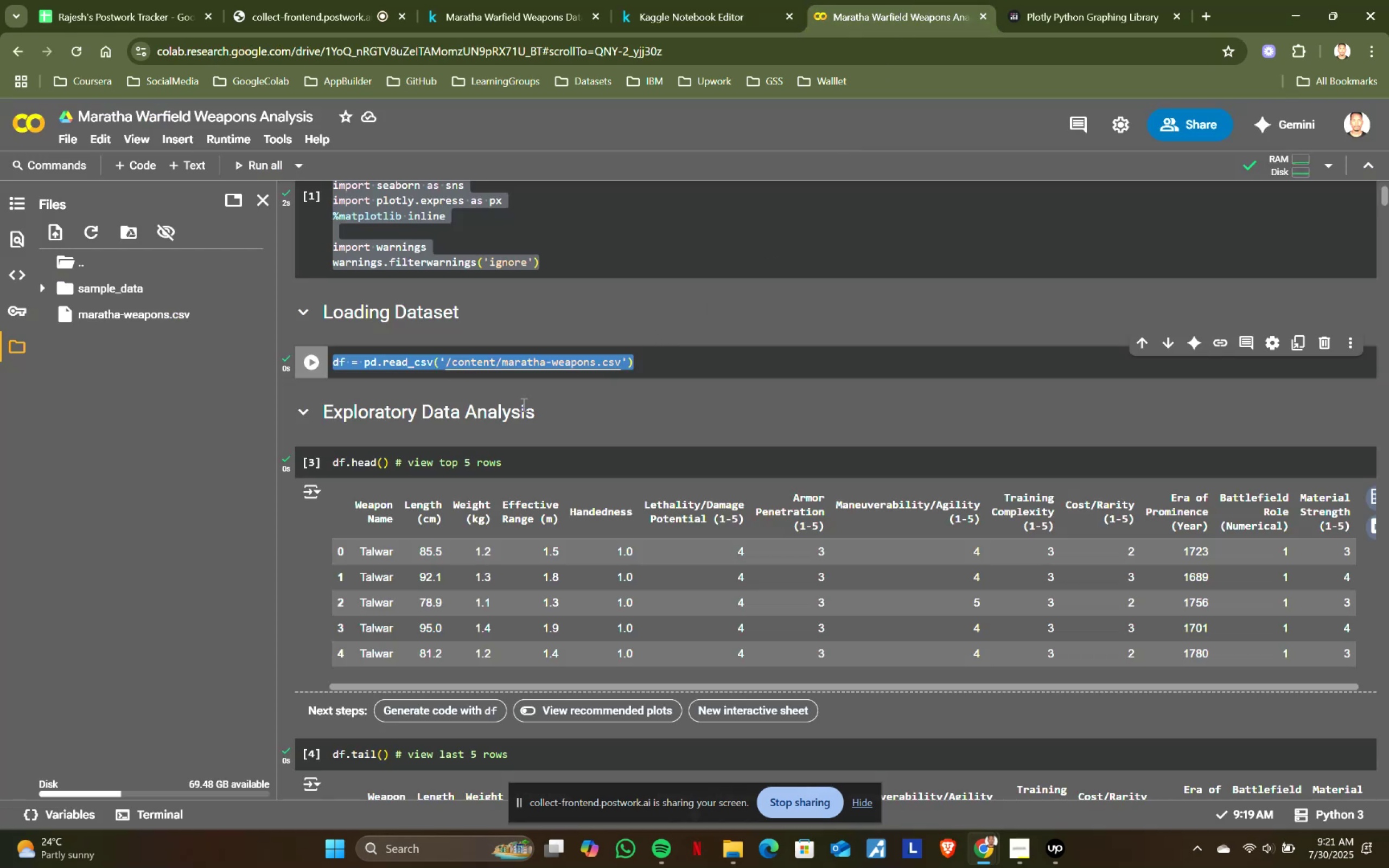 
left_click_drag(start_coordinate=[543, 415], to_coordinate=[308, 407])
 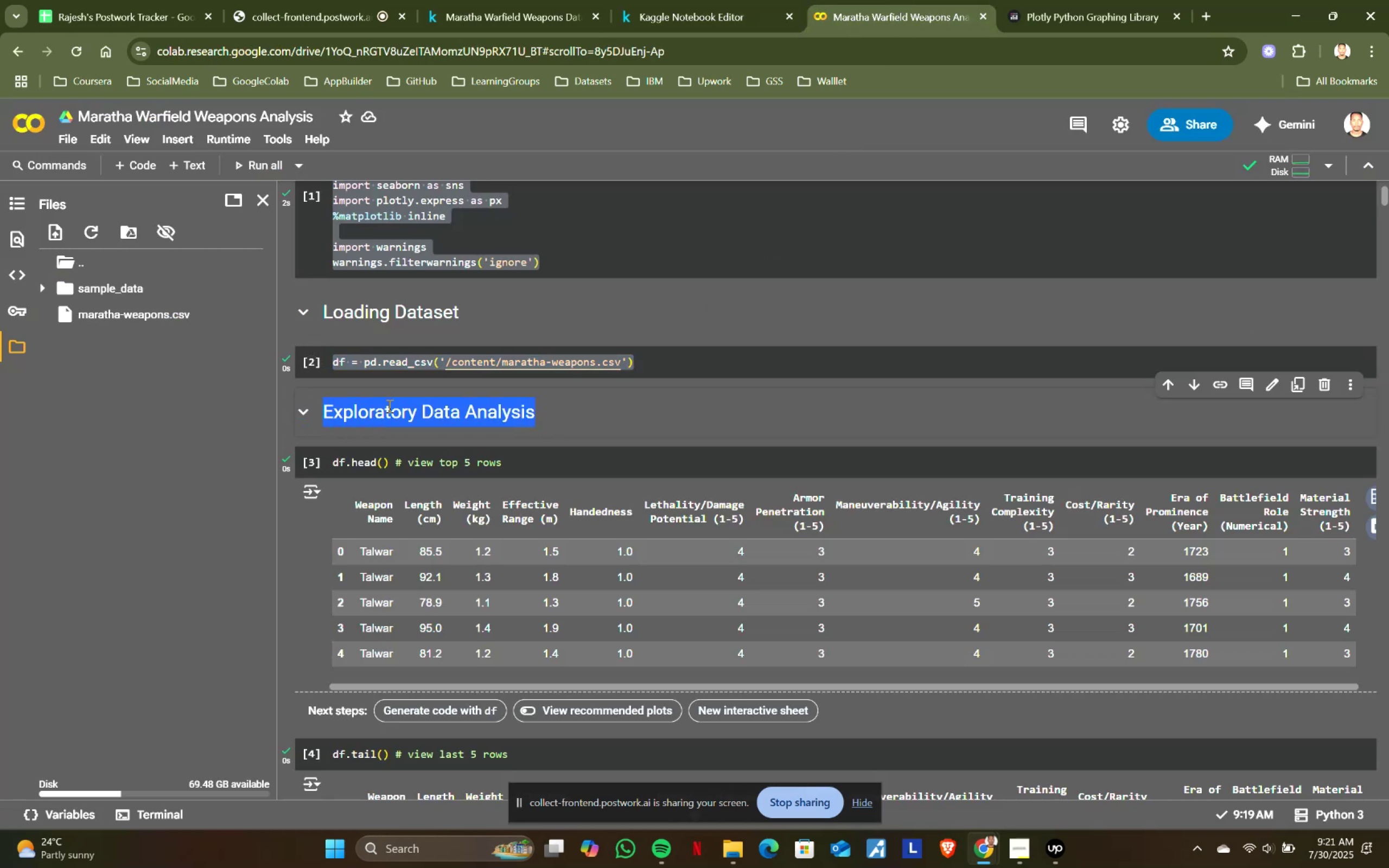 
key(Control+ControlLeft)
 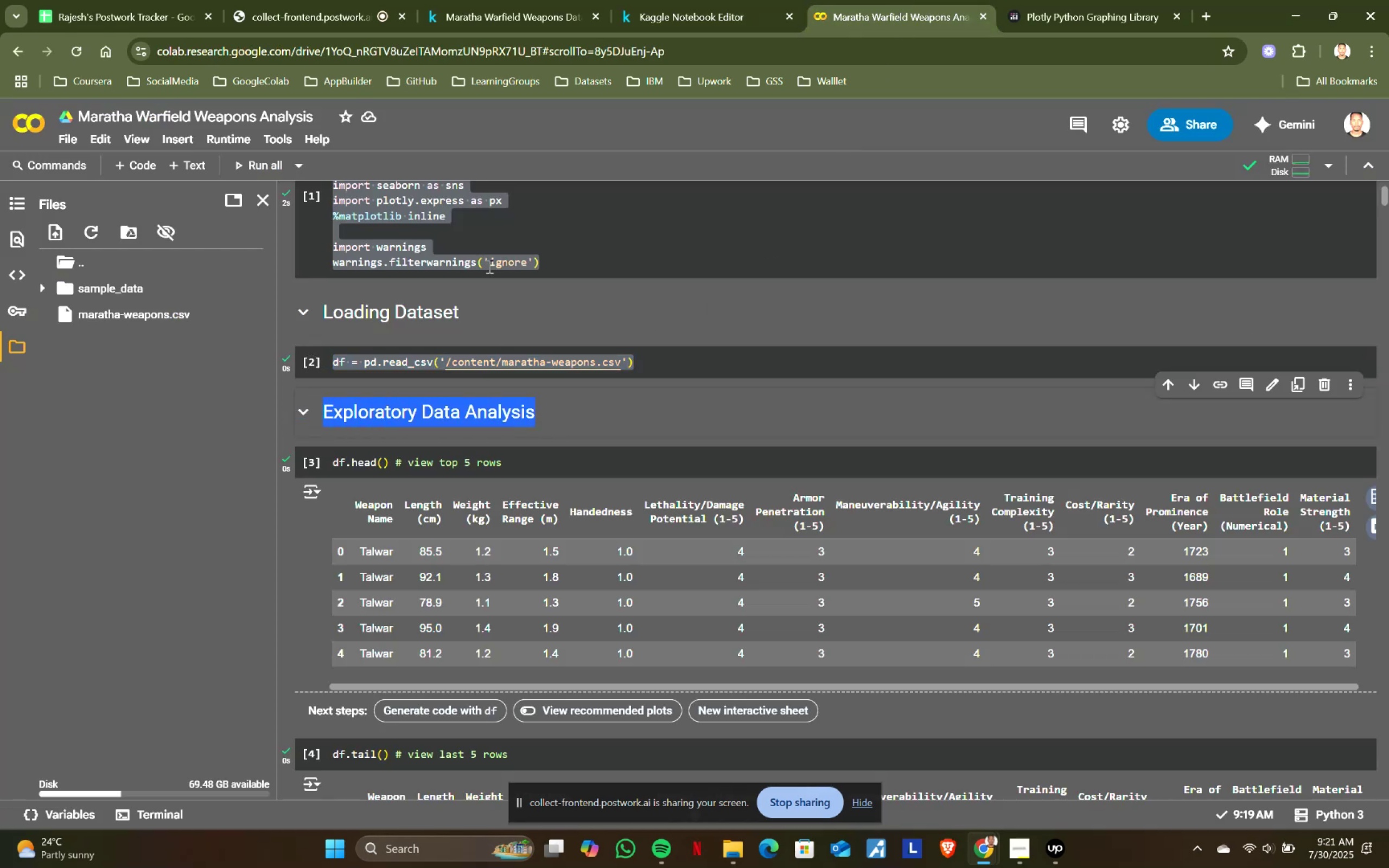 
key(Control+C)
 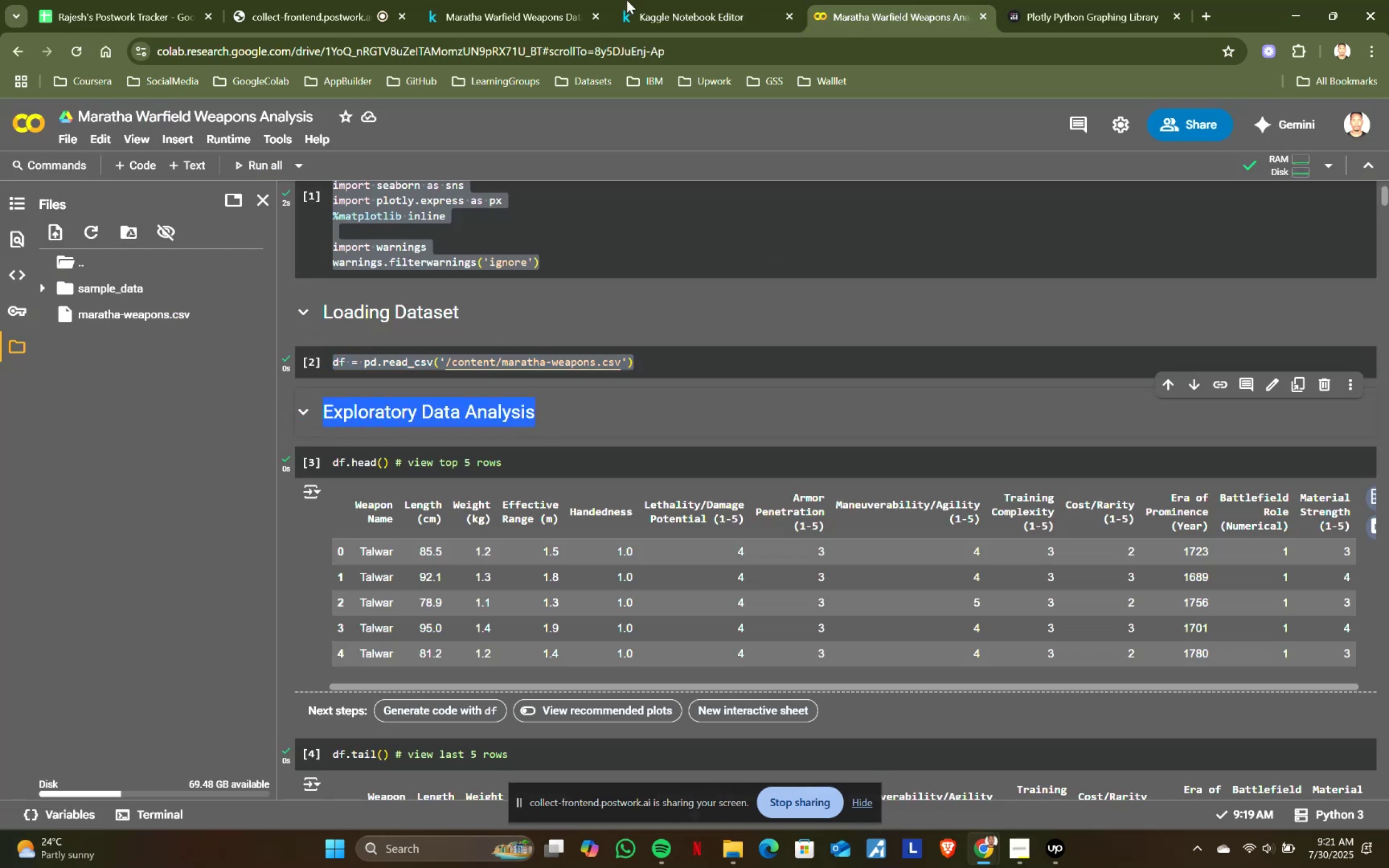 
key(Control+ControlLeft)
 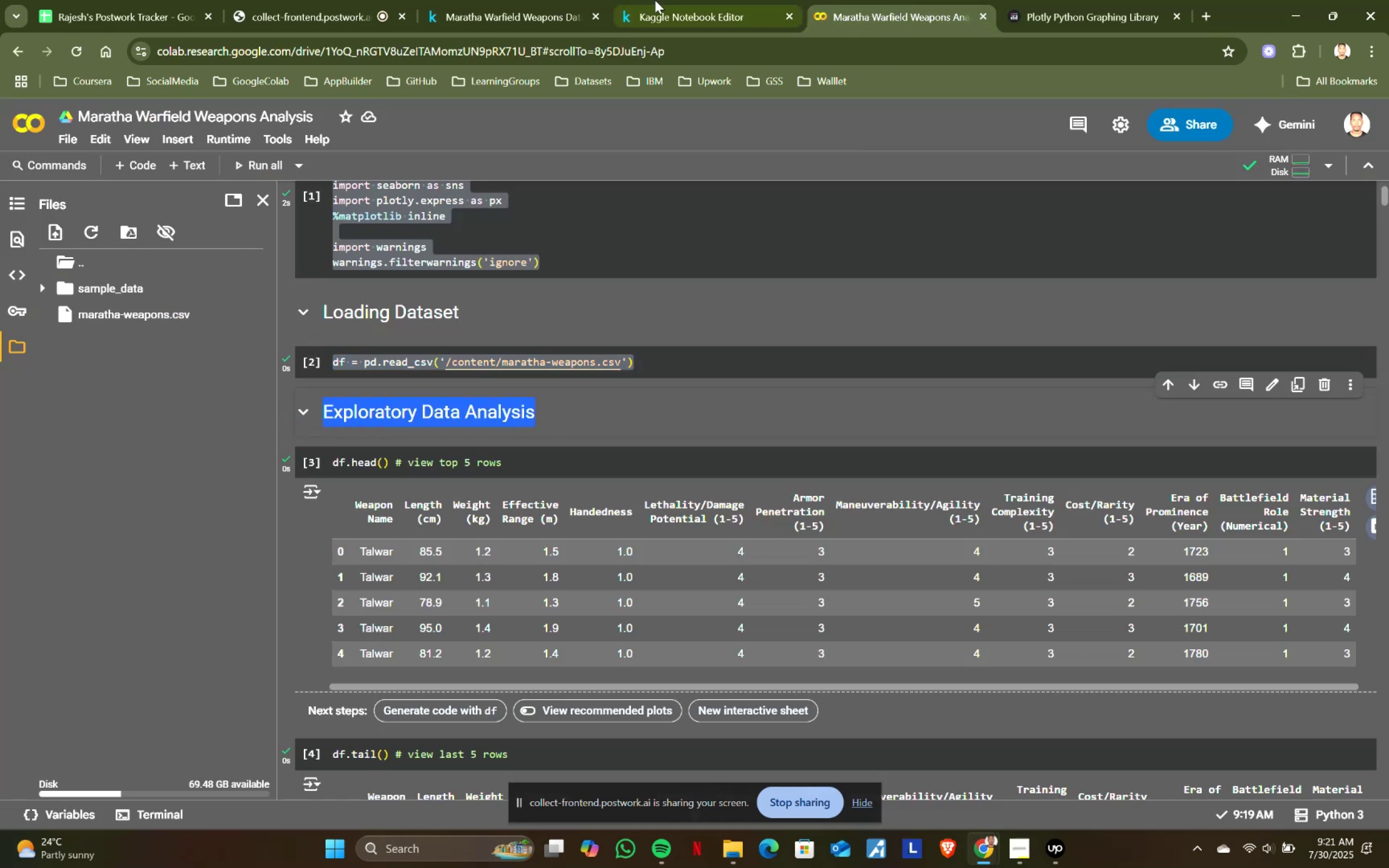 
key(Control+C)
 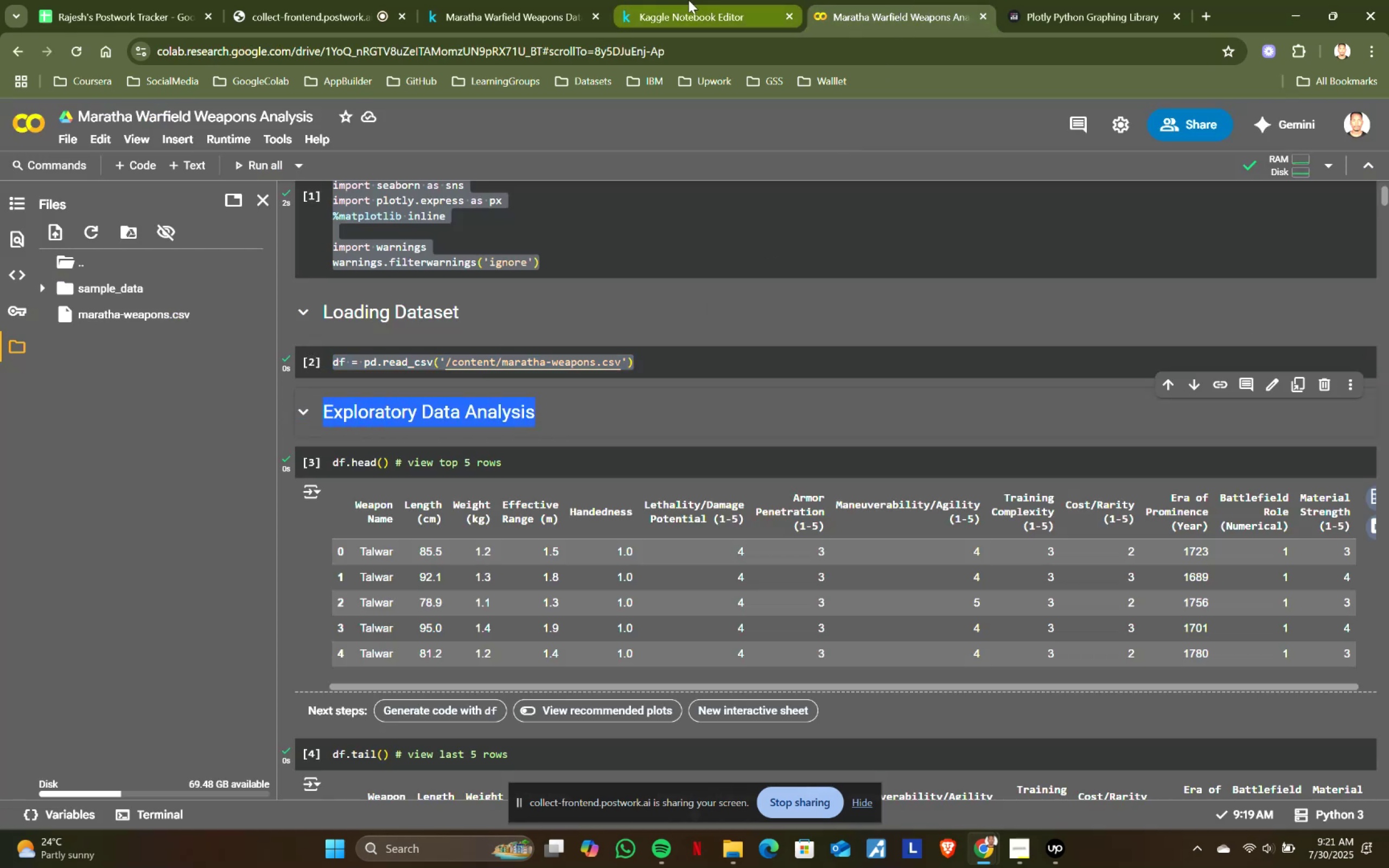 
left_click([689, 0])
 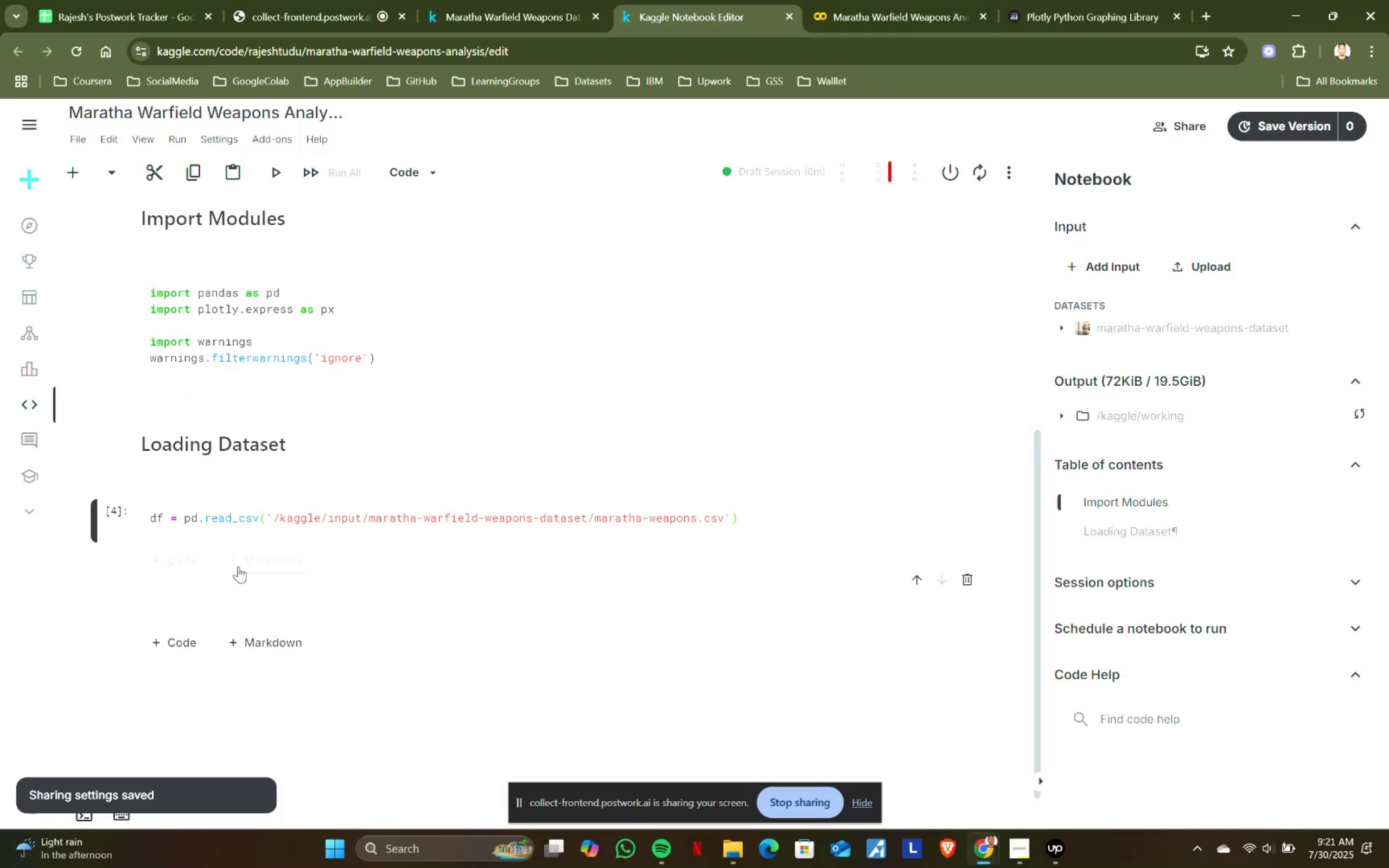 
double_click([207, 586])
 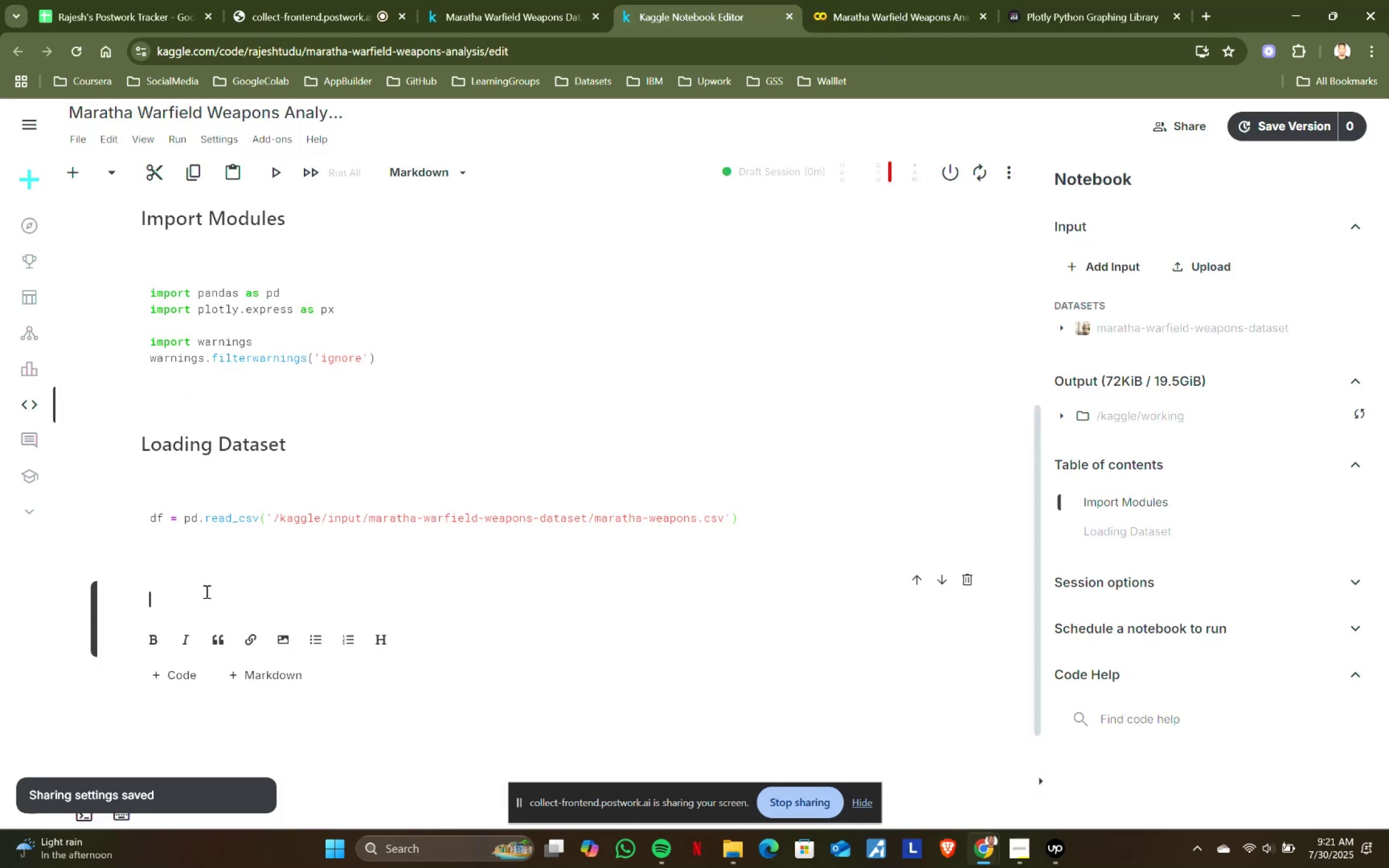 
type(## )
 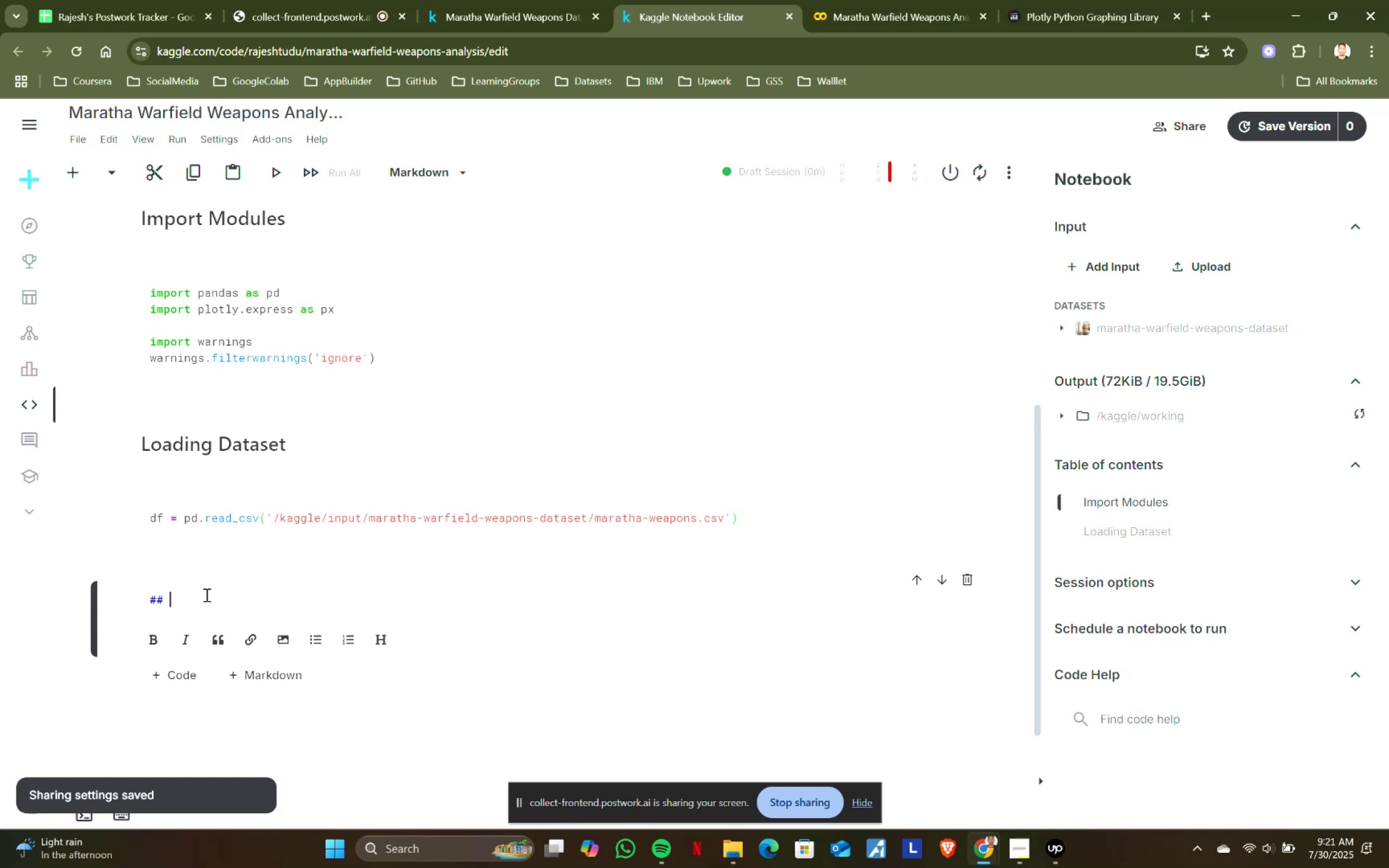 
key(Control+ControlLeft)
 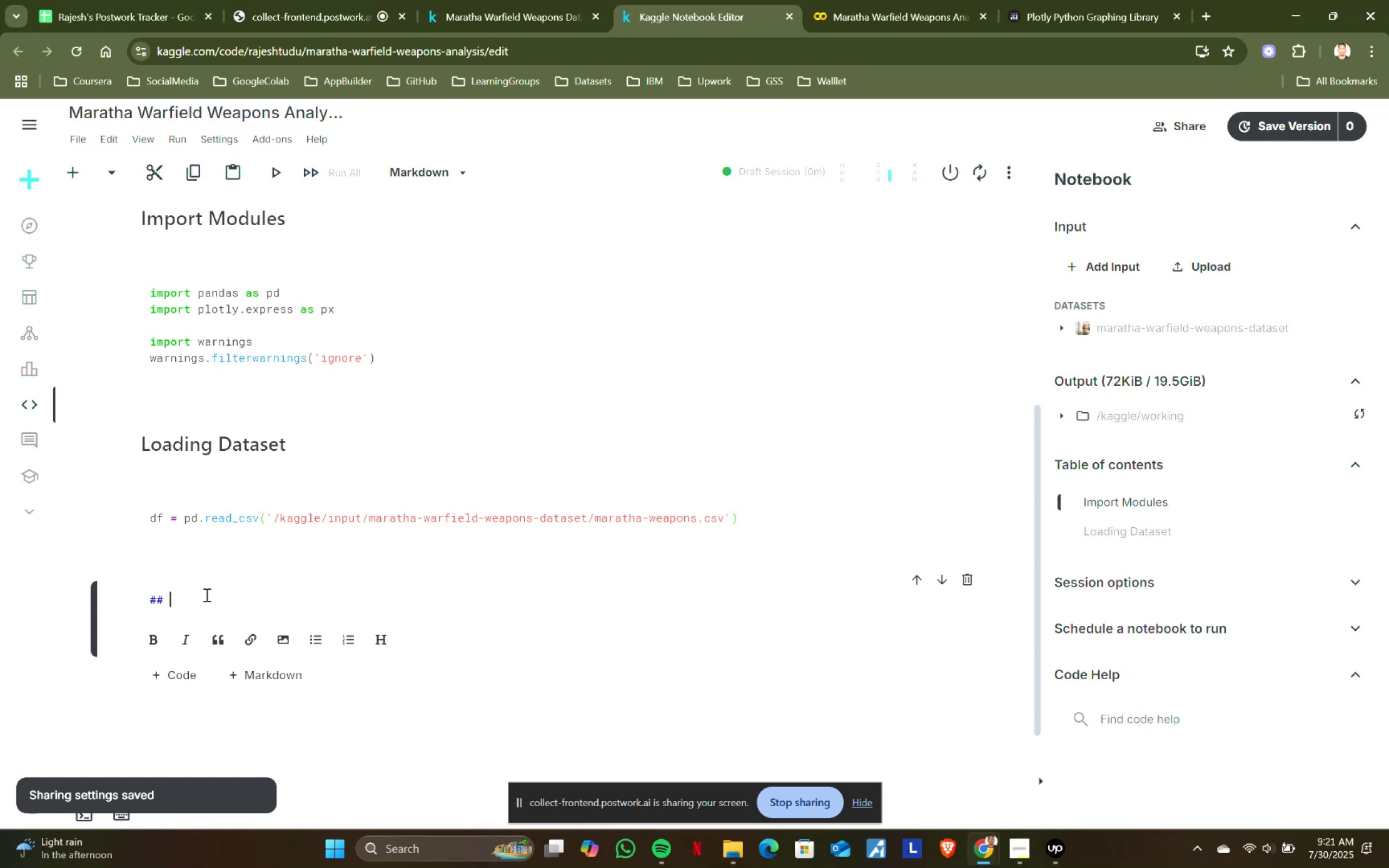 
key(Control+V)
 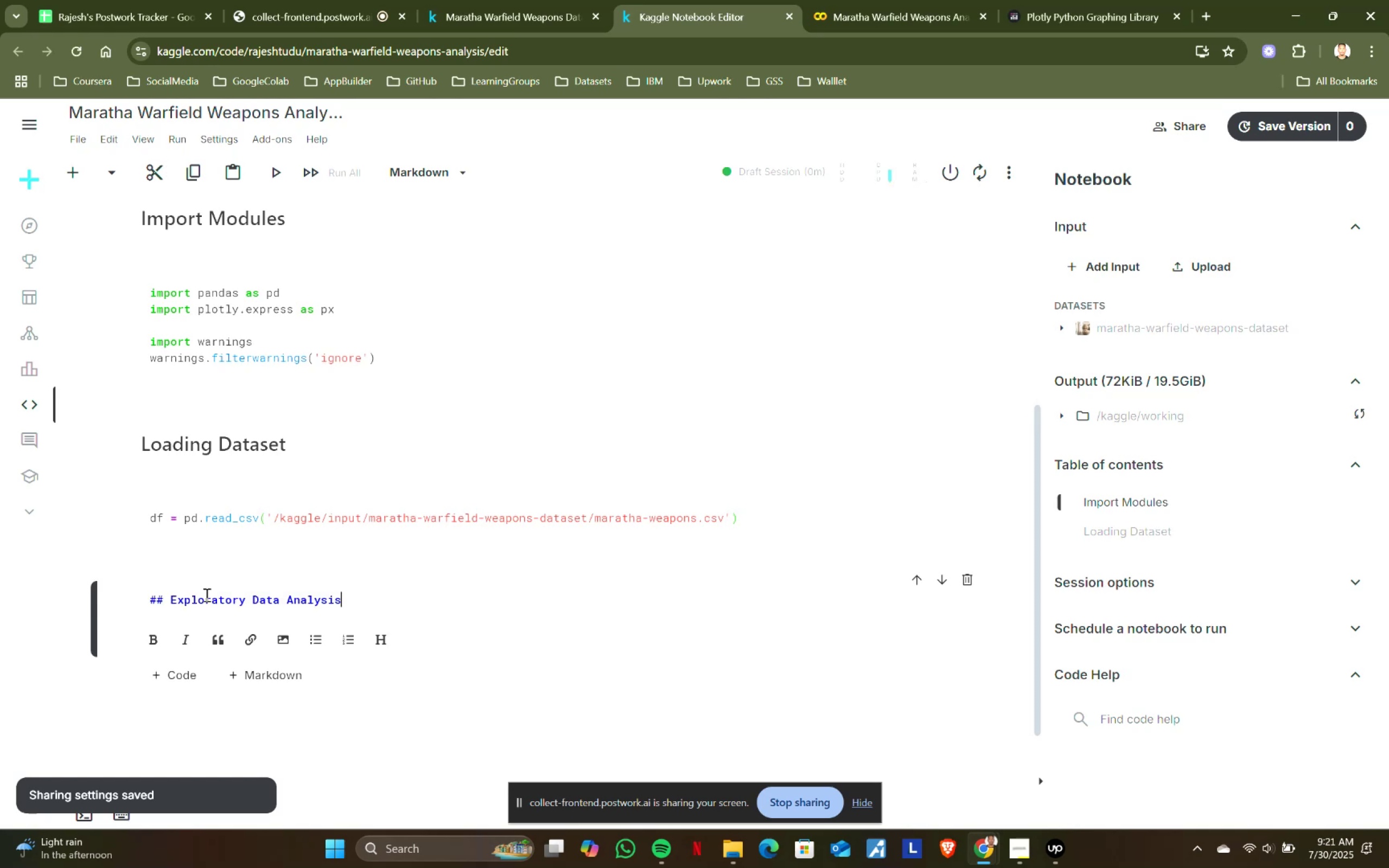 
key(Shift+ShiftRight)
 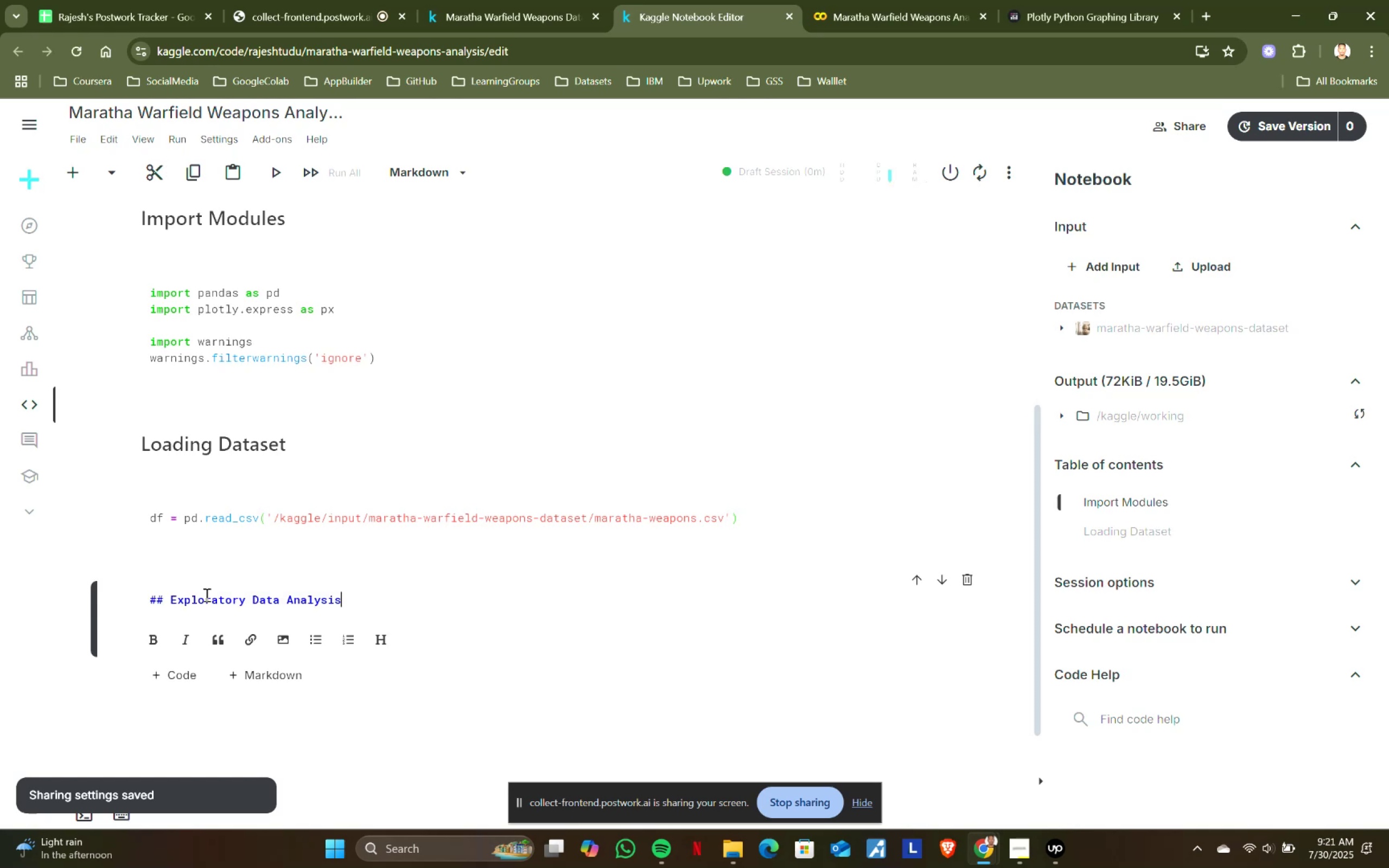 
key(Shift+Enter)
 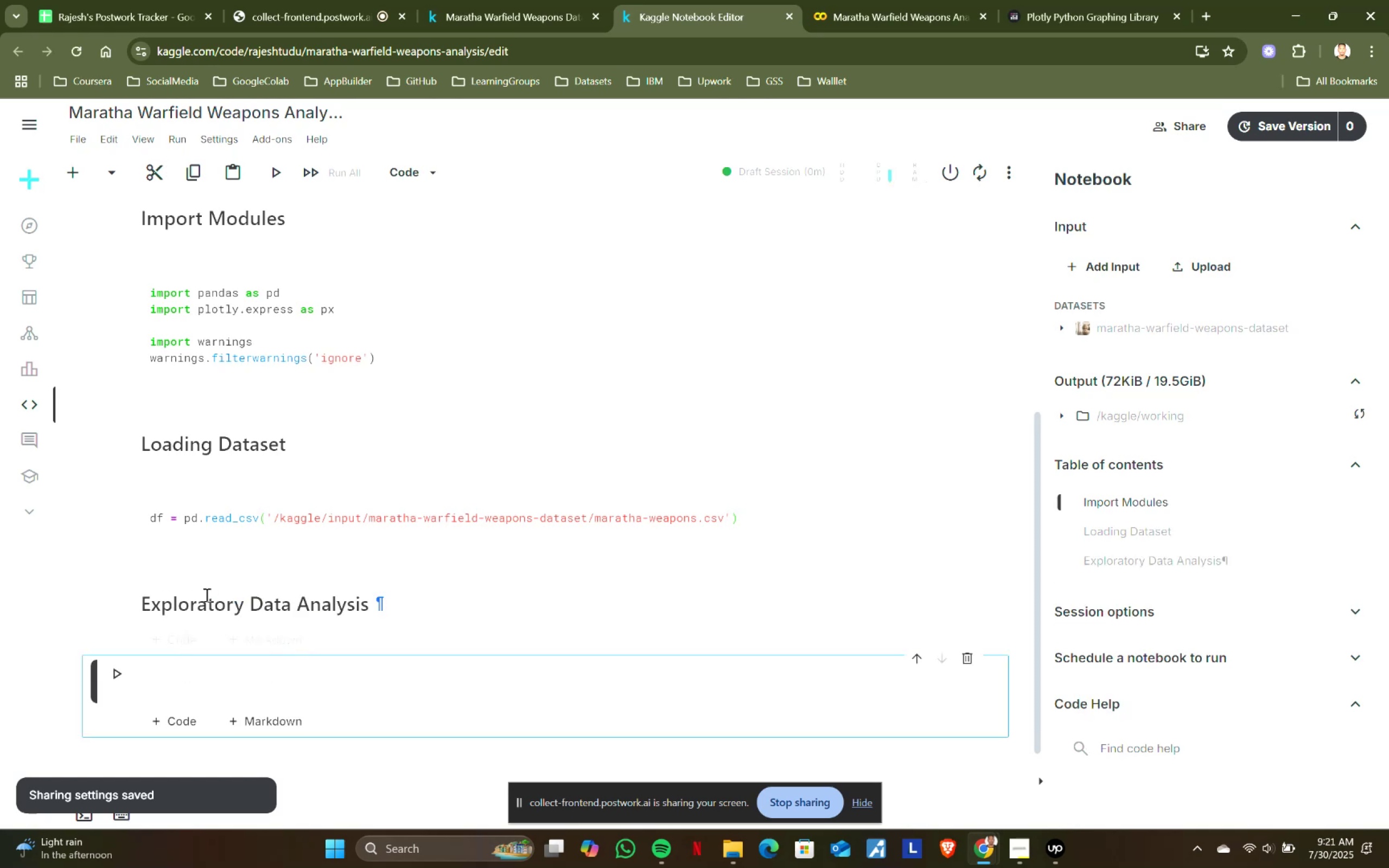 
scroll: coordinate [481, 423], scroll_direction: down, amount: 5.0
 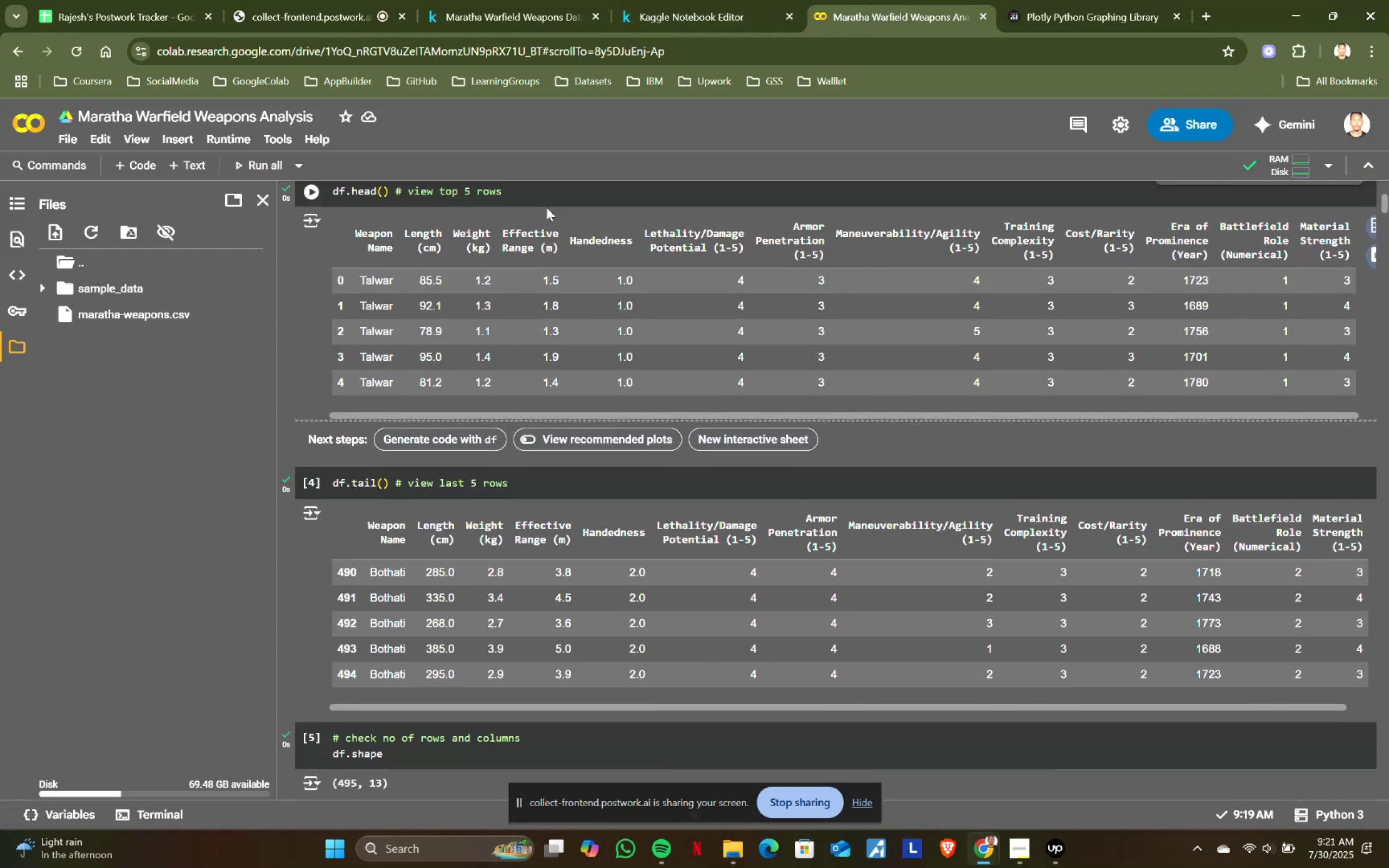 
left_click([553, 195])
 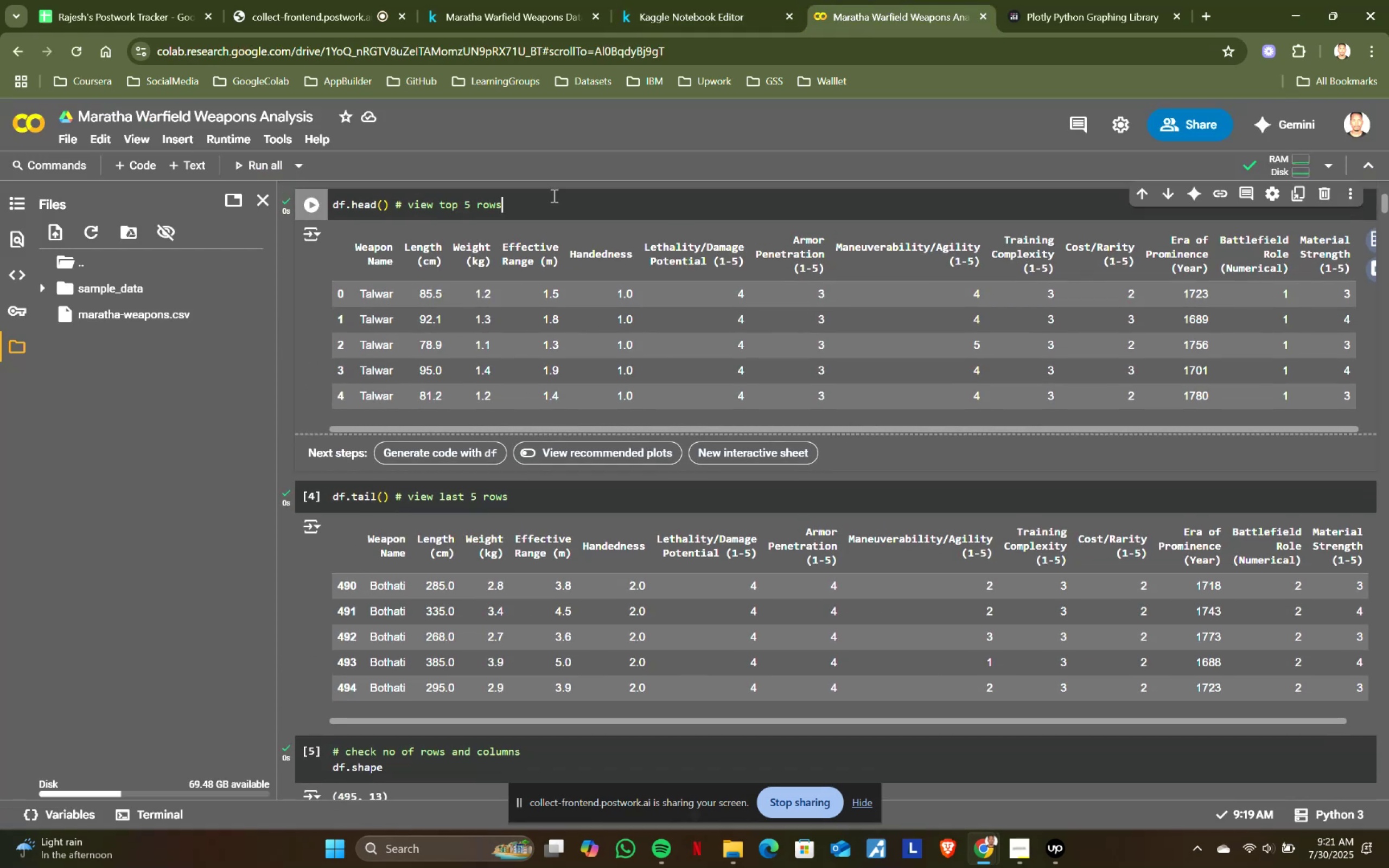 
key(Control+ControlLeft)
 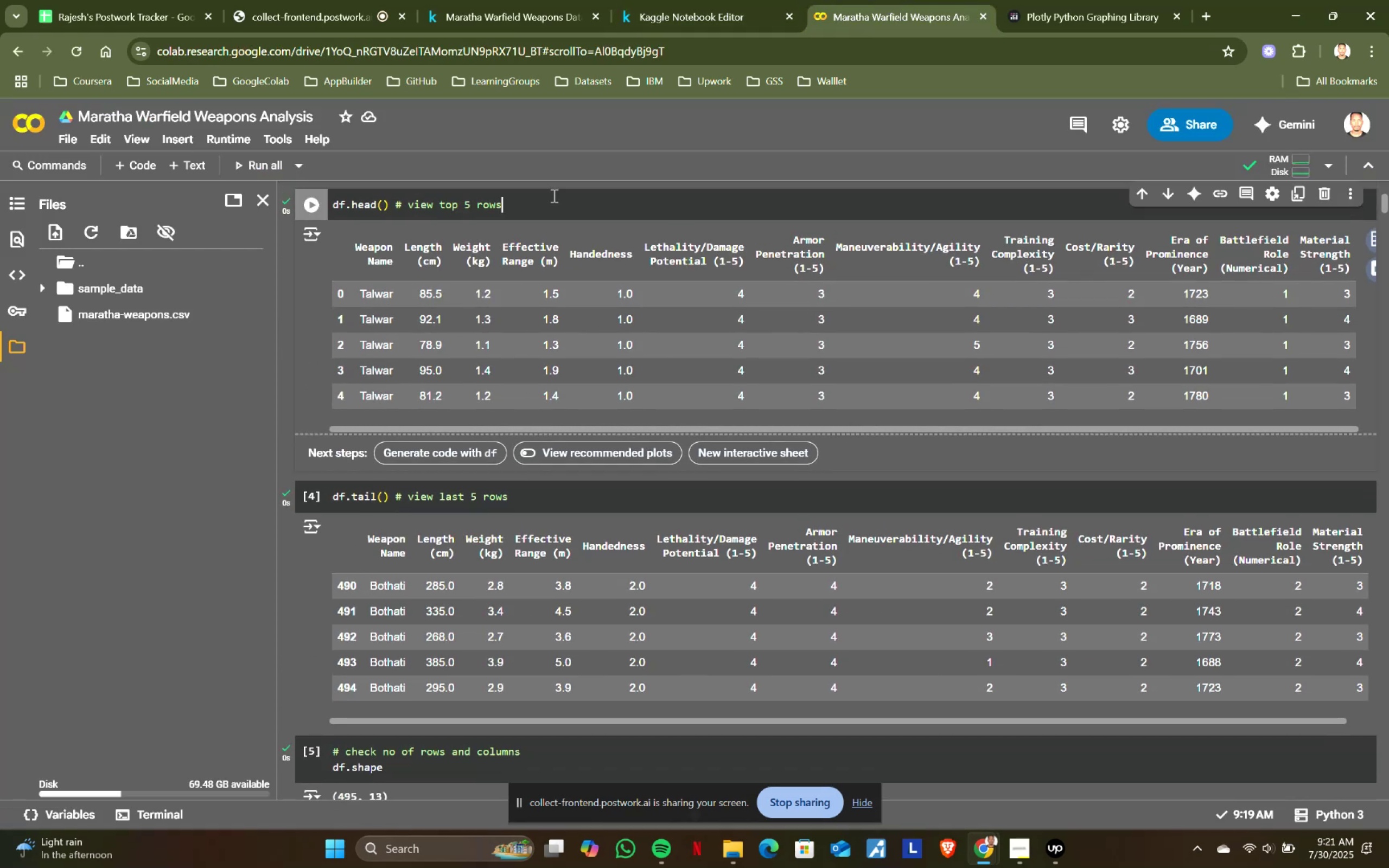 
key(Control+A)
 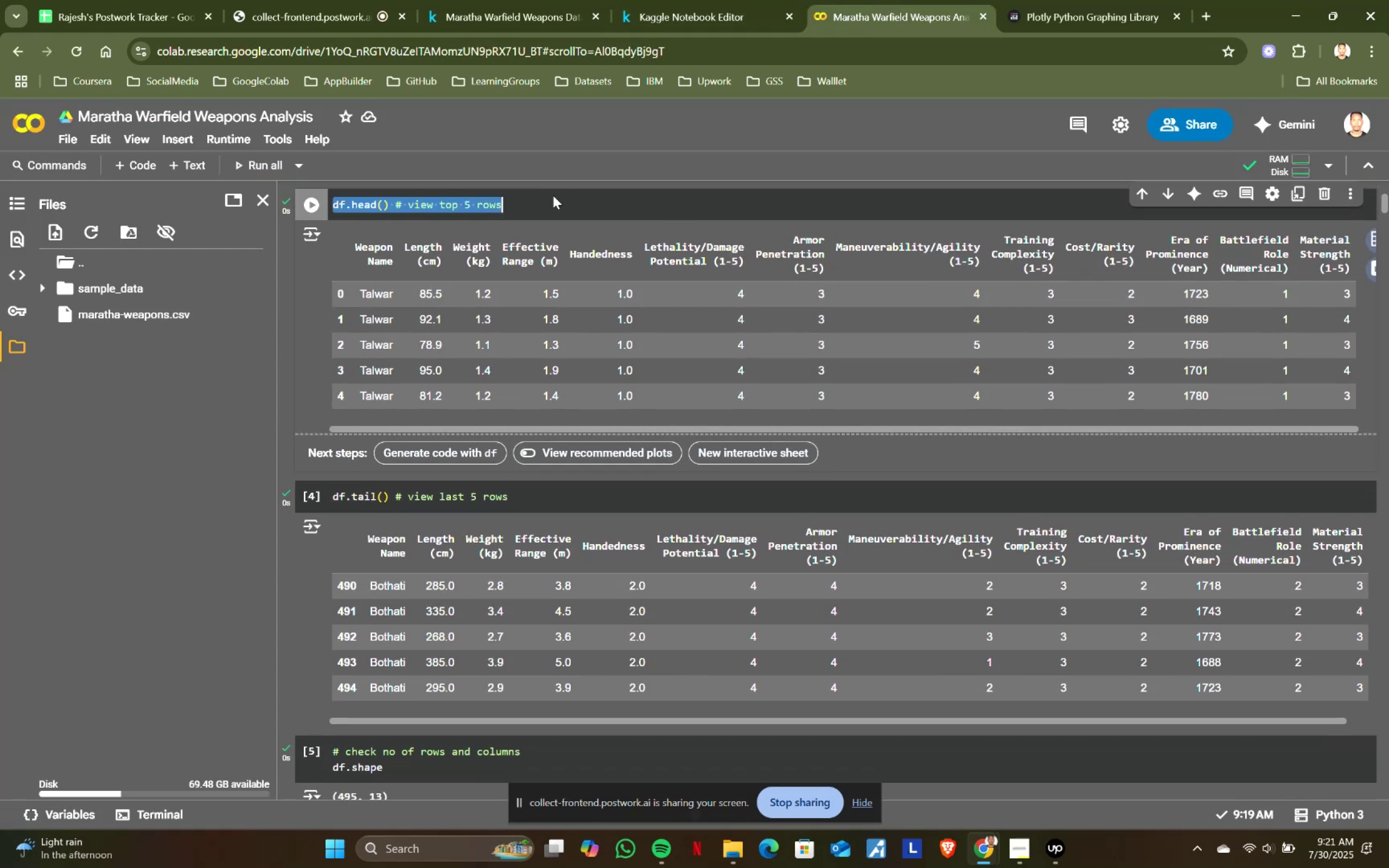 
key(Control+ControlLeft)
 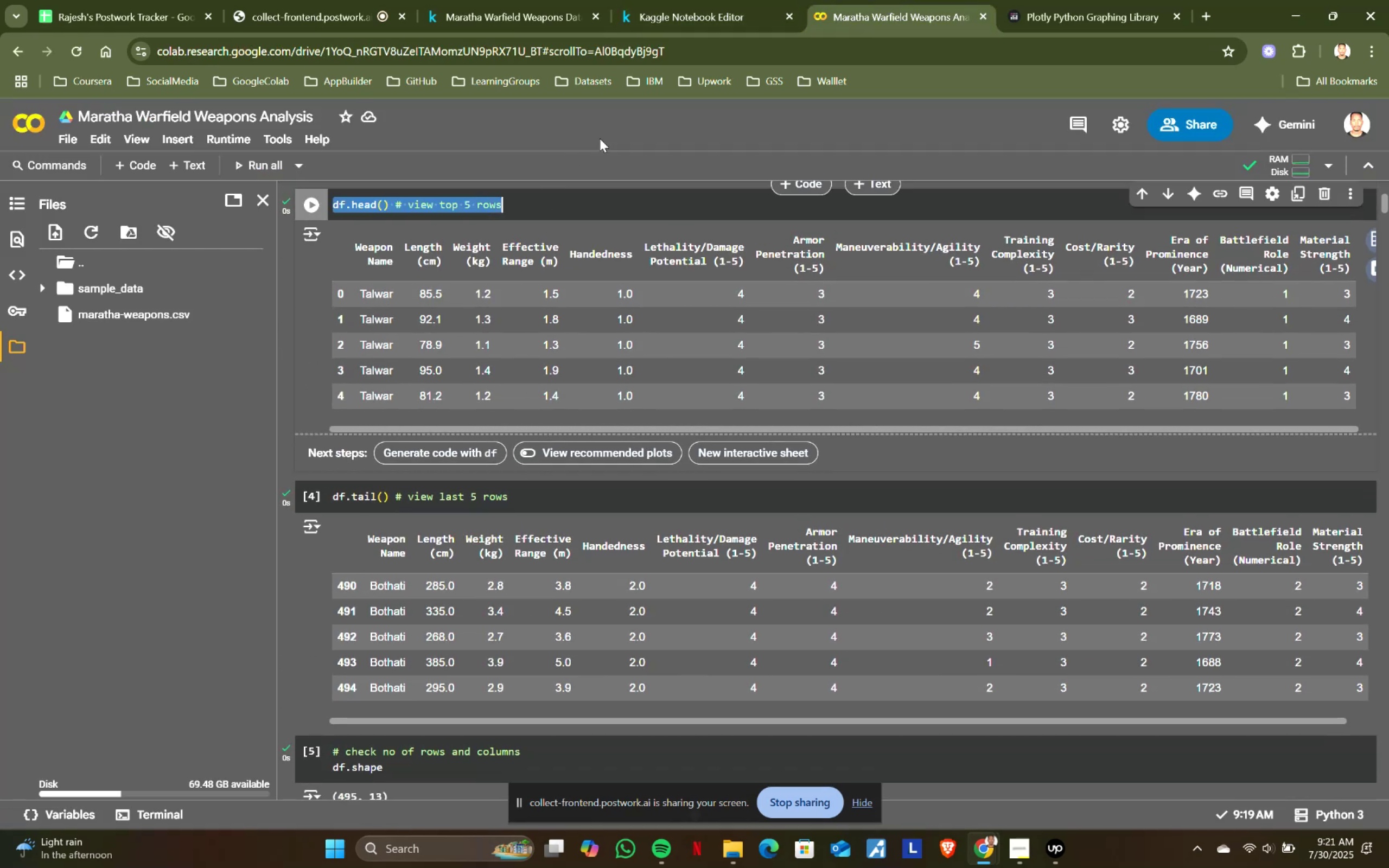 
key(Control+C)
 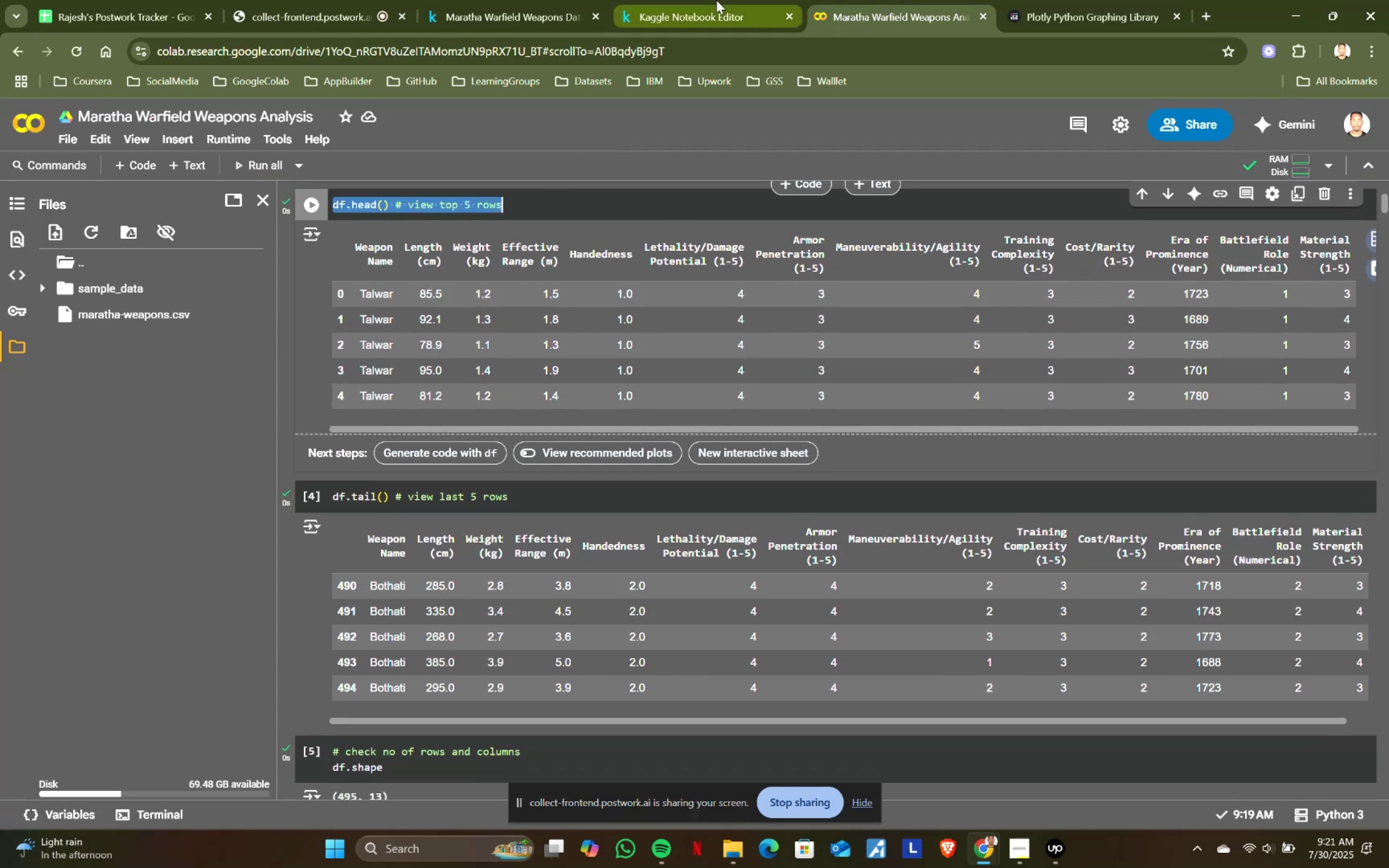 
left_click([716, 0])
 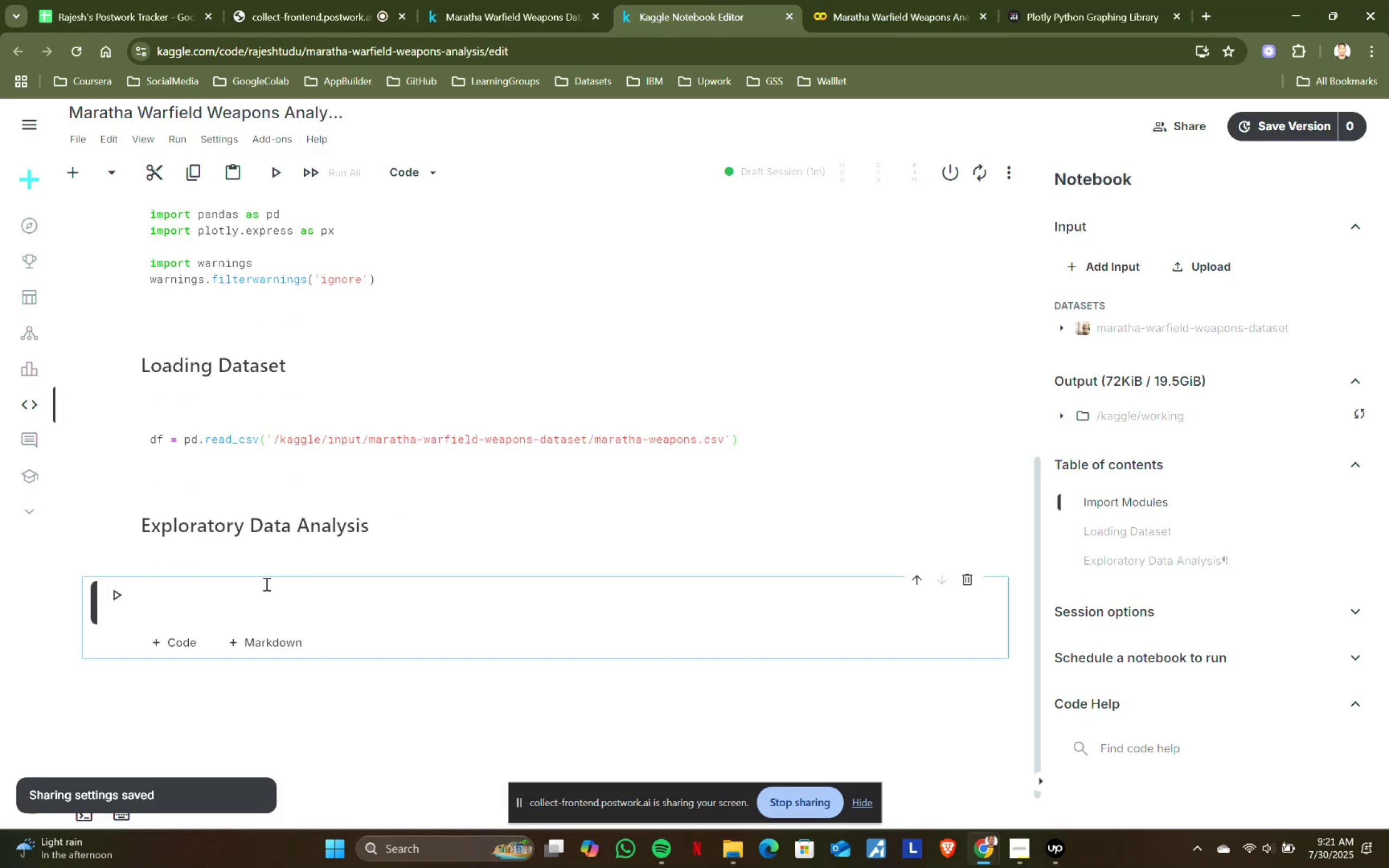 
left_click([248, 596])
 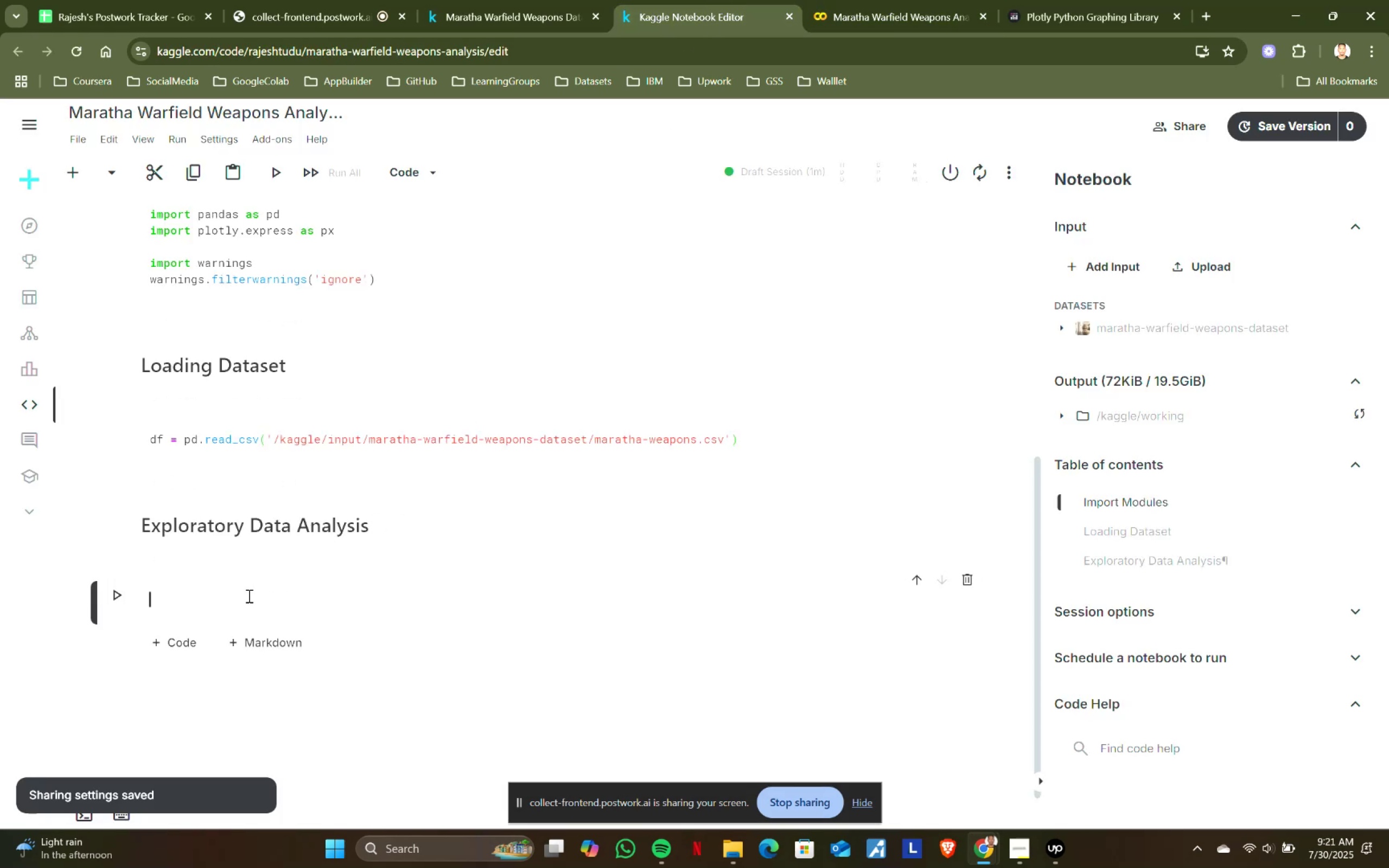 
key(Control+ControlLeft)
 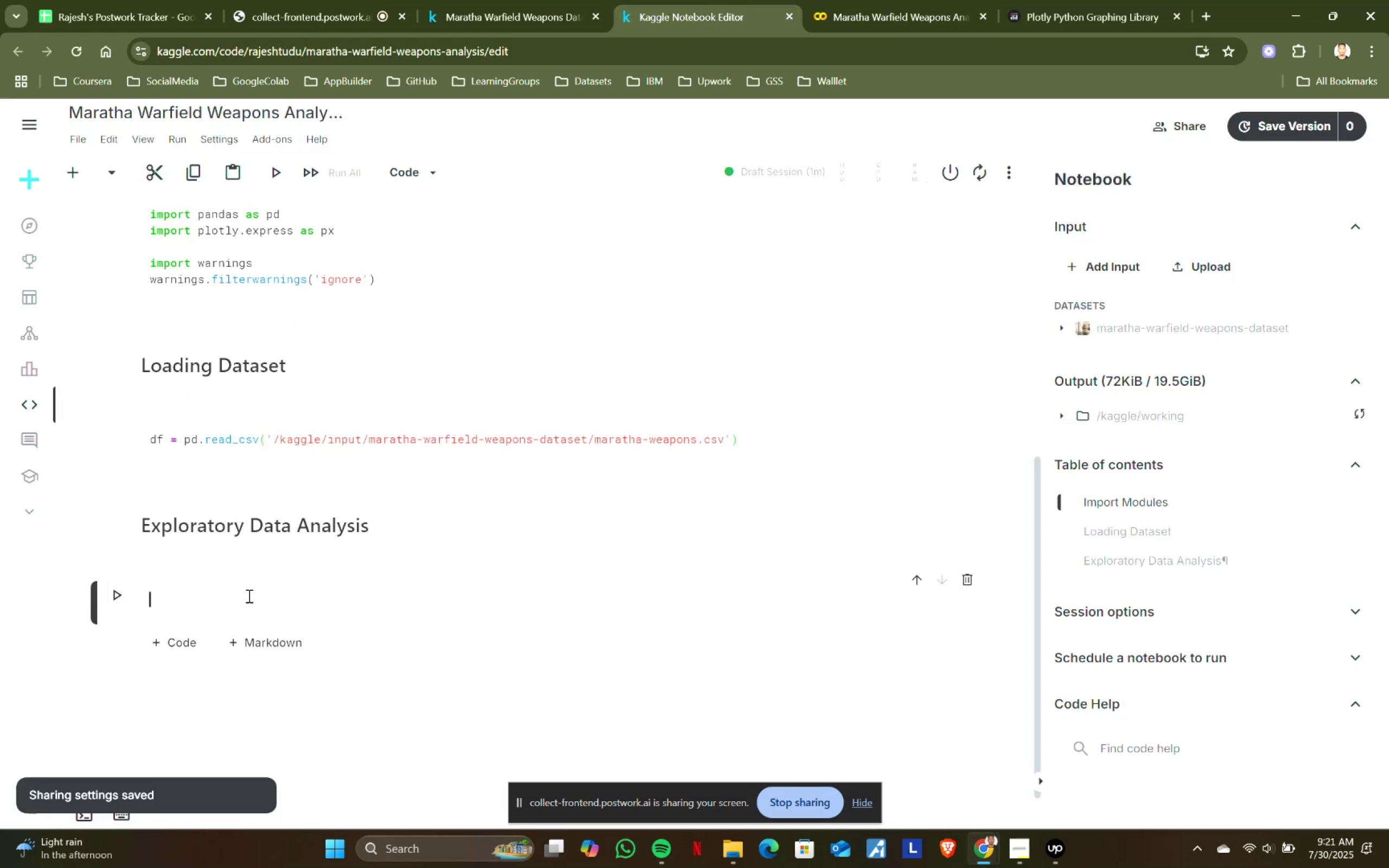 
key(Control+V)
 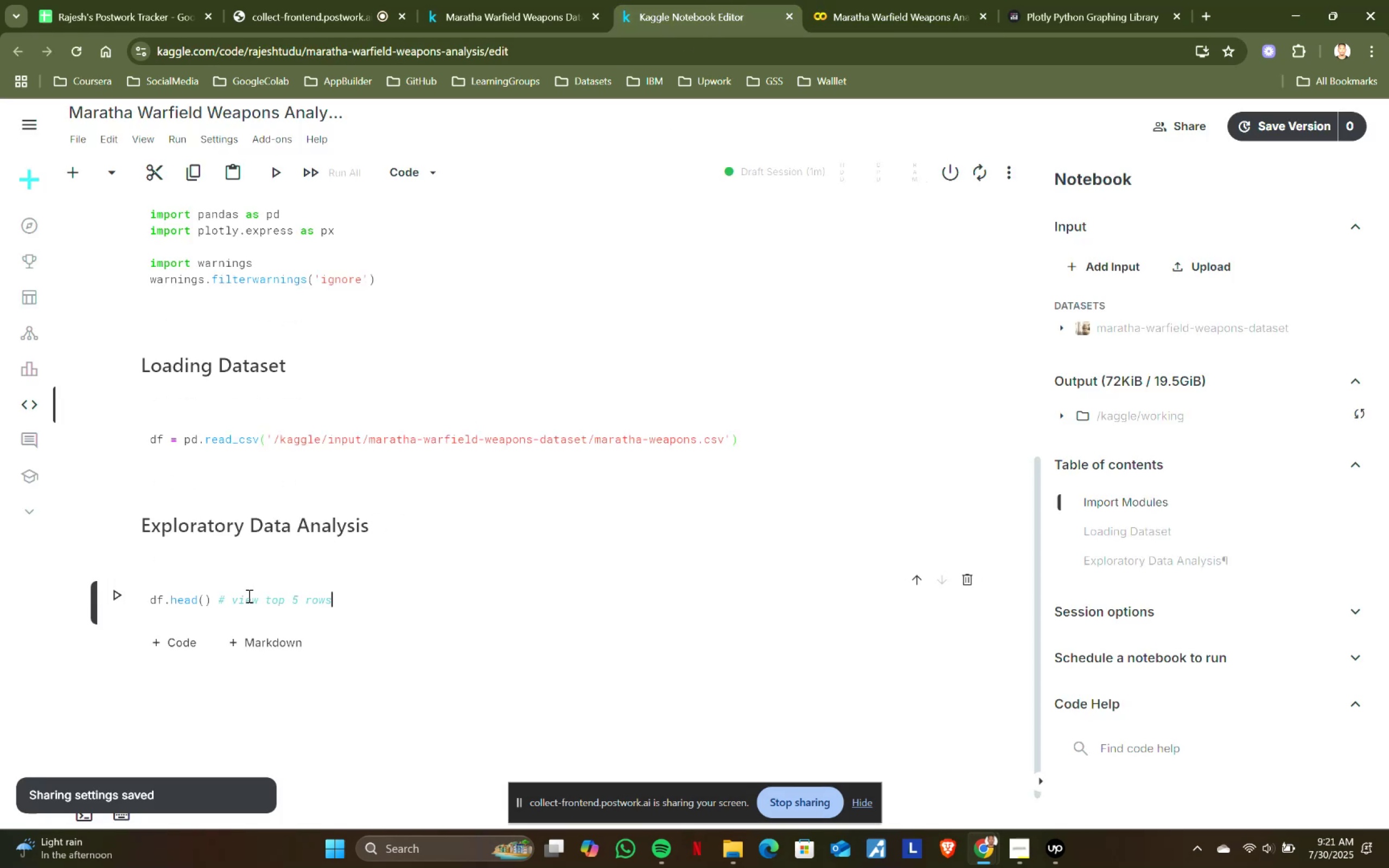 
key(Shift+ShiftRight)
 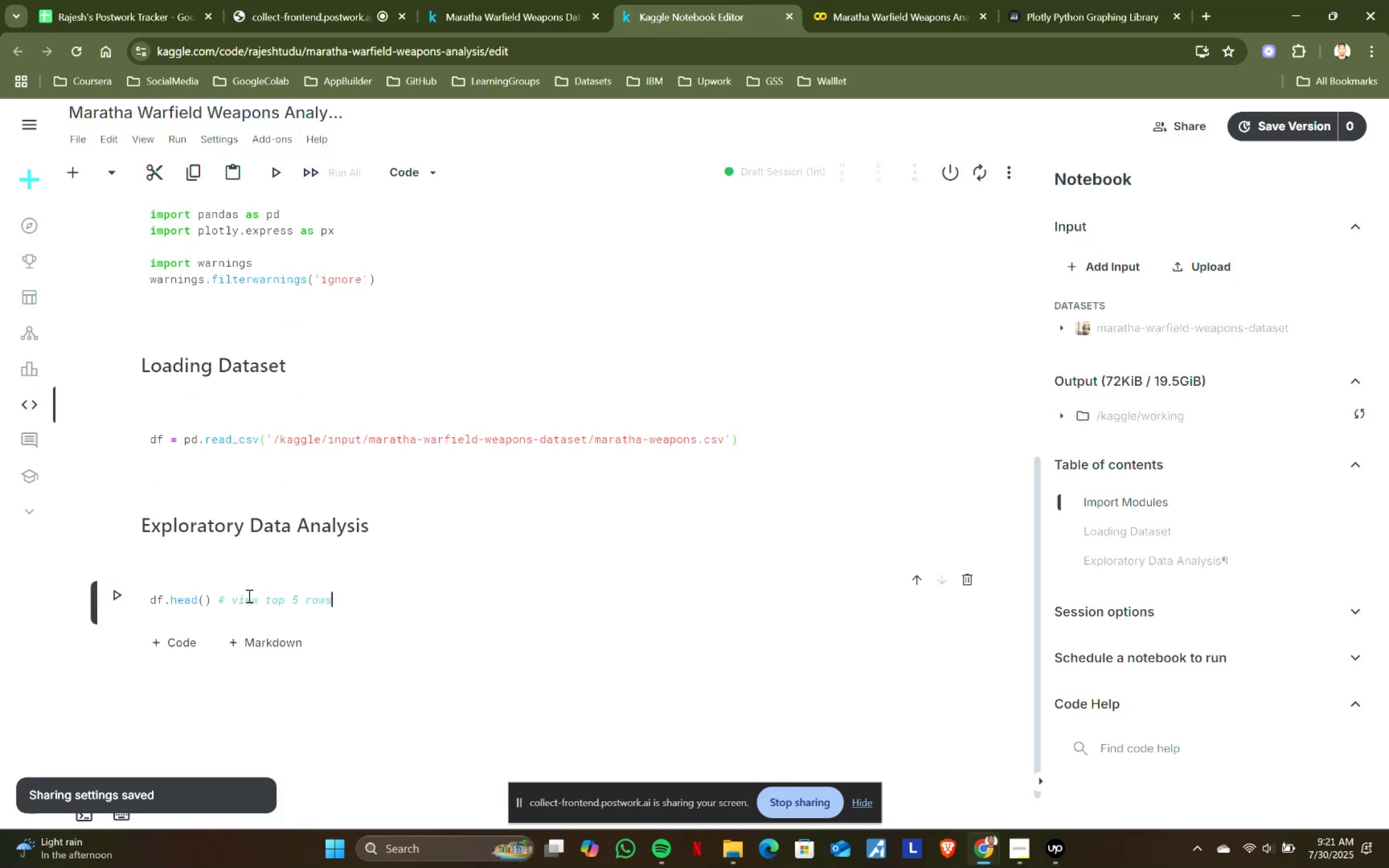 
key(Shift+Enter)
 